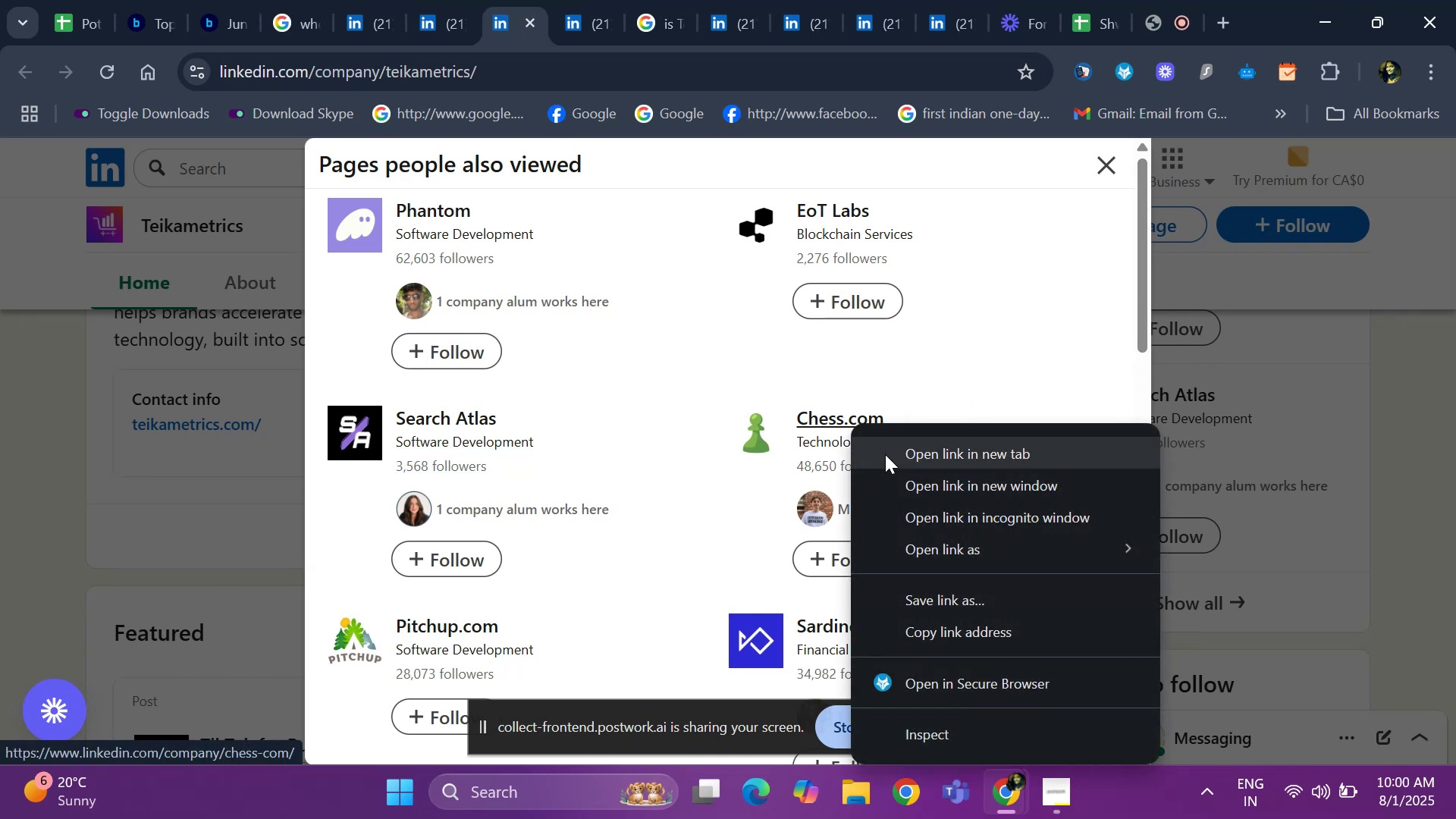 
left_click([890, 458])
 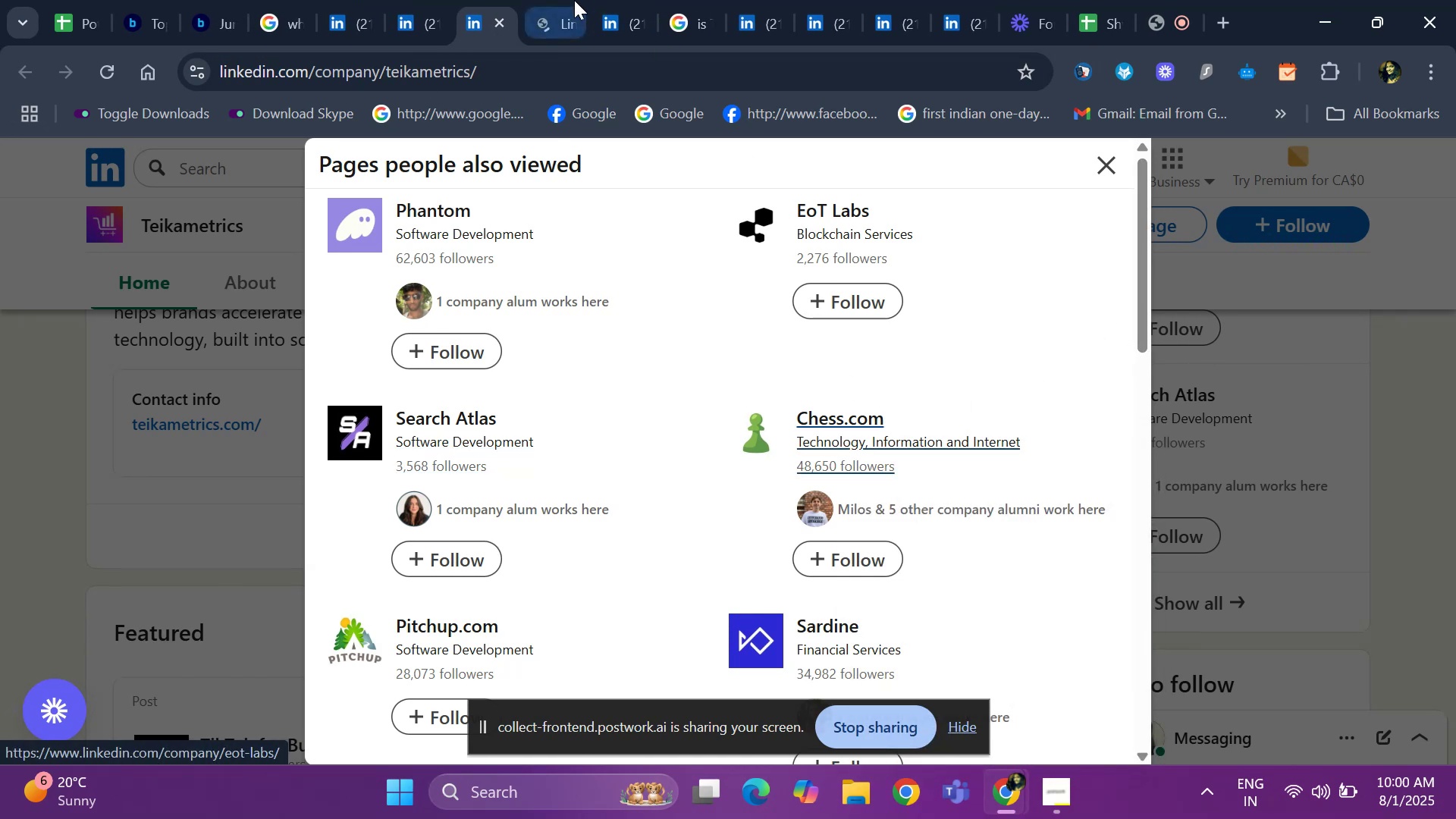 
left_click([559, 5])
 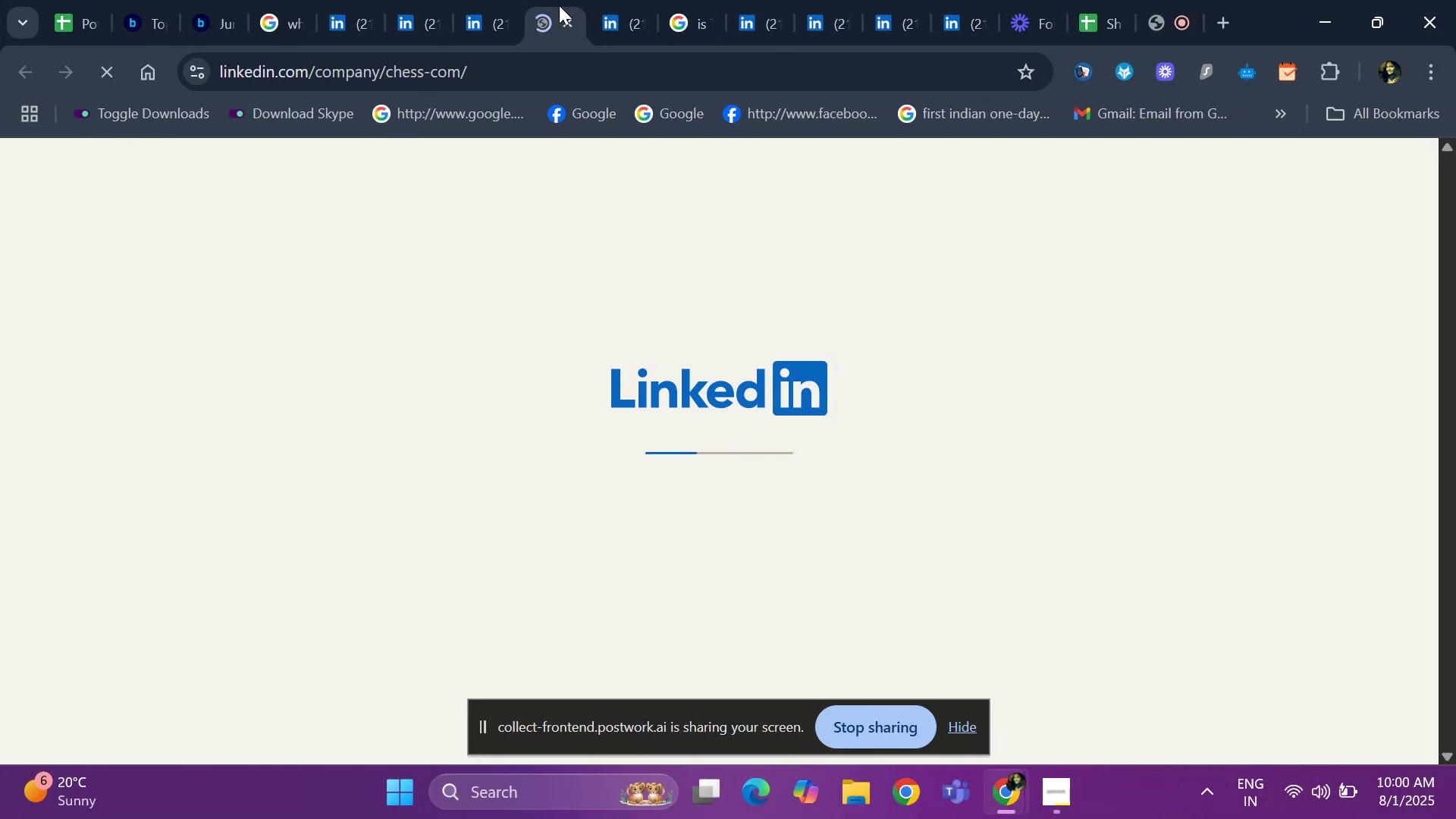 
wait(6.05)
 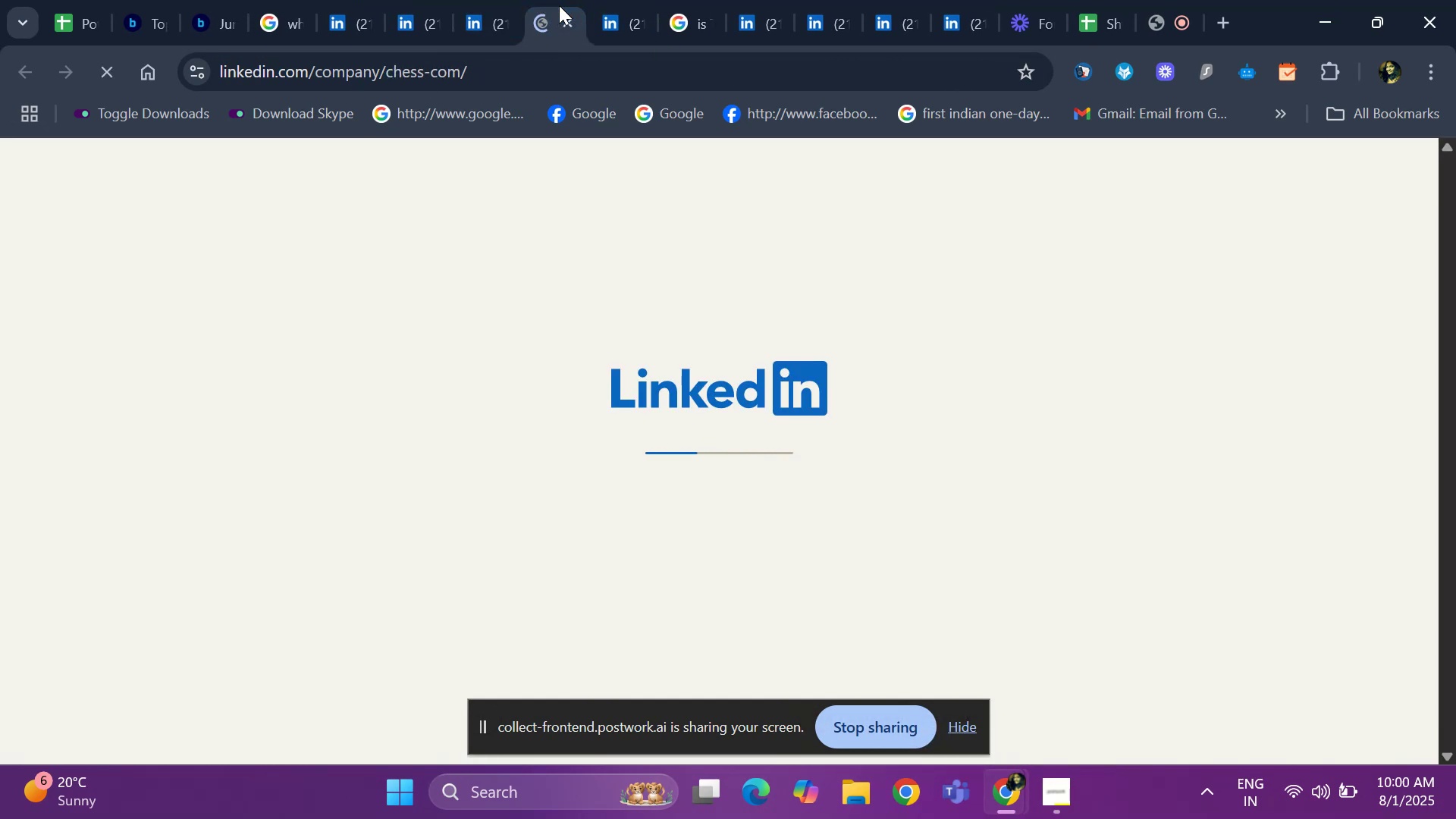 
double_click([439, 22])
 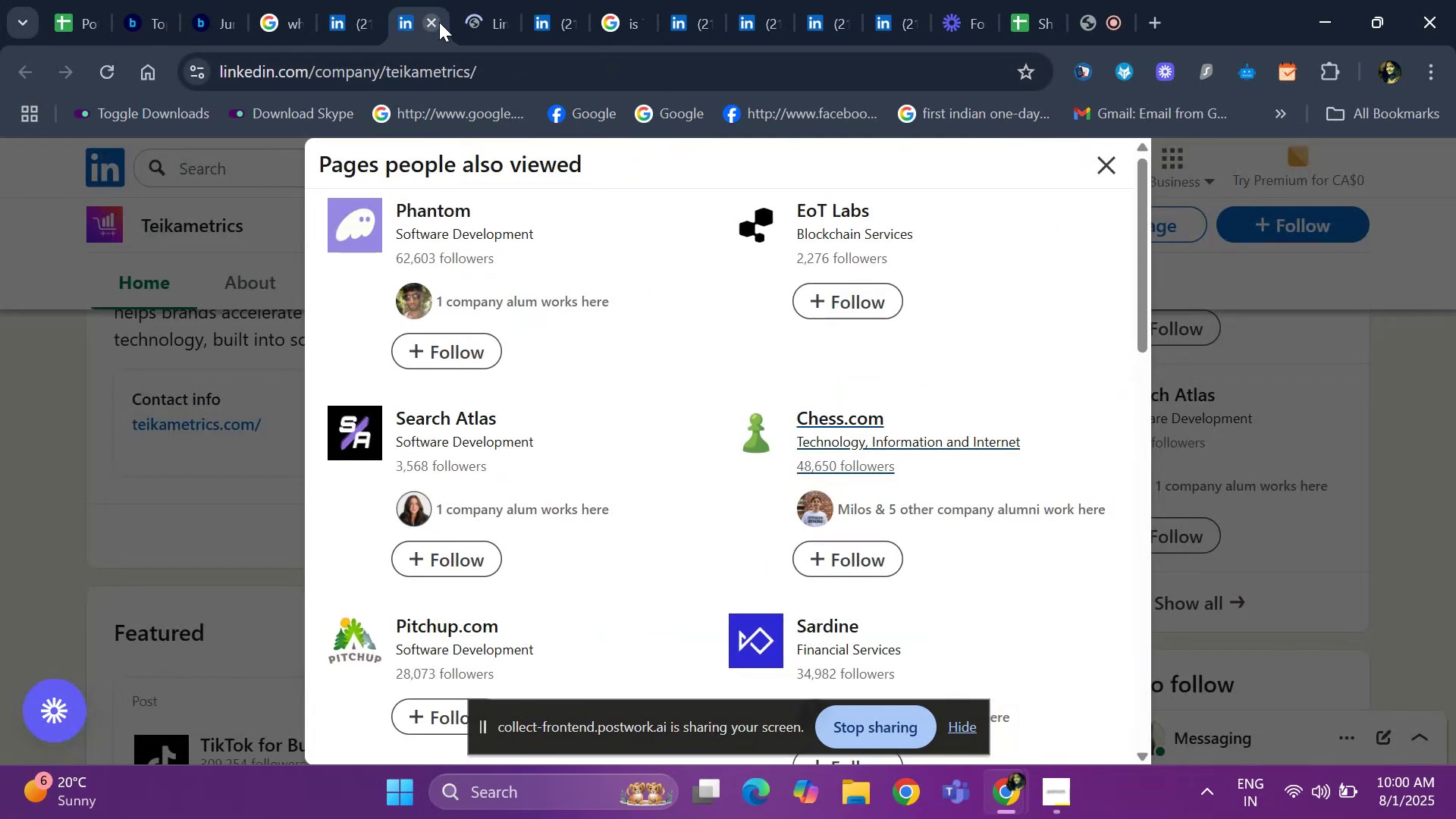 
left_click([439, 22])
 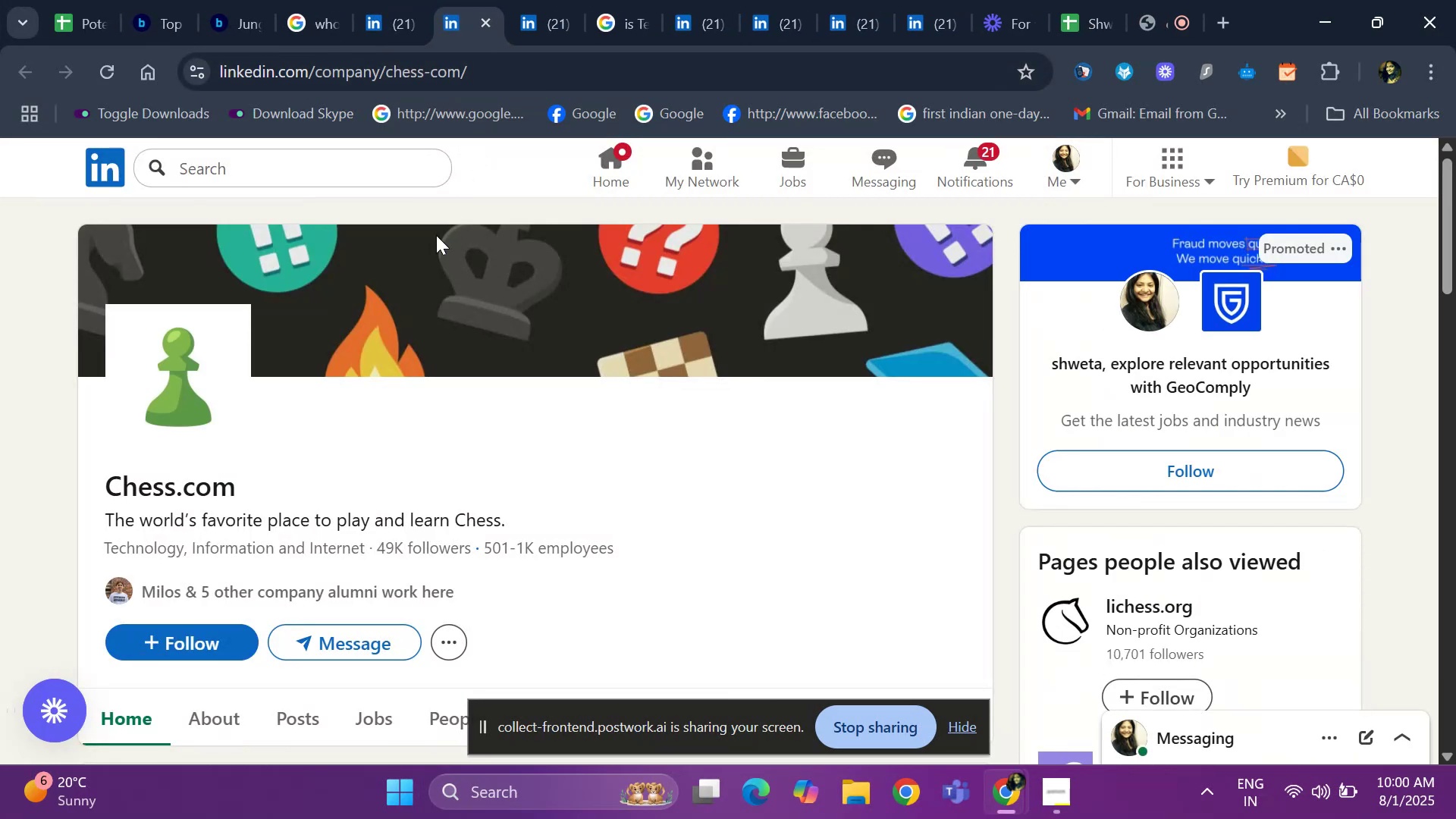 
left_click([490, 24])
 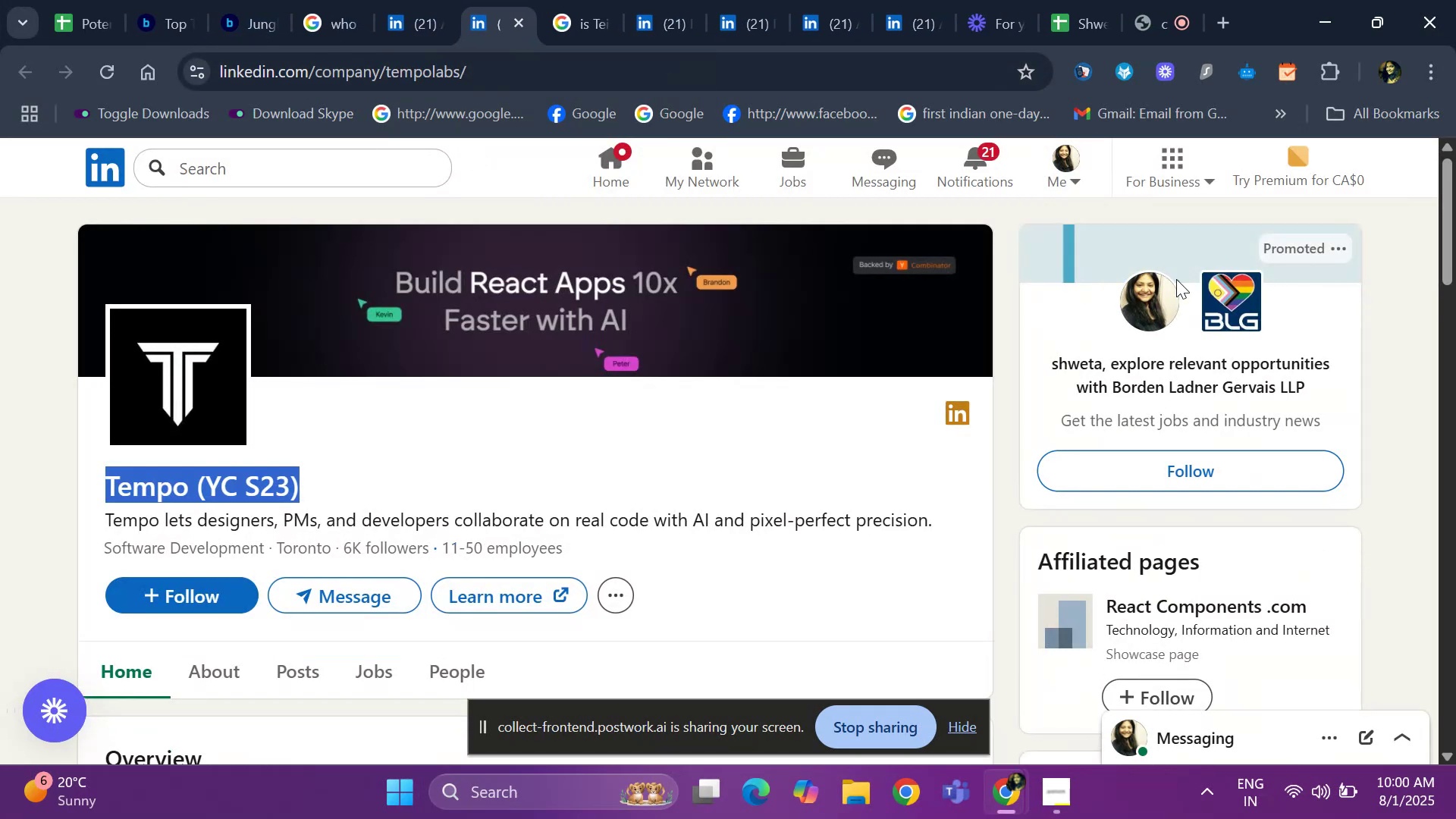 
left_click_drag(start_coordinate=[1455, 264], to_coordinate=[1455, 397])
 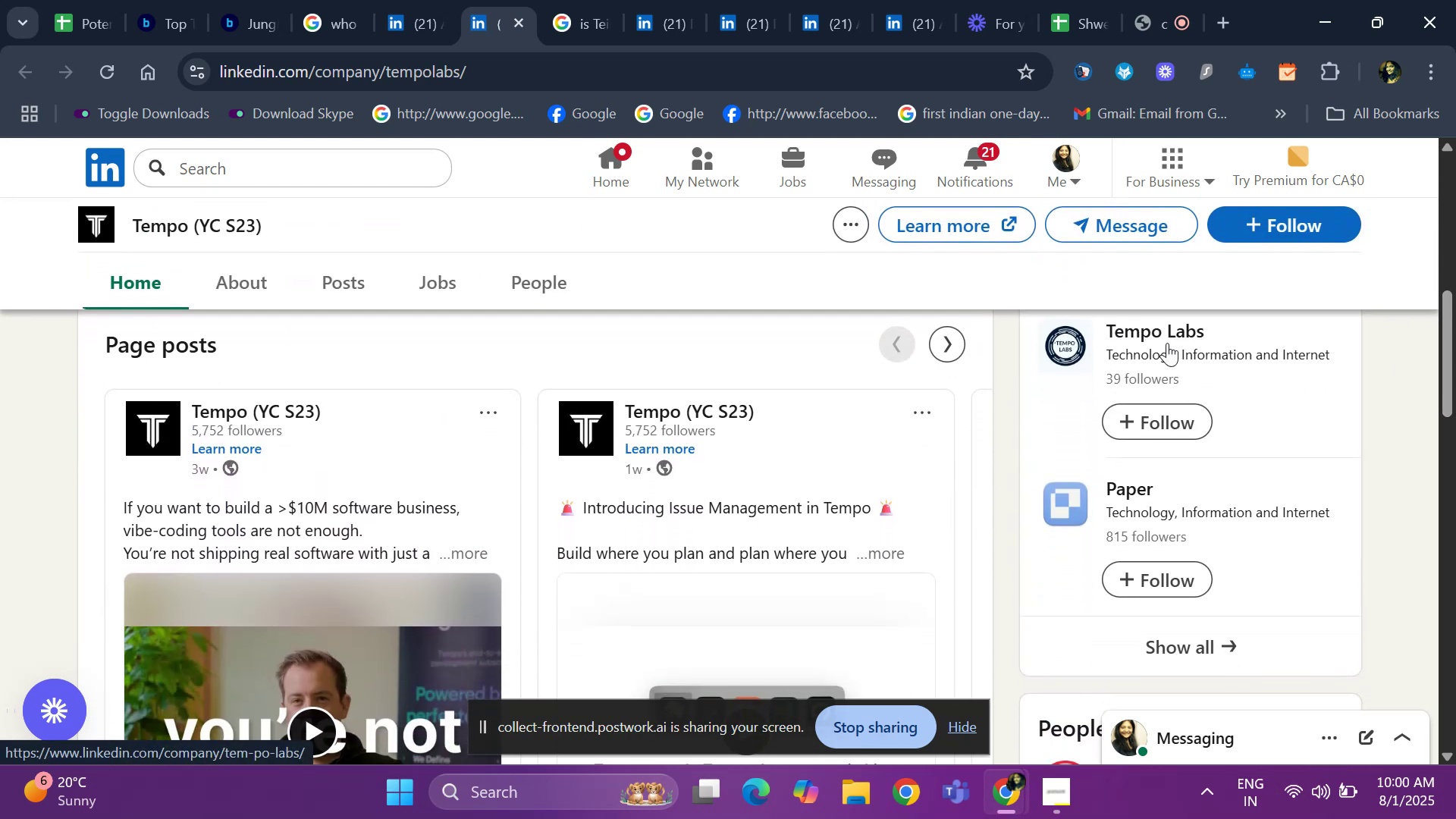 
right_click([1167, 343])
 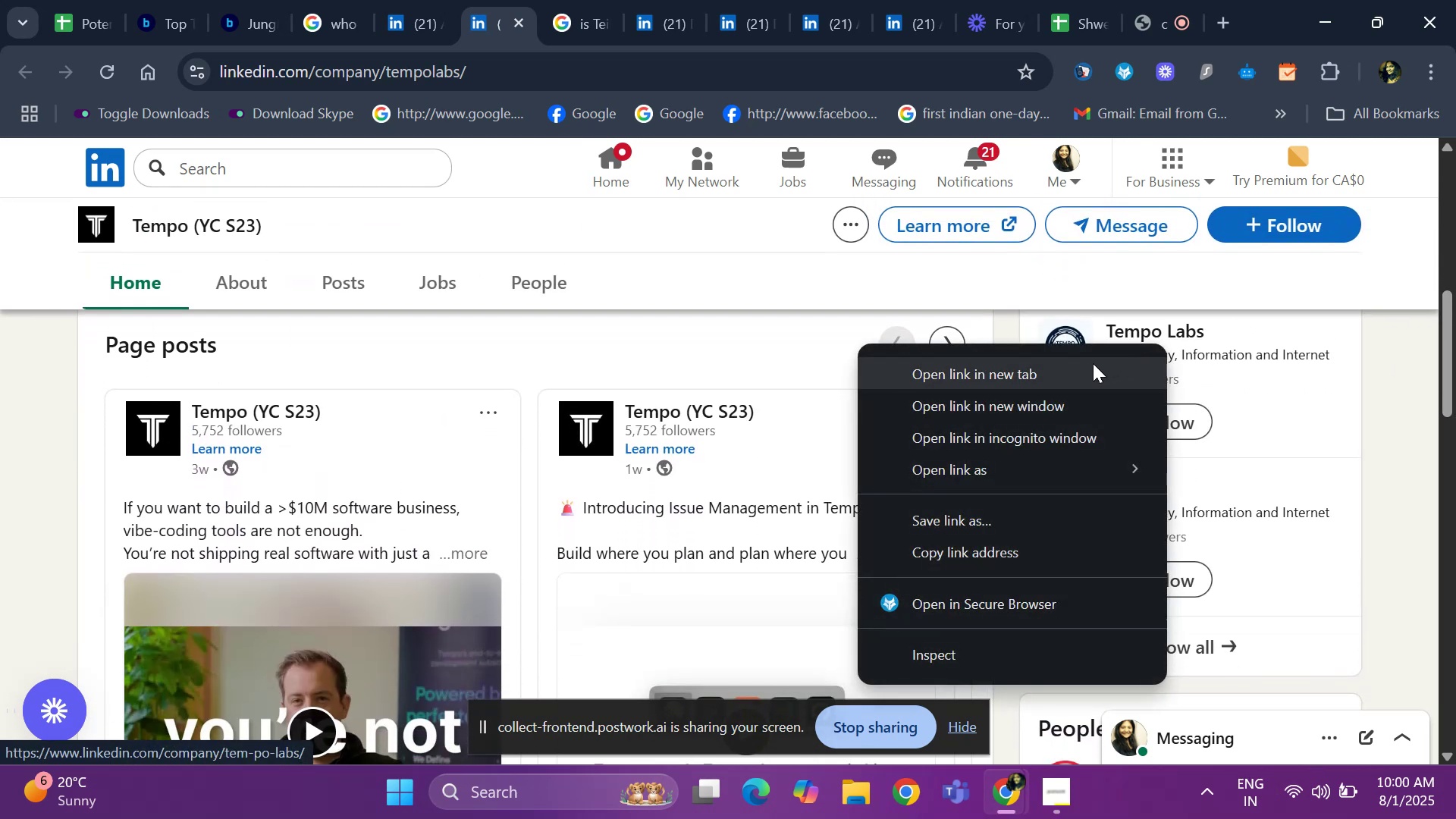 
left_click([1088, 366])
 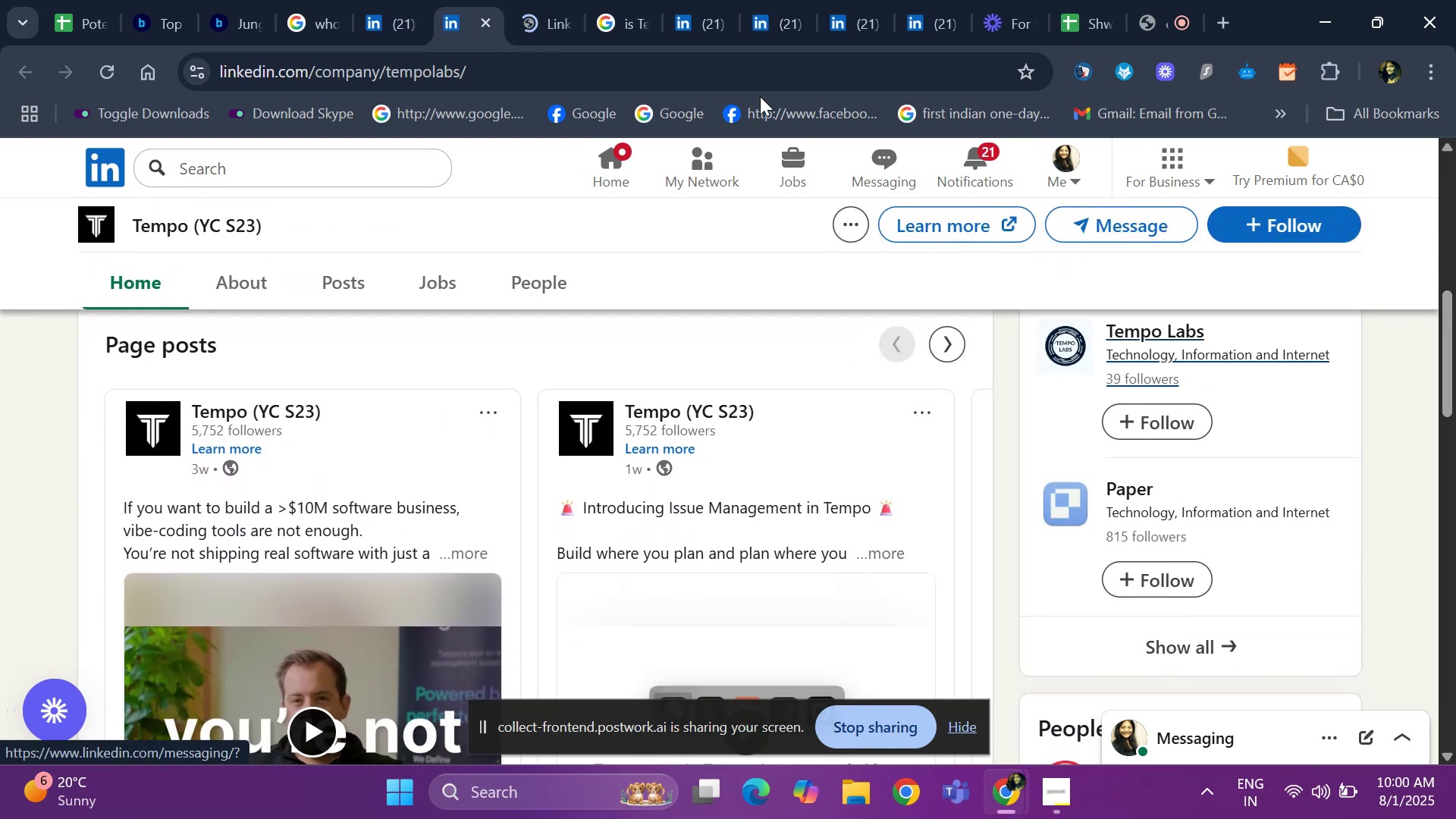 
left_click([522, 8])
 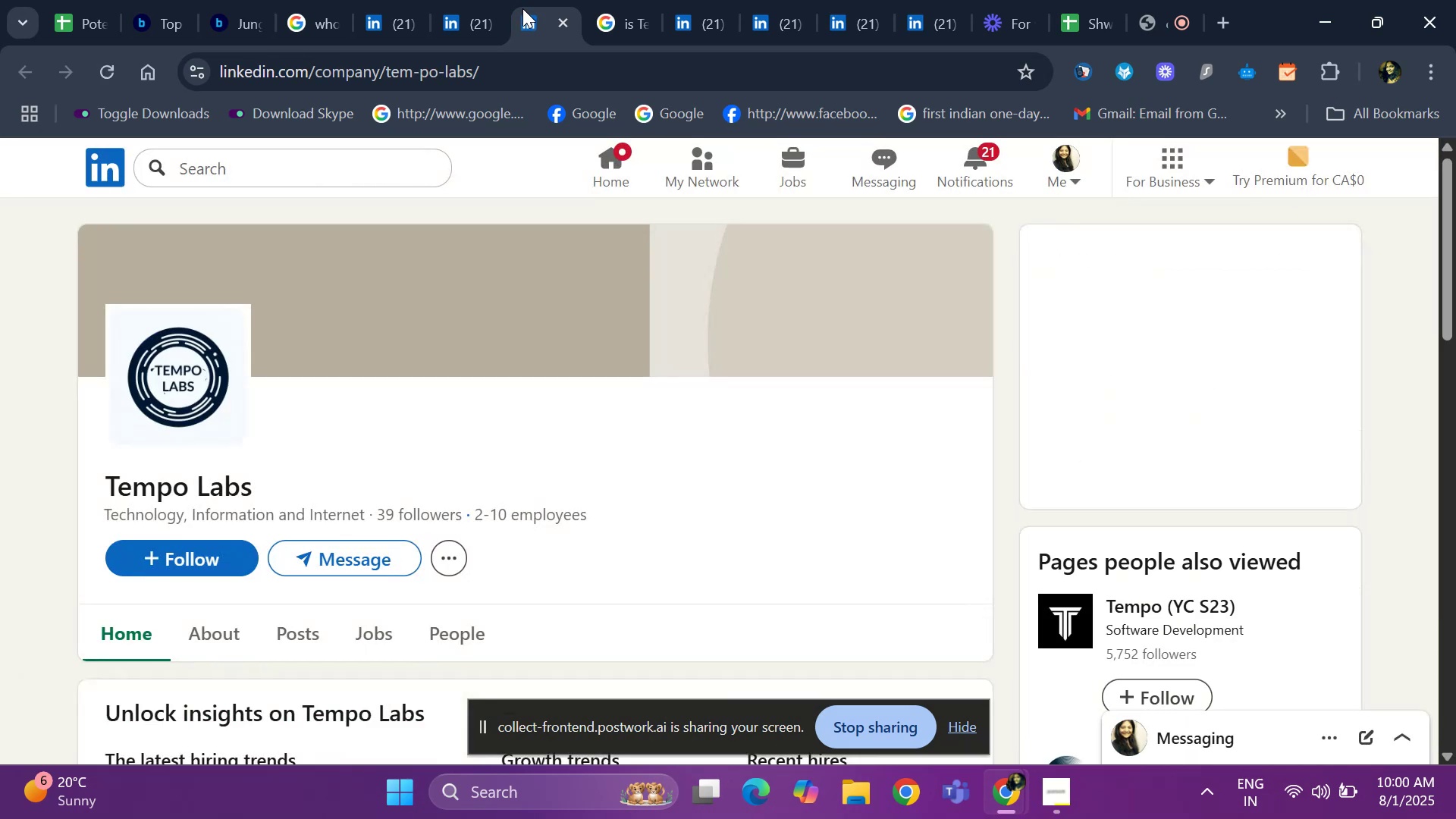 
left_click([570, 22])
 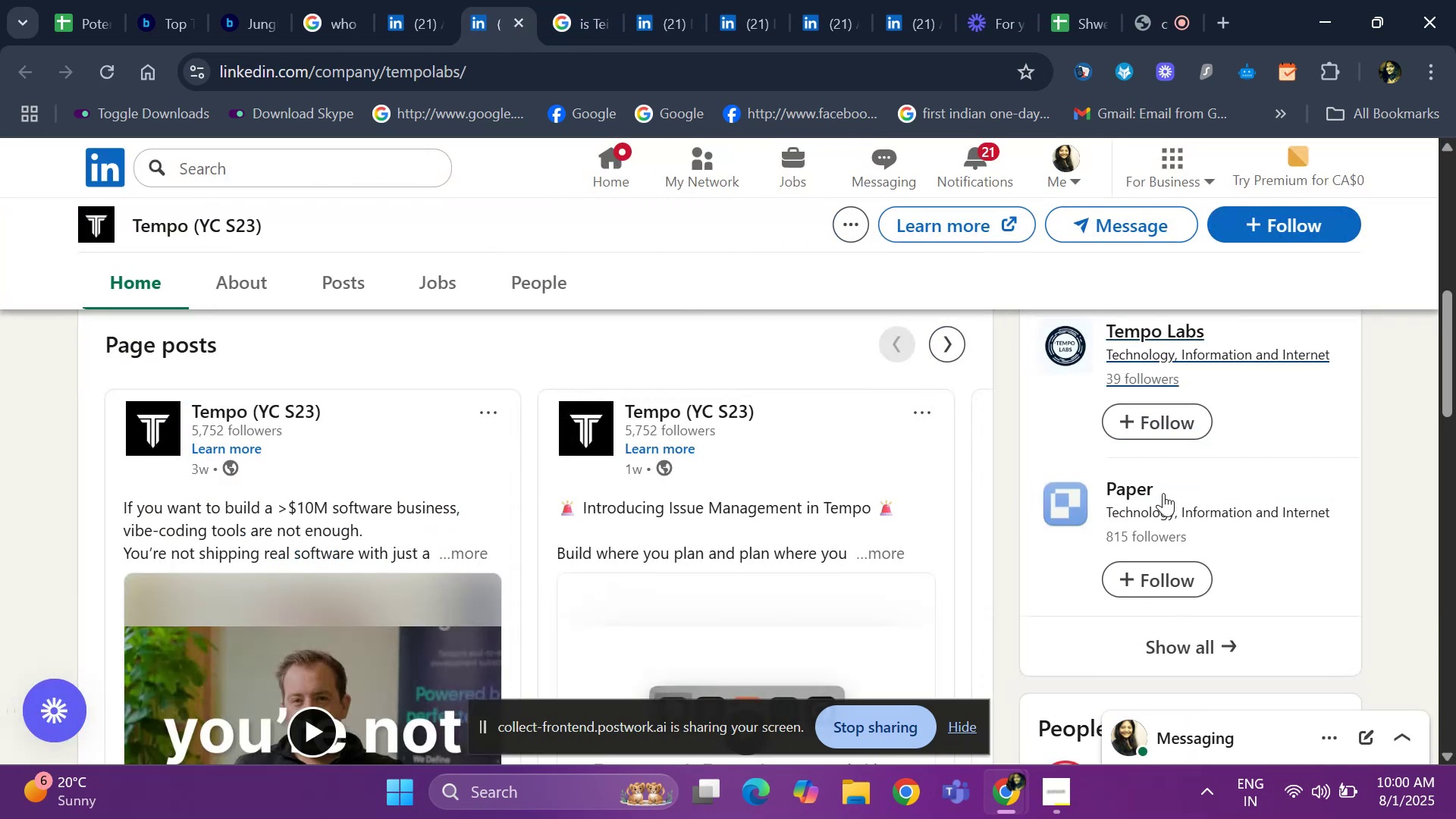 
right_click([1145, 487])
 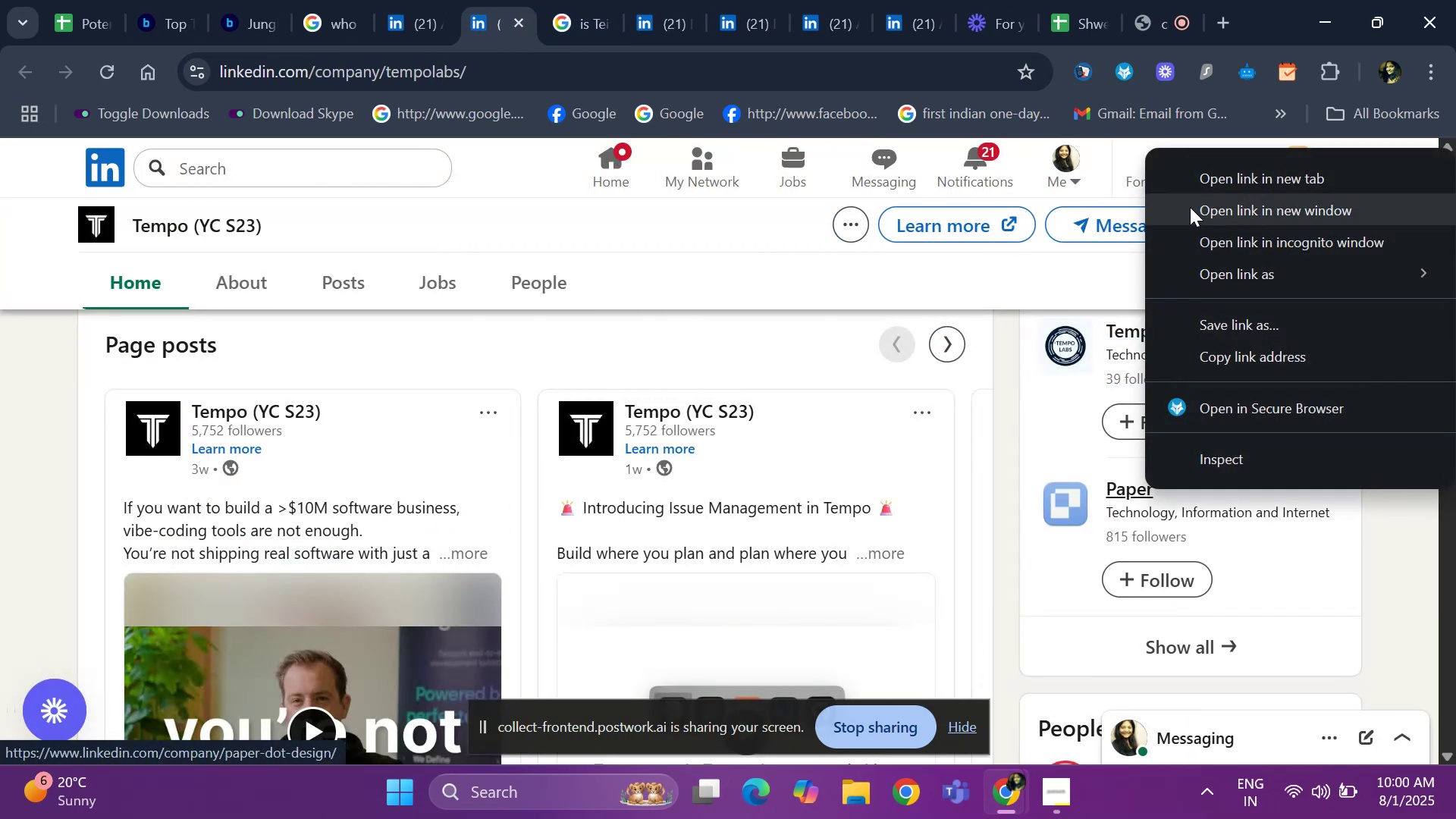 
left_click([1188, 187])
 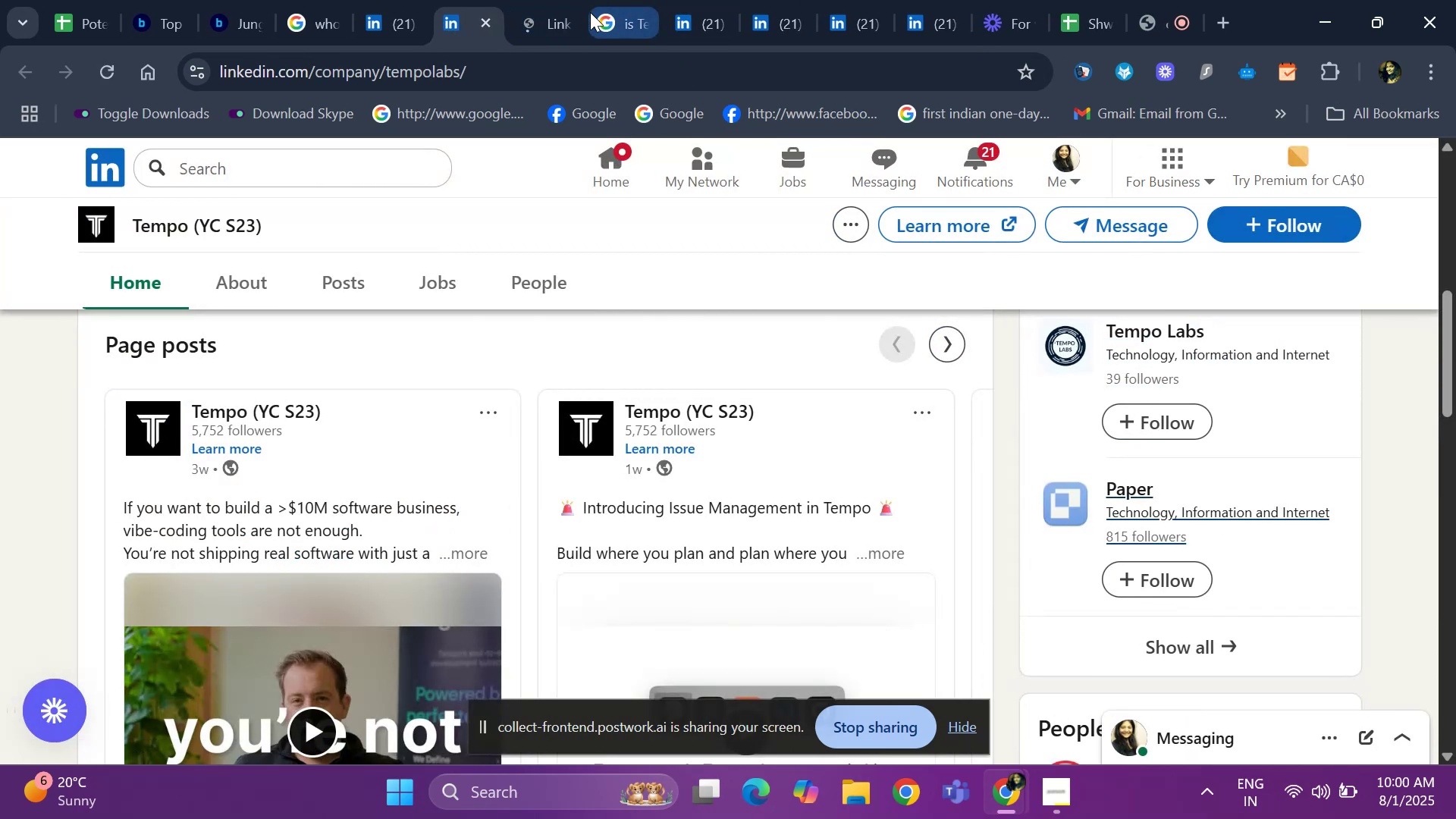 
left_click([551, 21])
 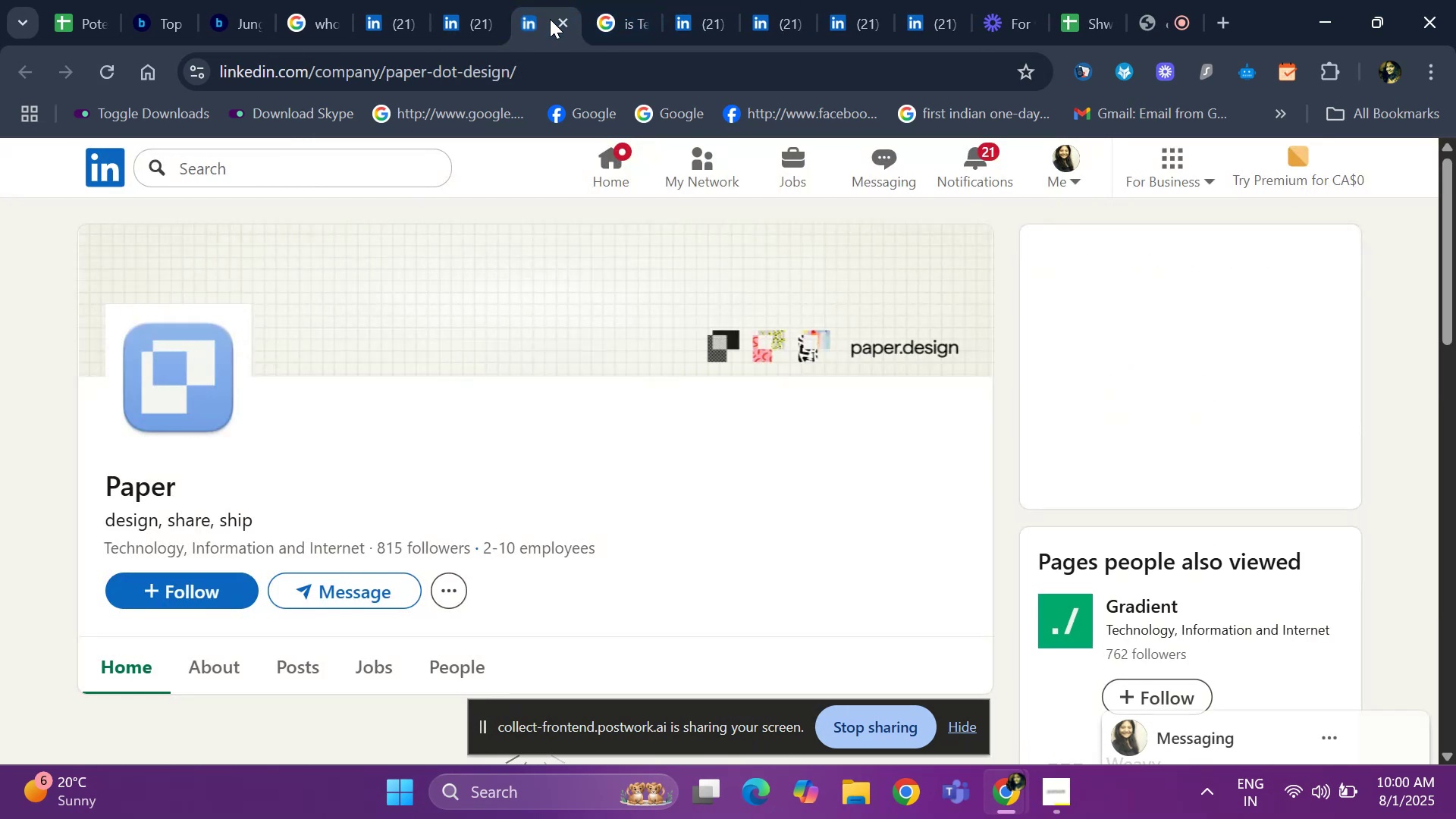 
left_click([554, 17])
 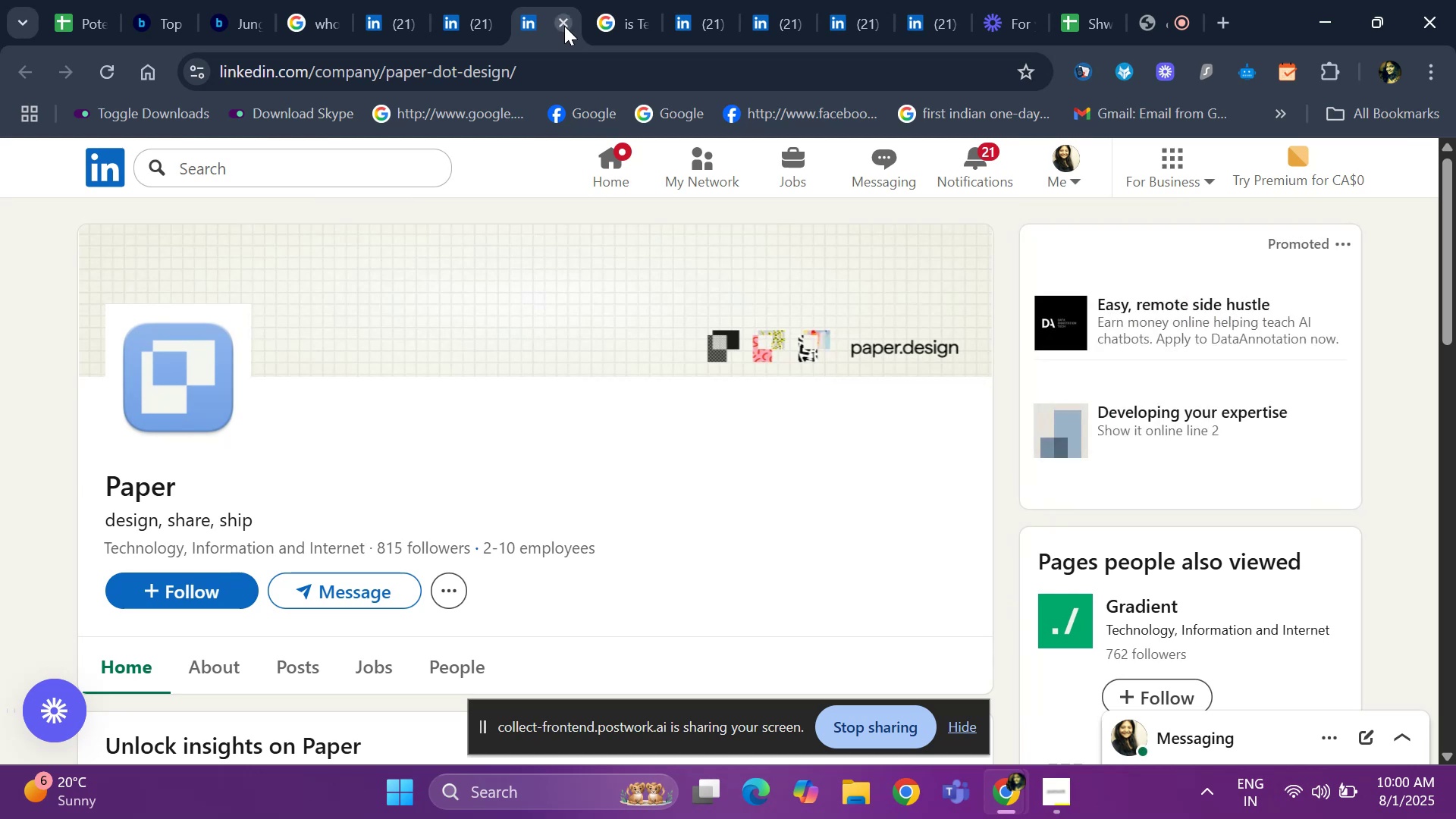 
left_click([564, 26])
 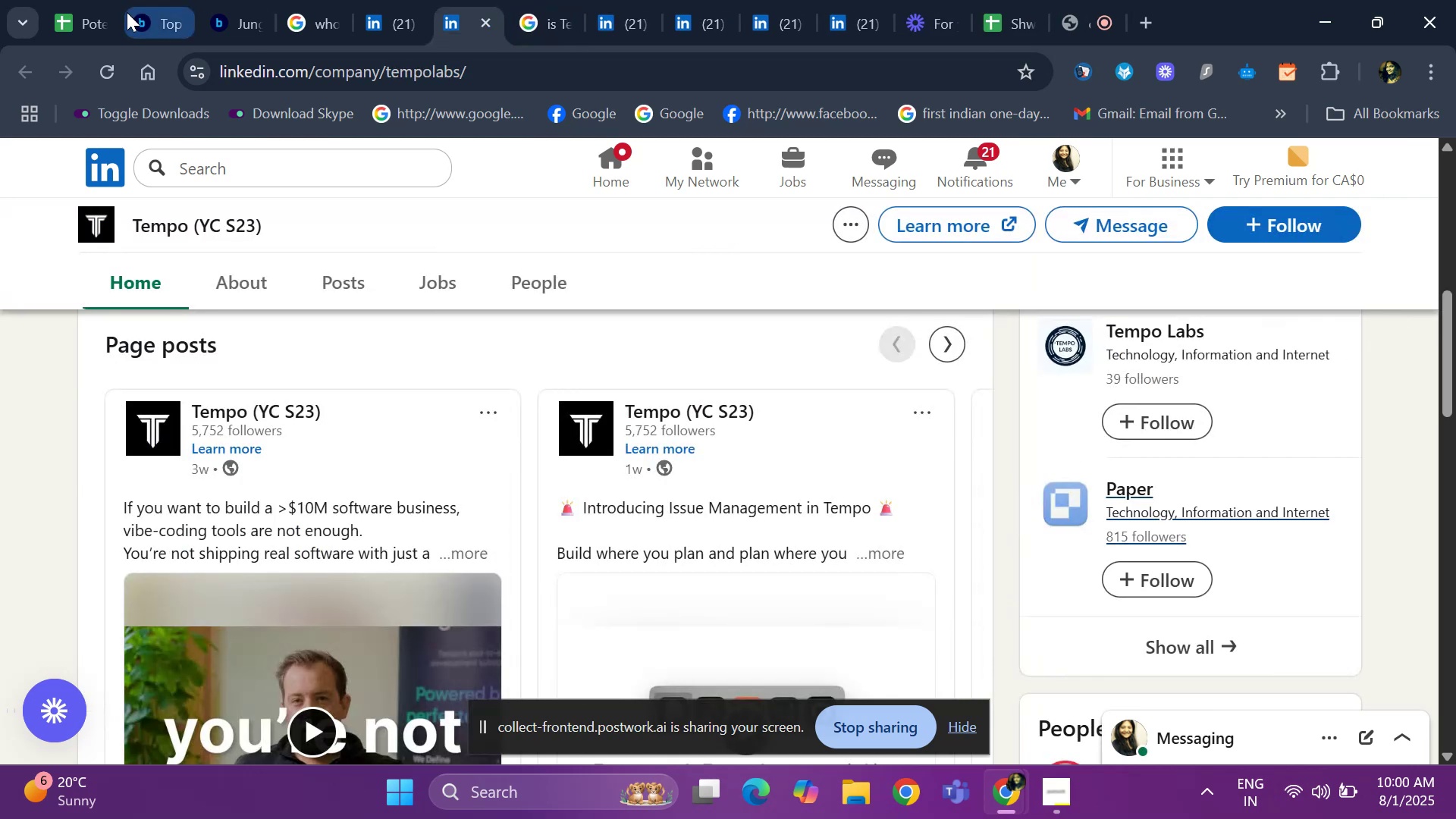 
left_click([124, 14])
 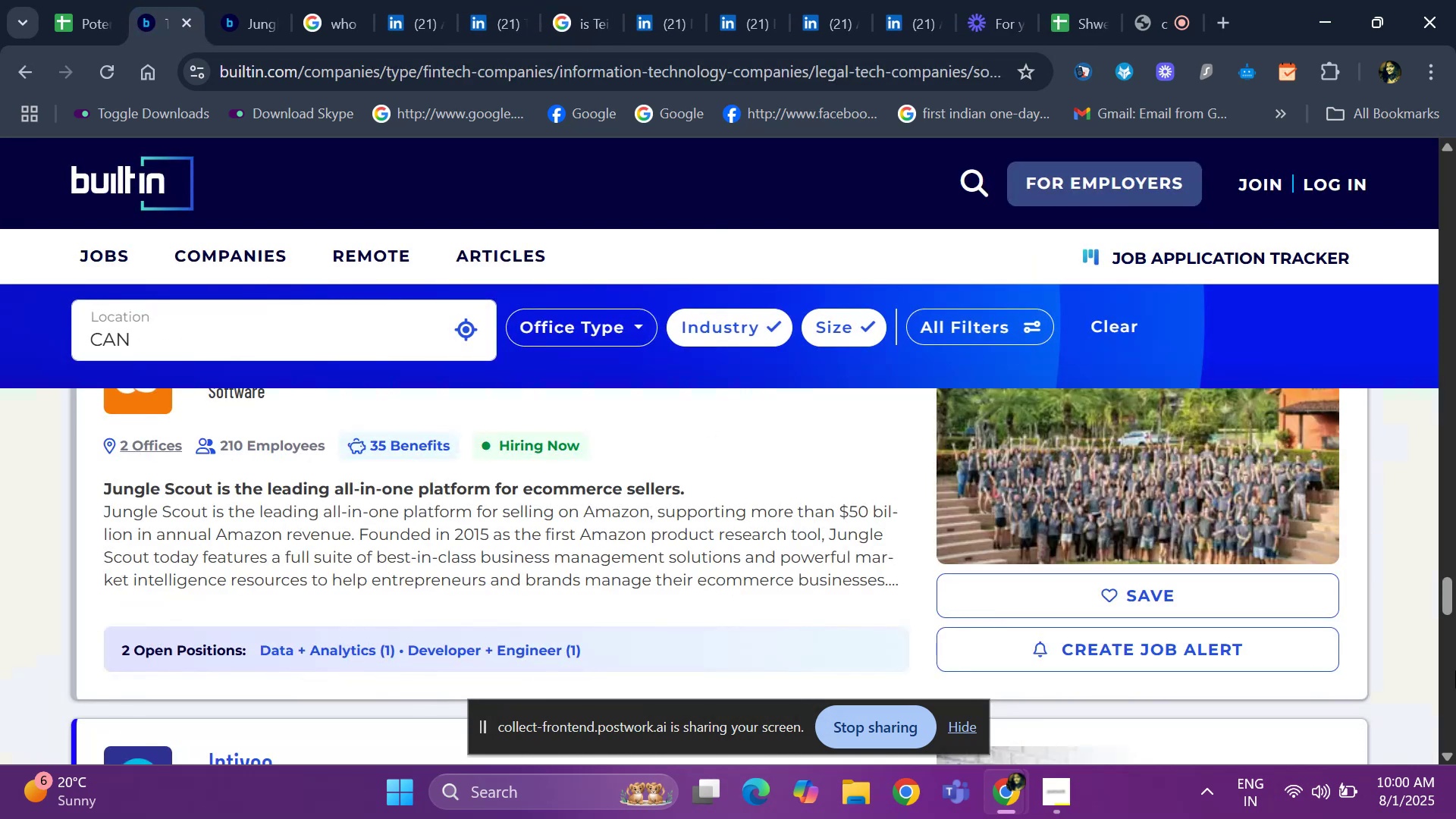 
left_click_drag(start_coordinate=[1451, 606], to_coordinate=[1454, 626])
 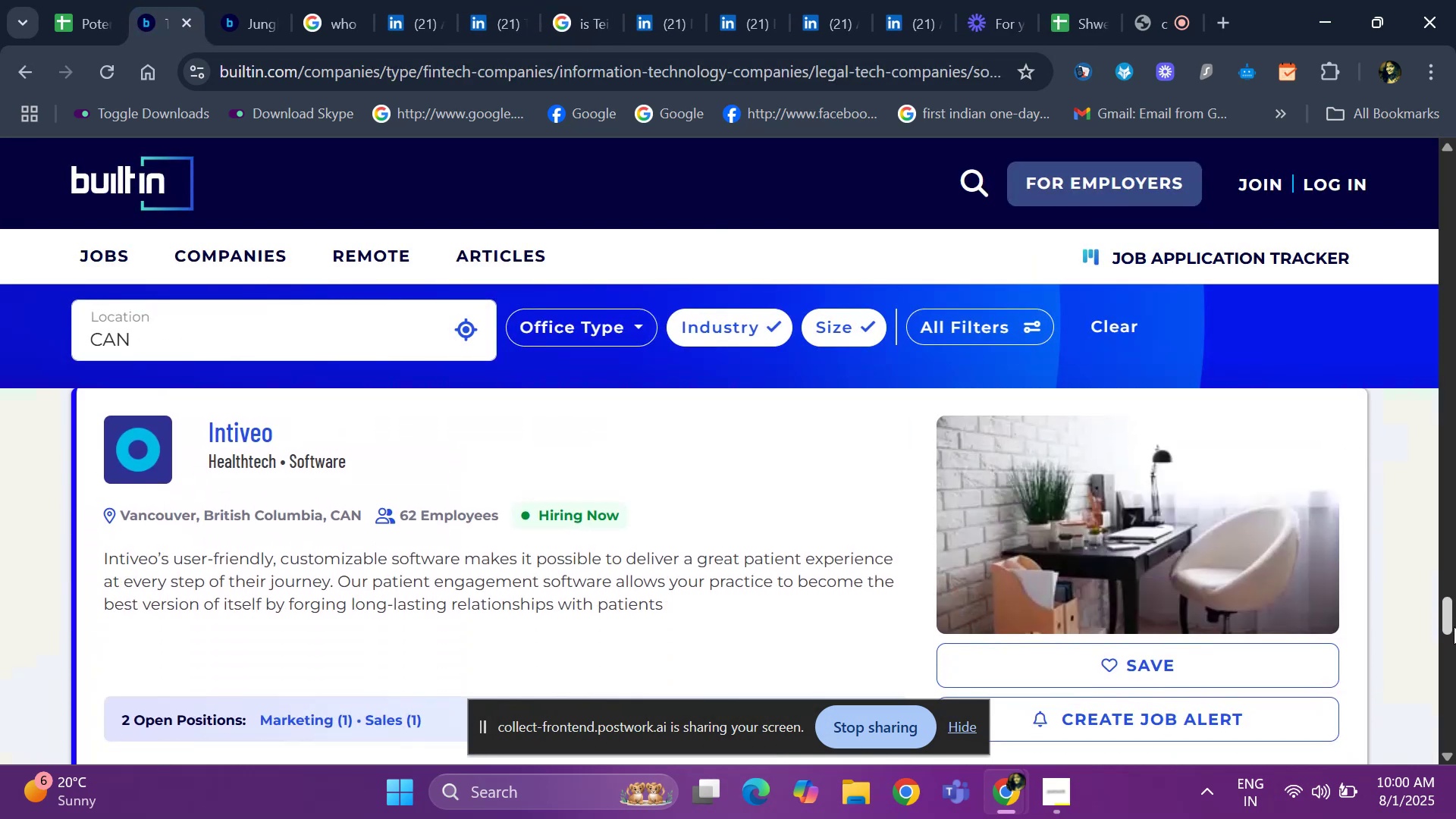 
left_click_drag(start_coordinate=[1455, 642], to_coordinate=[1455, 656])
 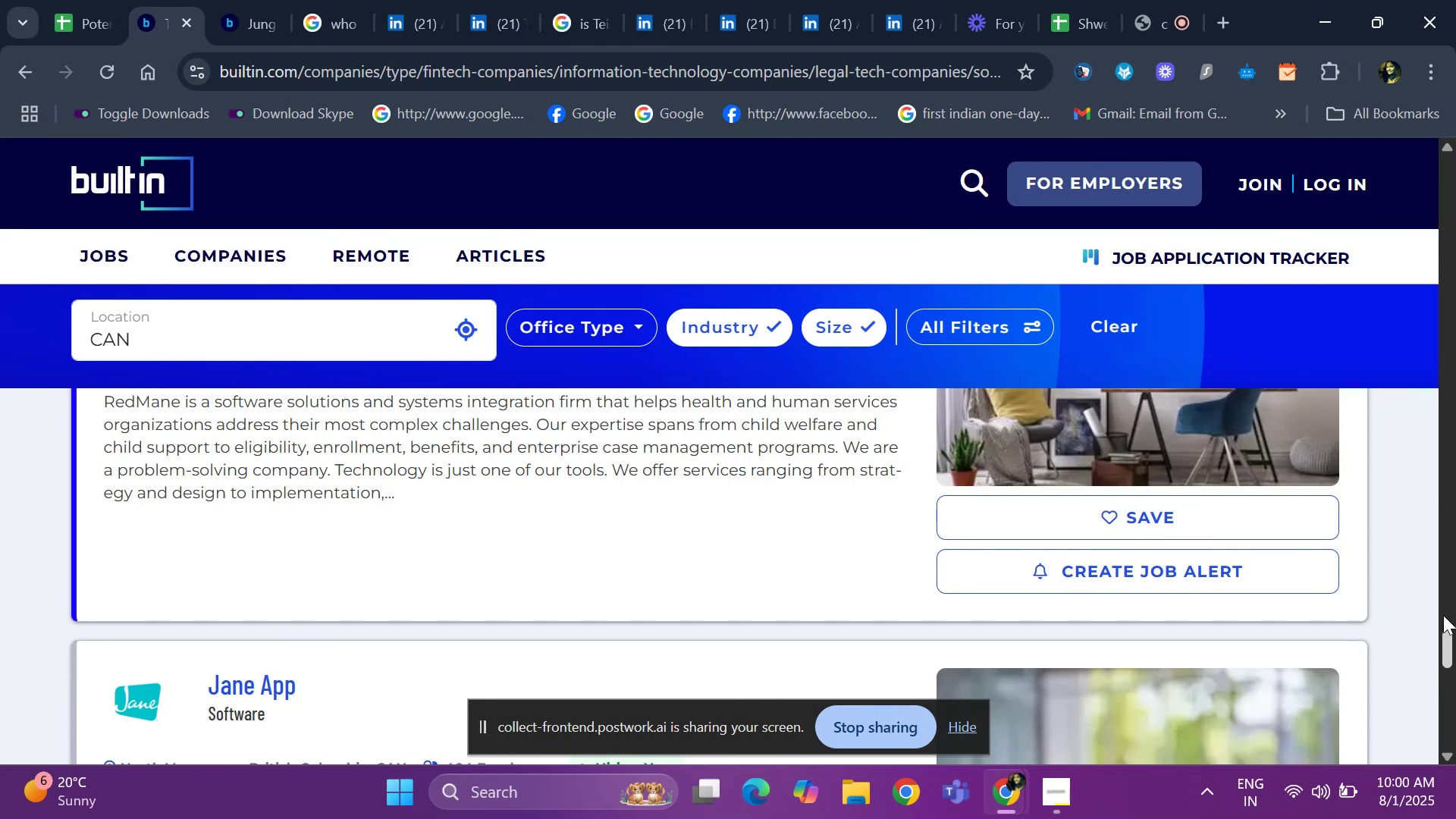 
left_click_drag(start_coordinate=[1447, 642], to_coordinate=[1455, 680])
 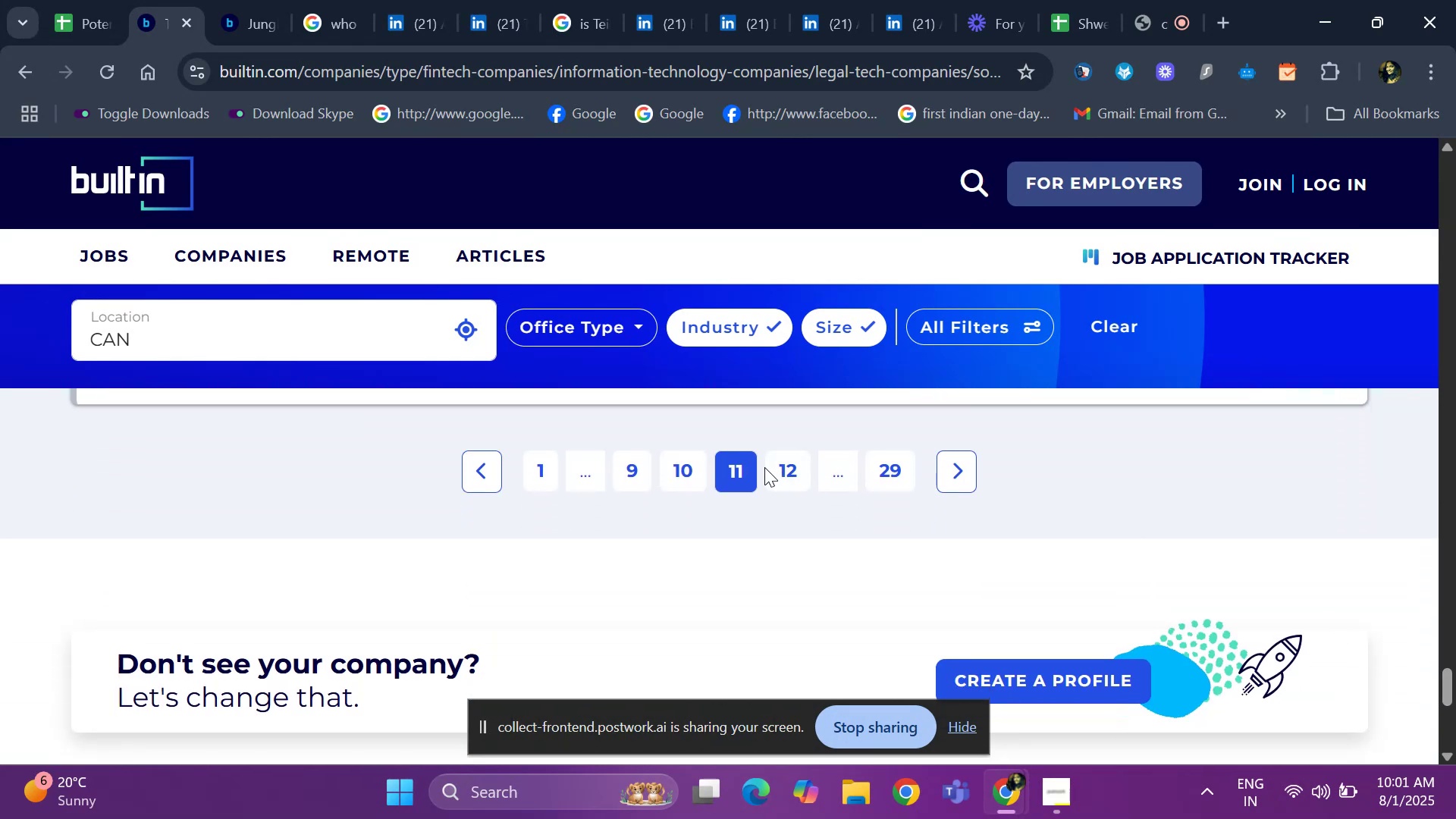 
left_click([778, 468])
 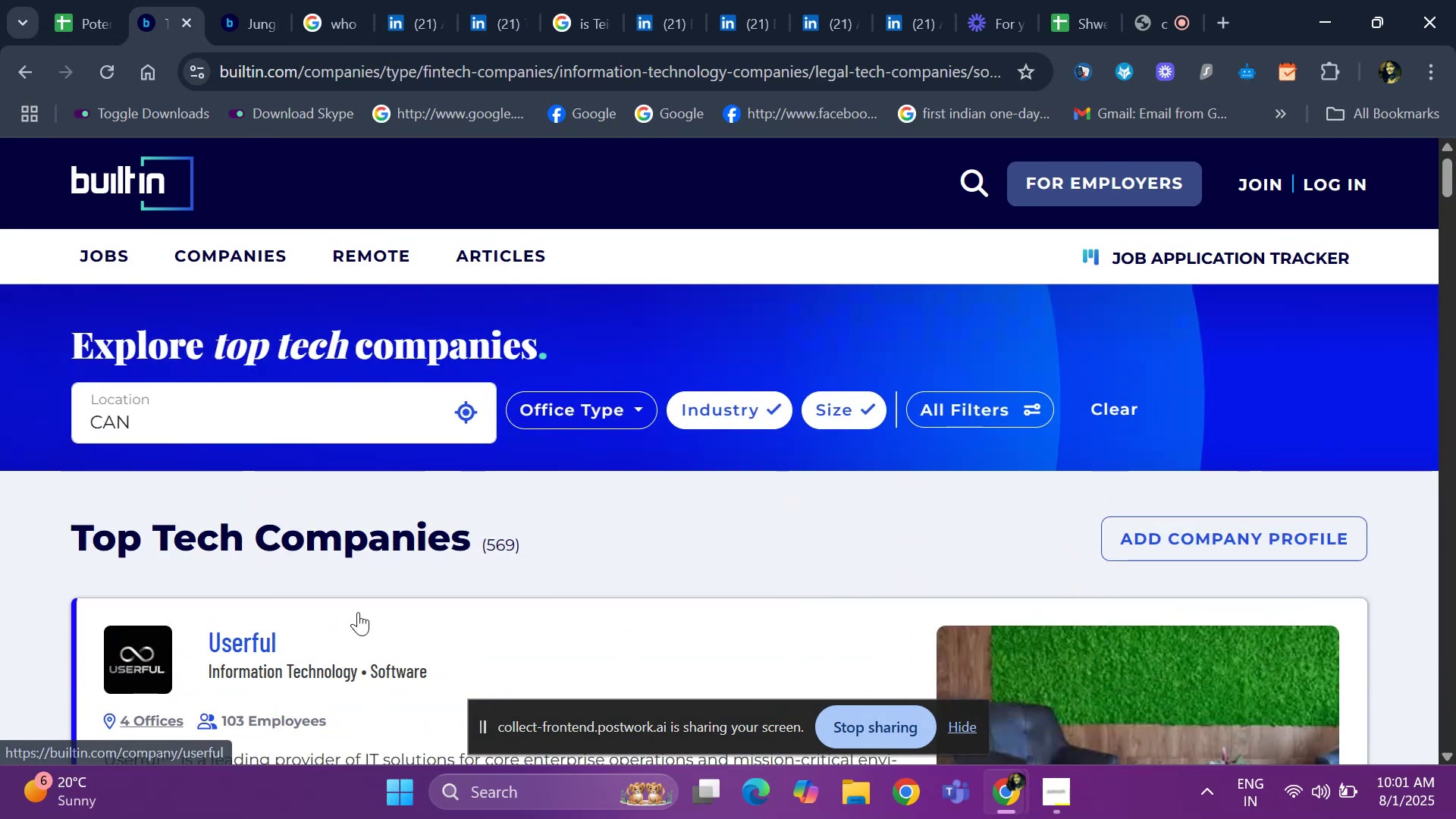 
right_click([271, 629])
 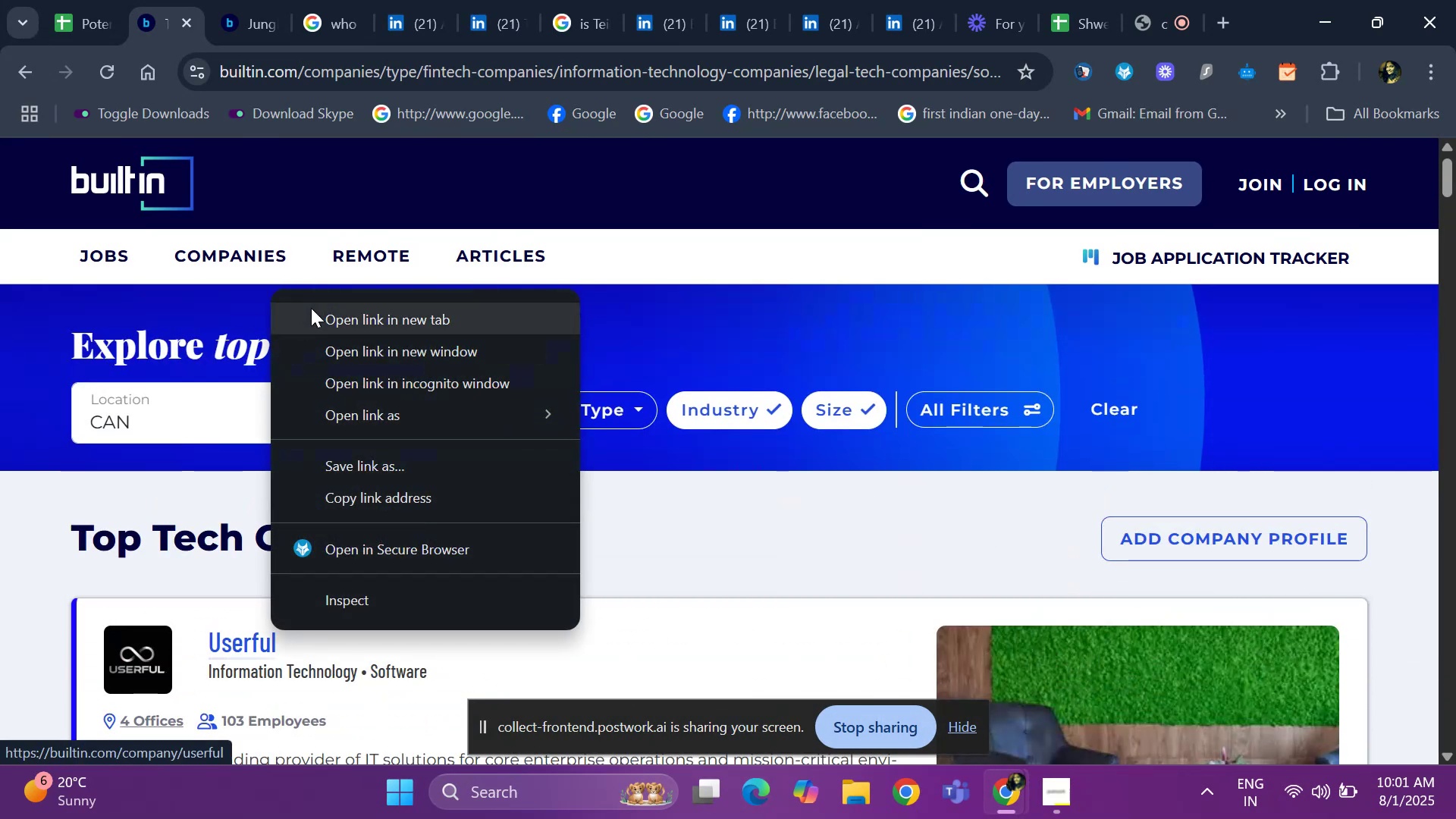 
left_click([314, 328])
 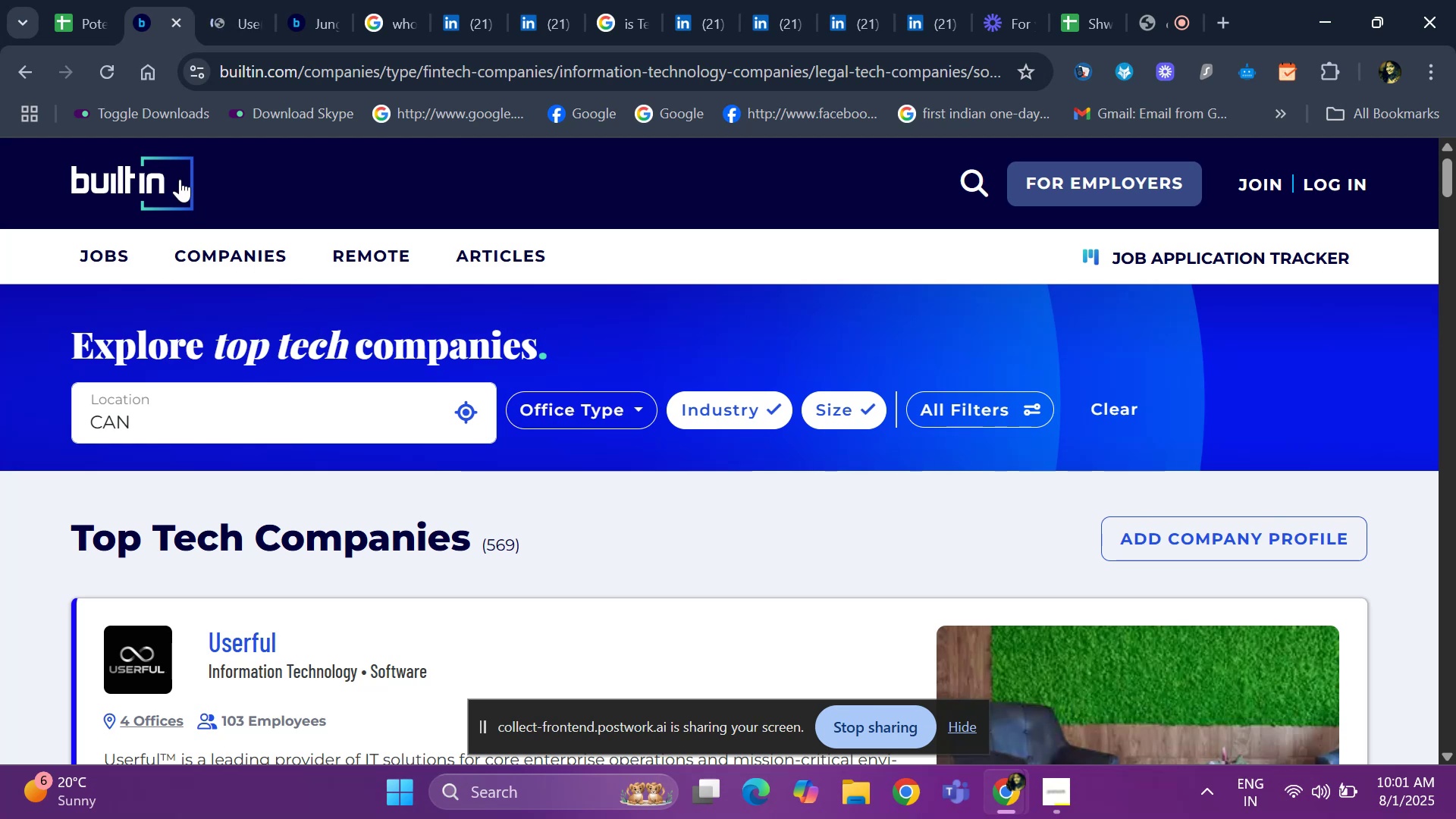 
left_click([208, 29])
 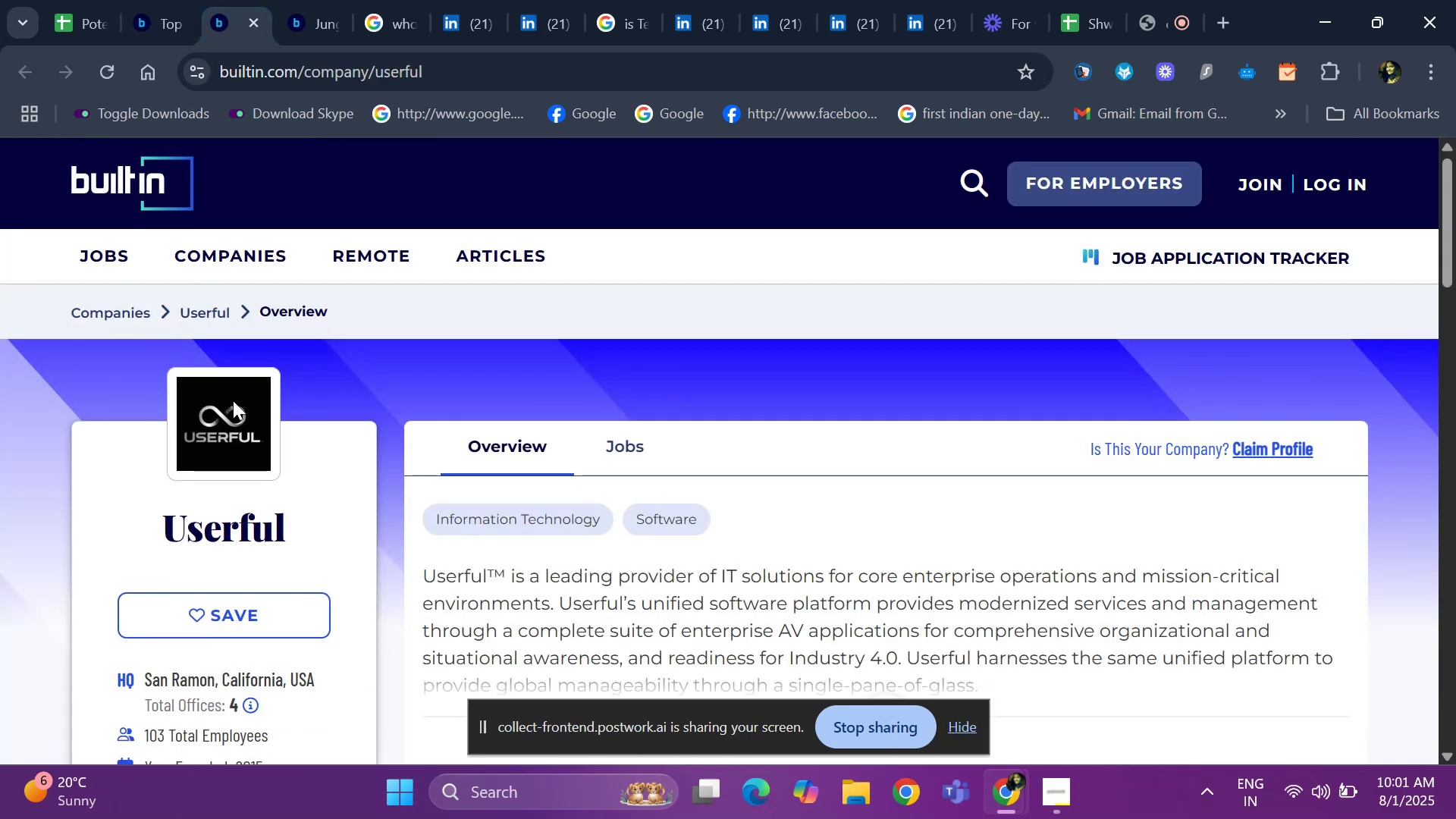 
left_click_drag(start_coordinate=[297, 502], to_coordinate=[130, 516])
 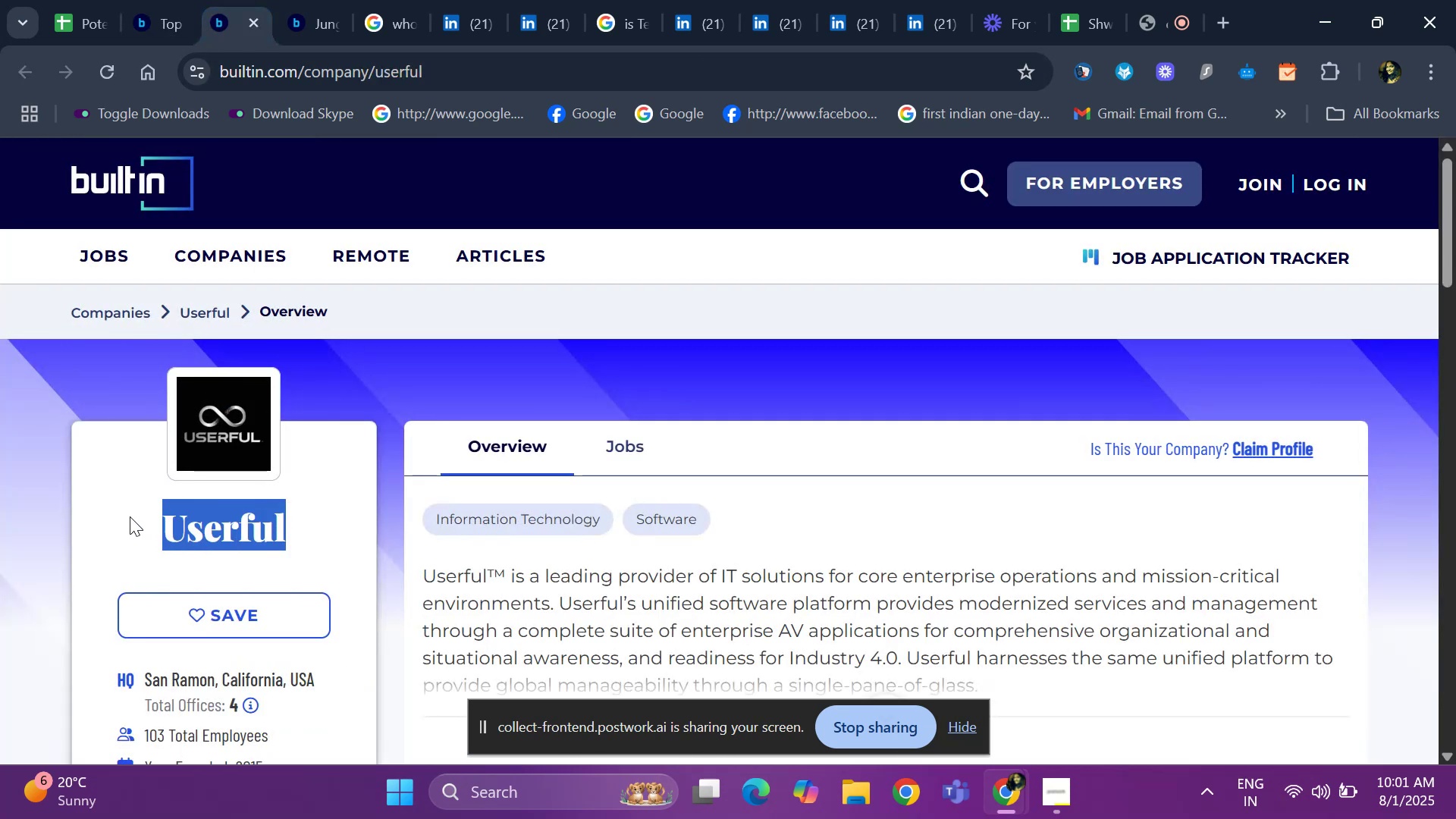 
key(Control+C)
 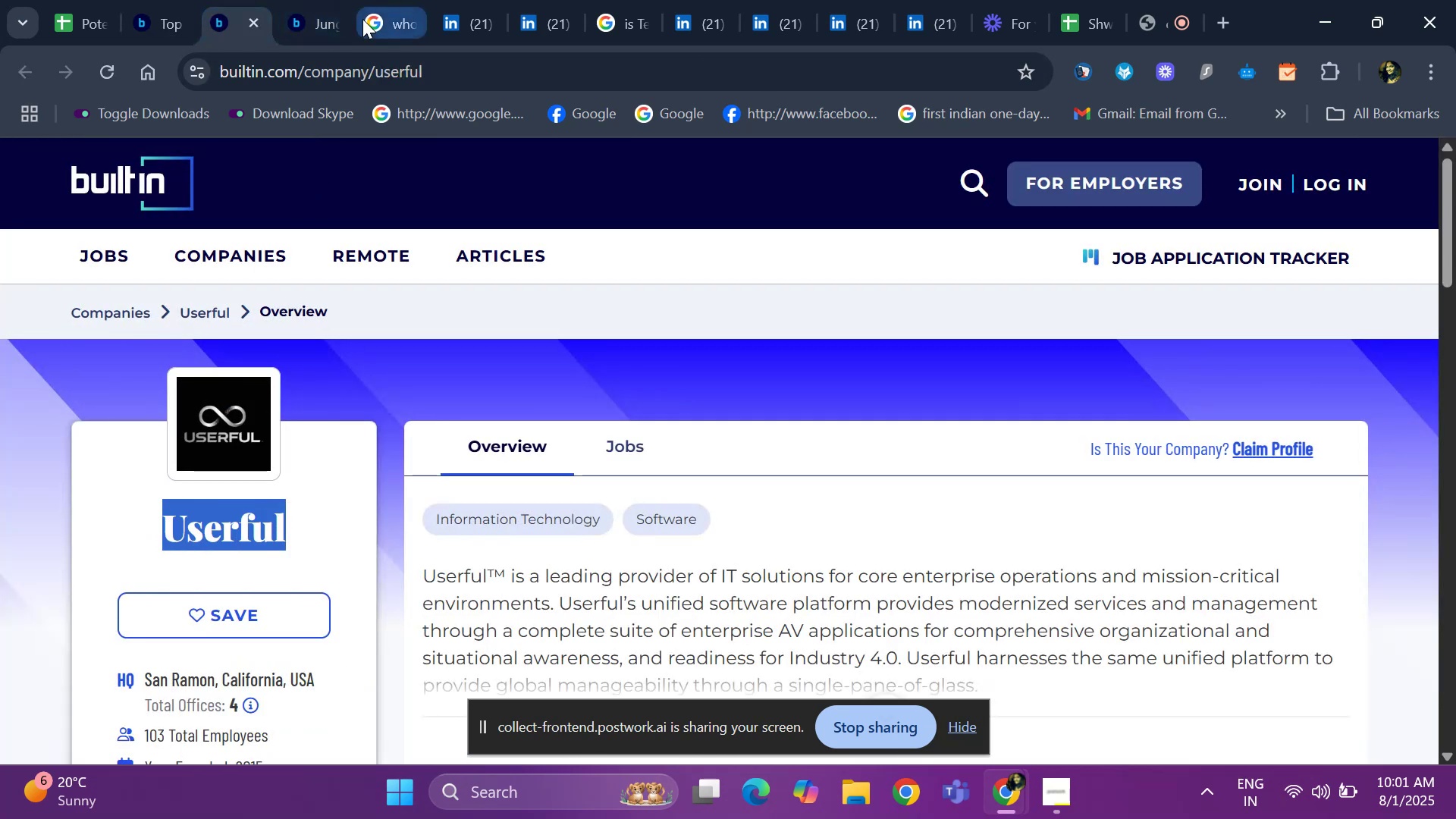 
left_click([362, 19])
 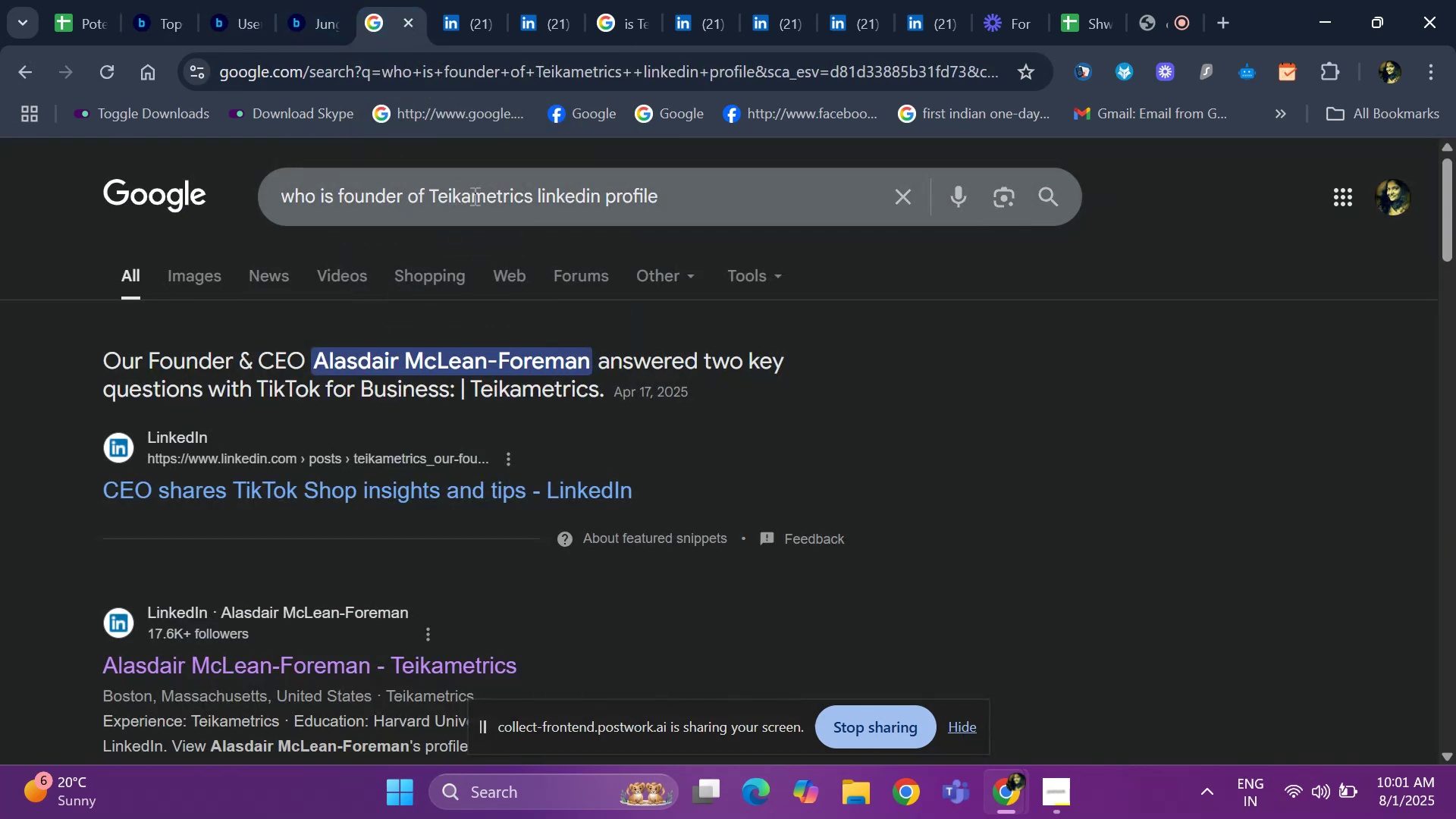 
left_click([528, 199])
 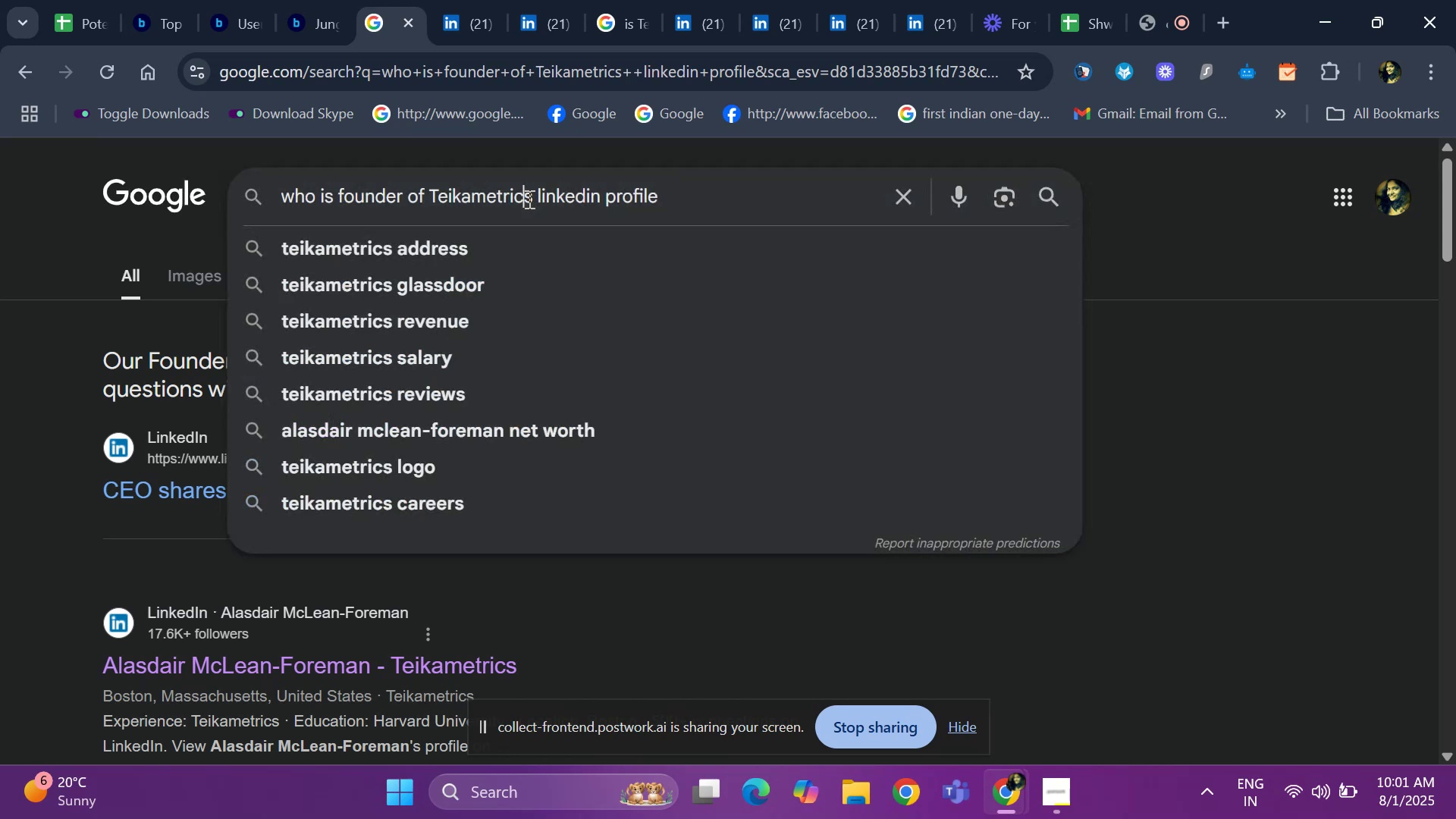 
key(ArrowRight)
 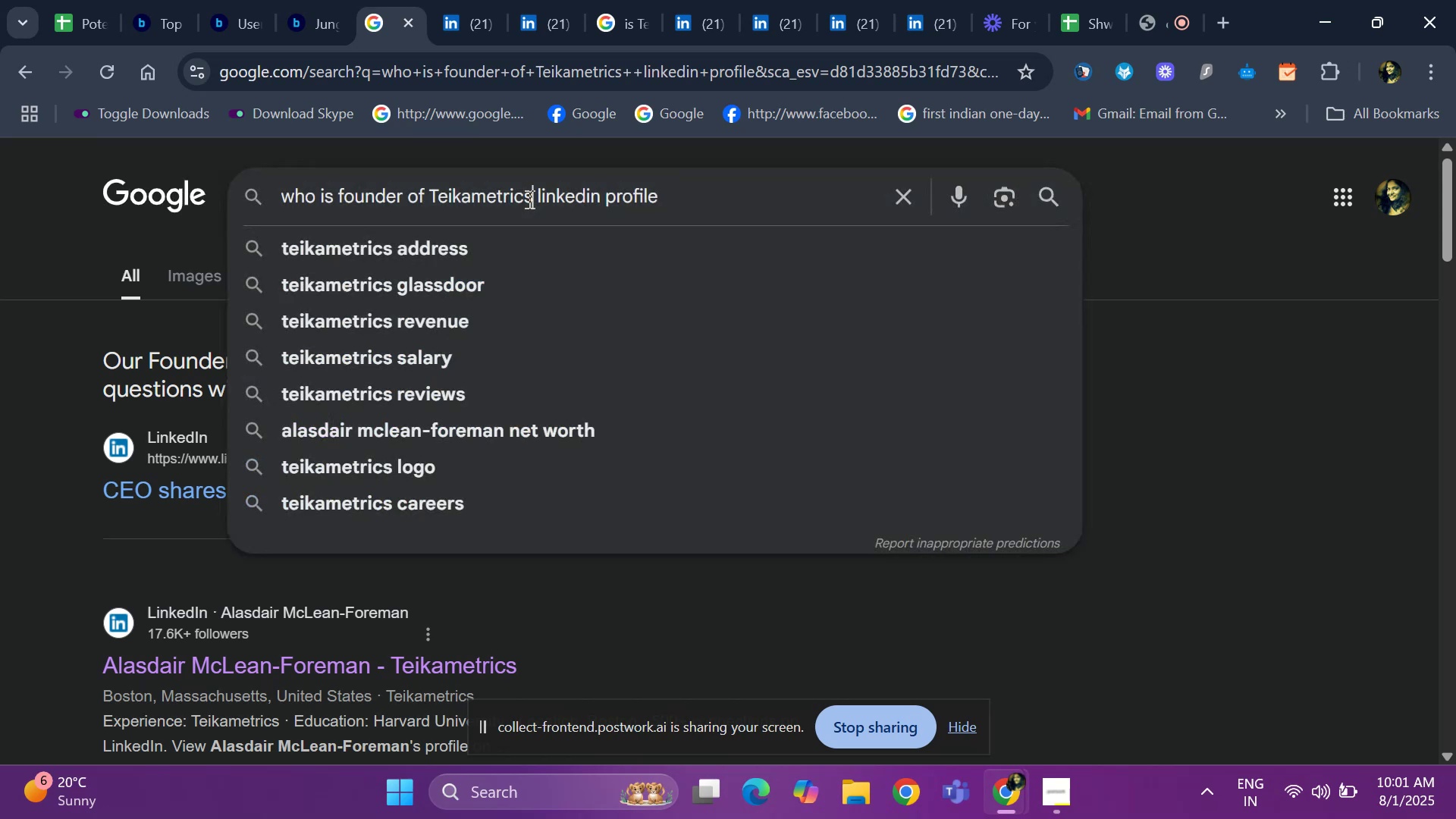 
key(Backspace)
 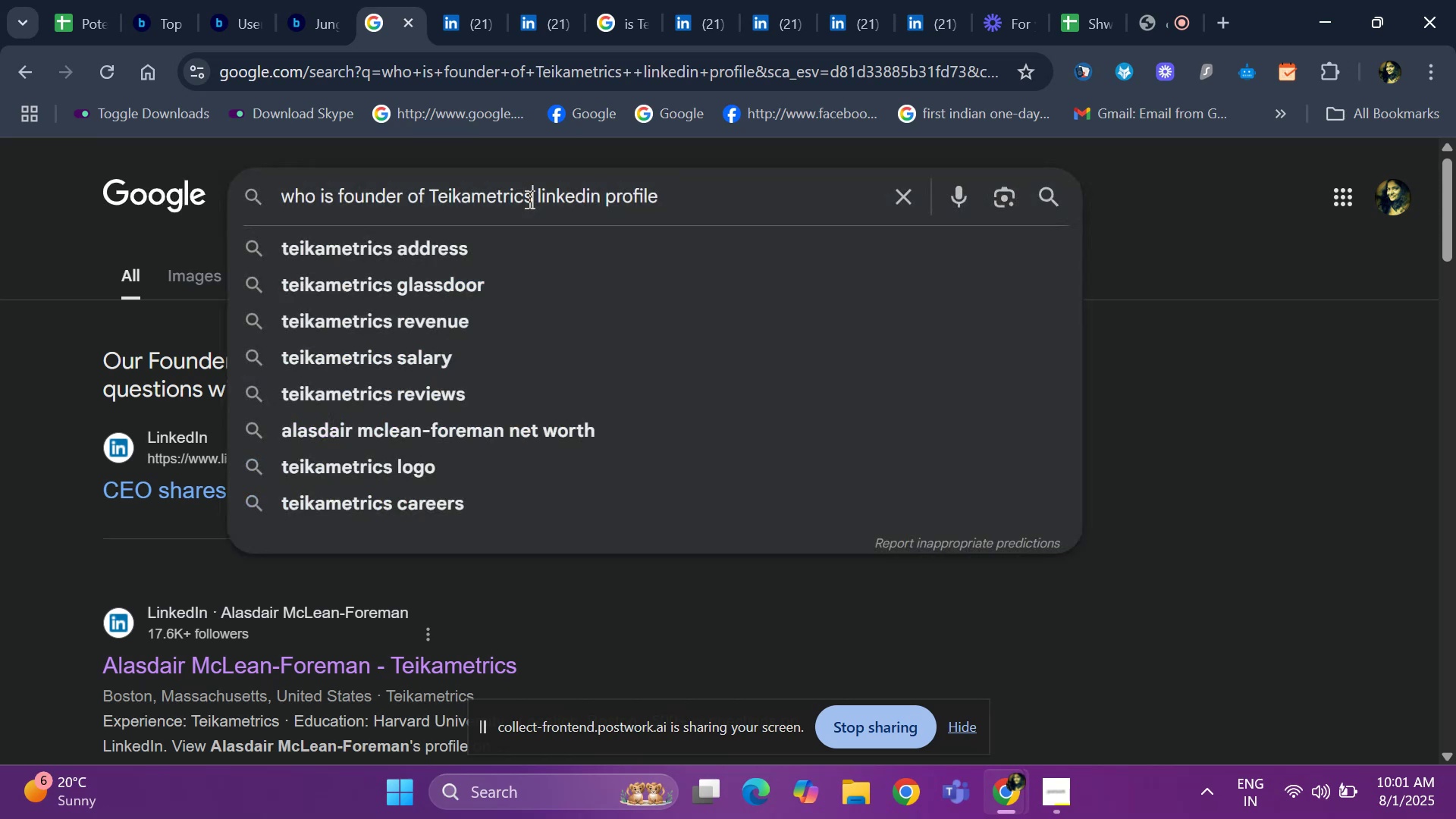 
key(Backspace)
 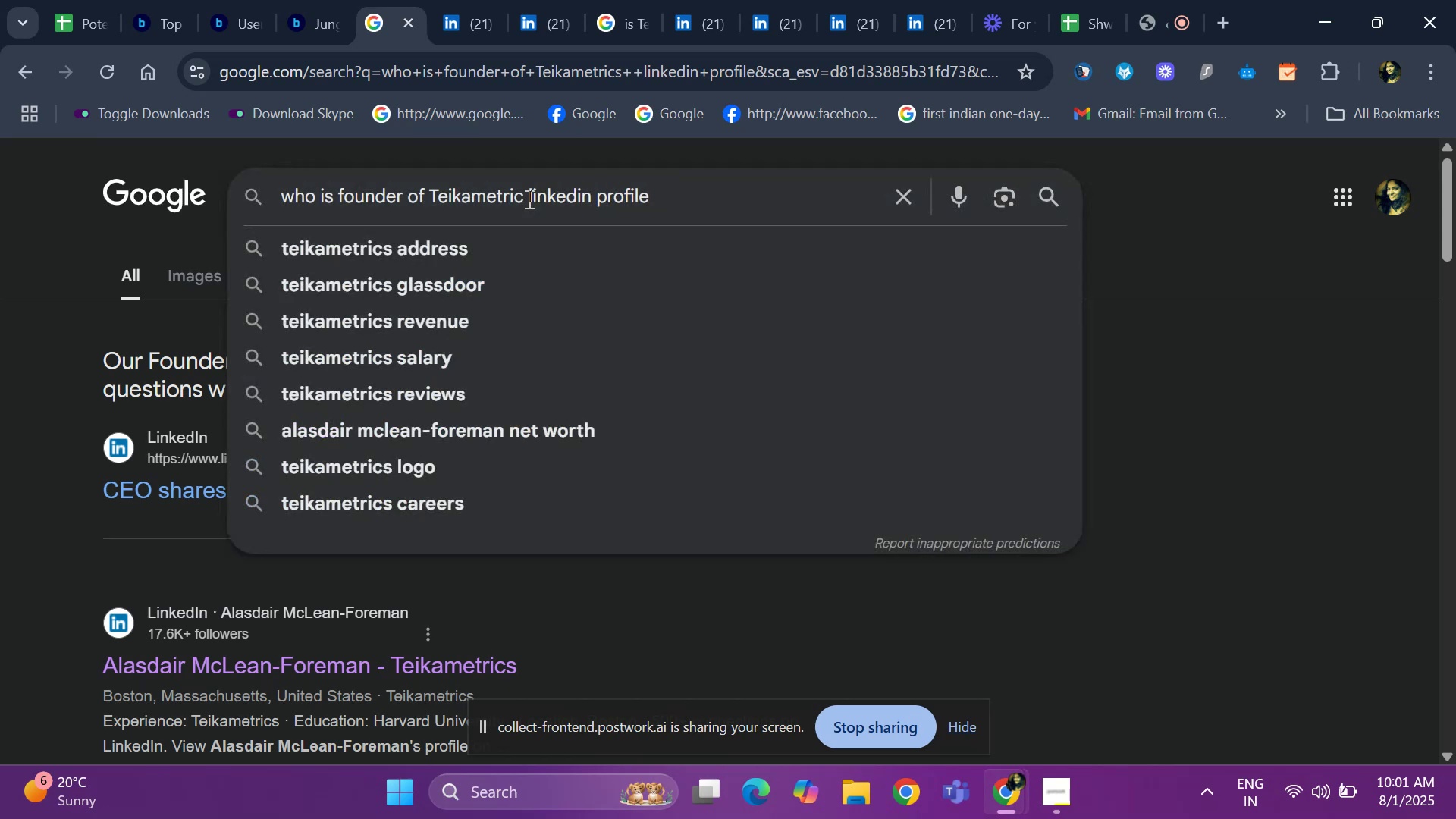 
key(Backspace)
 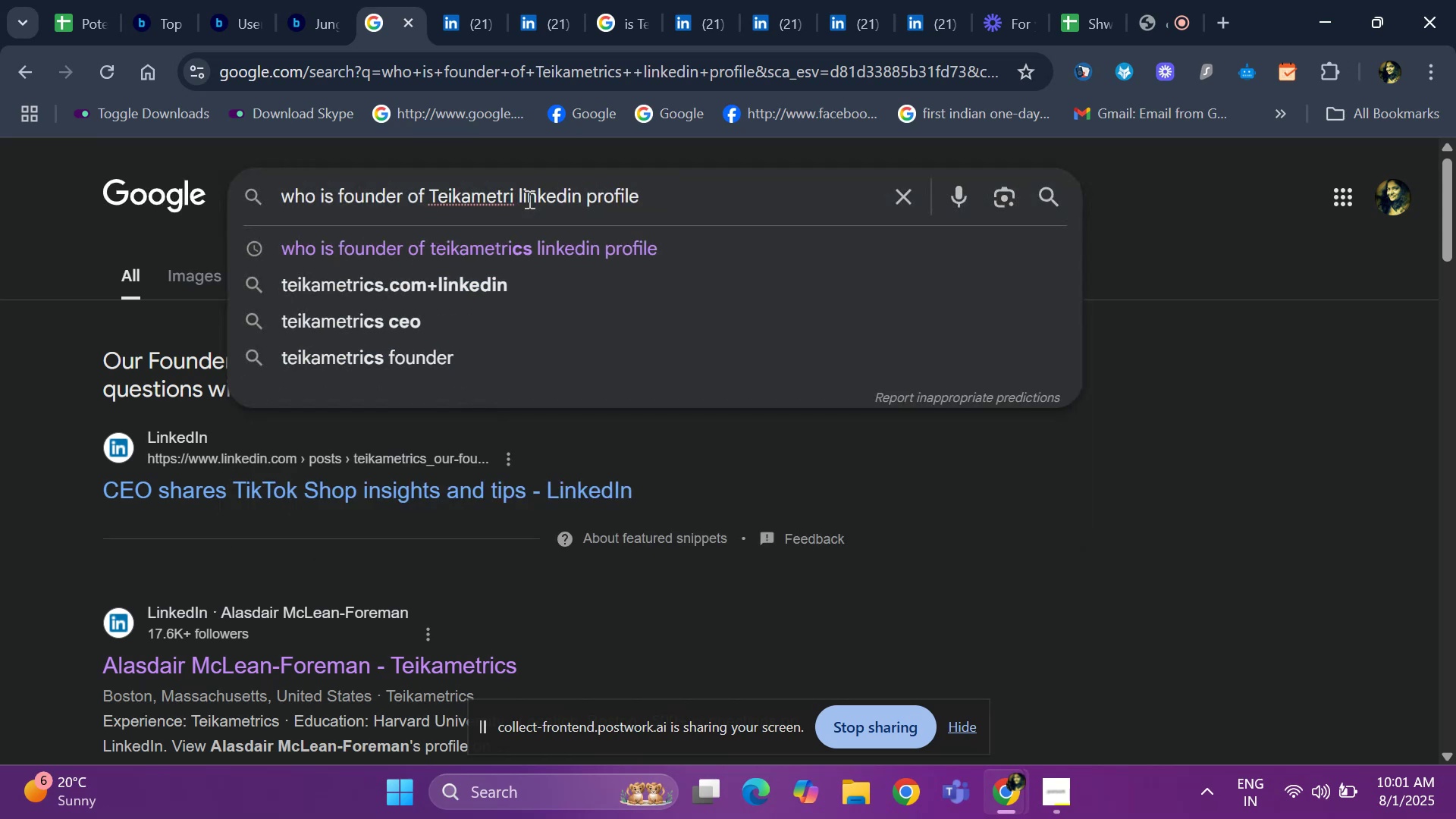 
key(Backspace)
 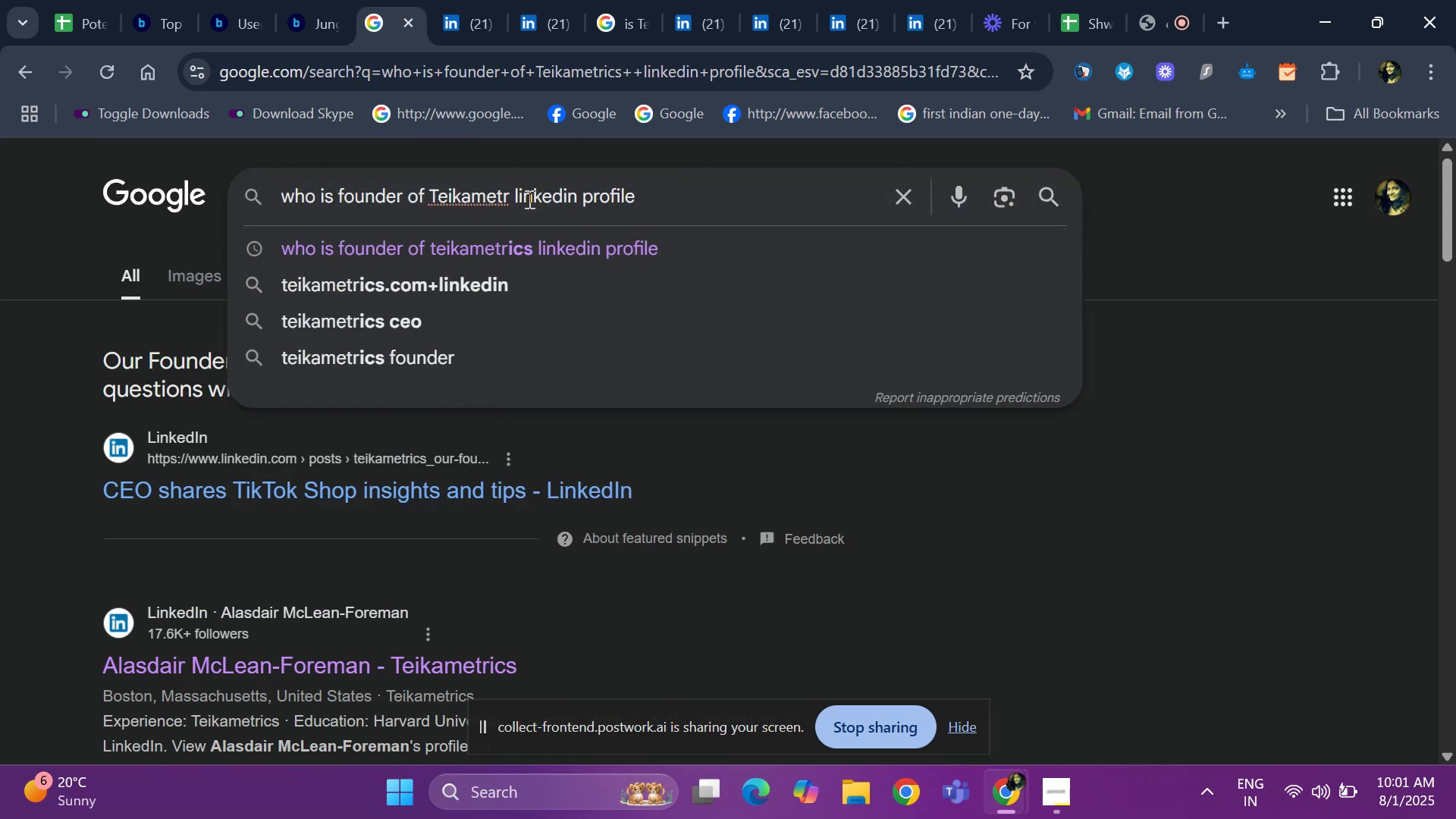 
key(Backspace)
 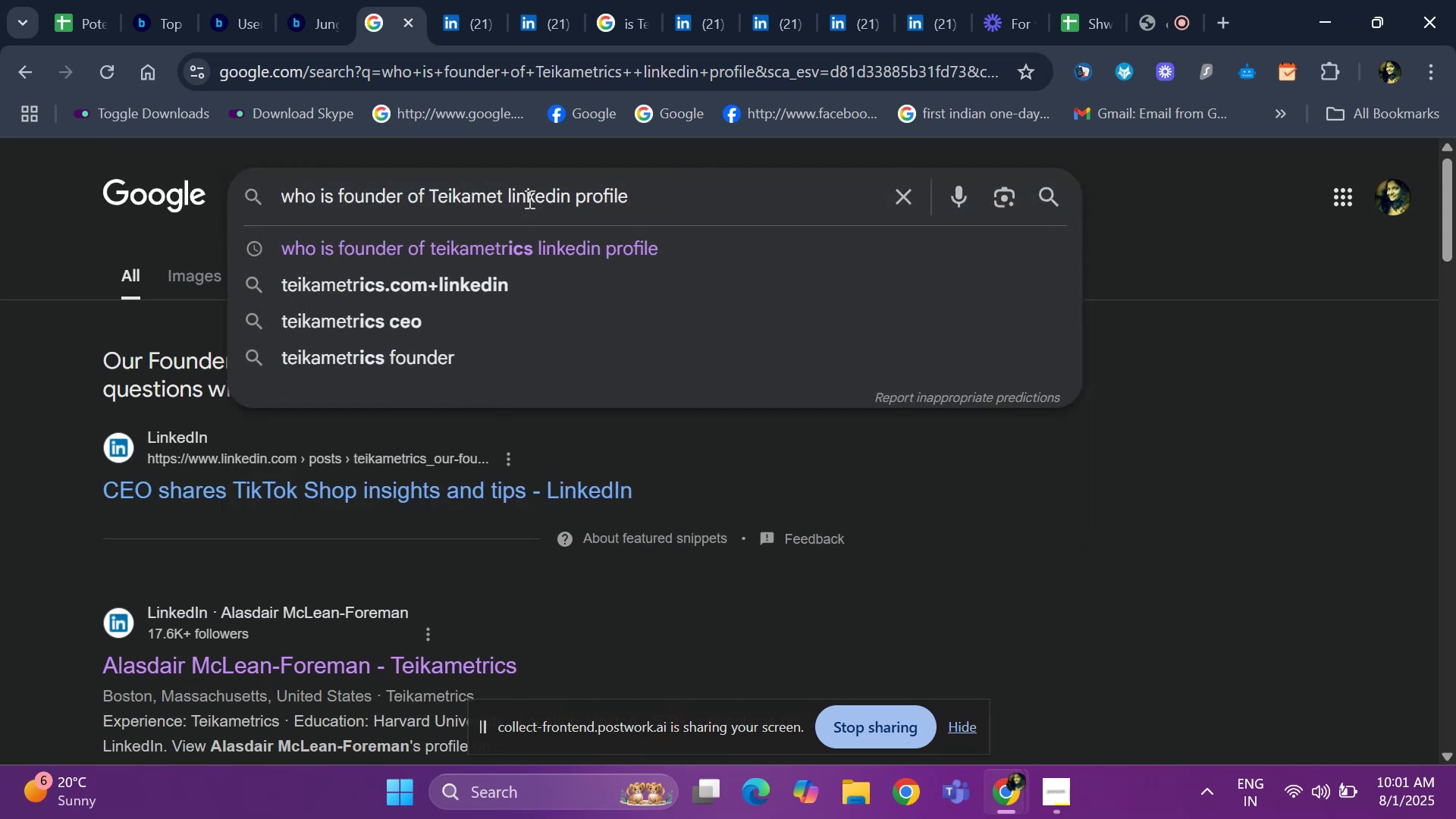 
key(Backspace)
 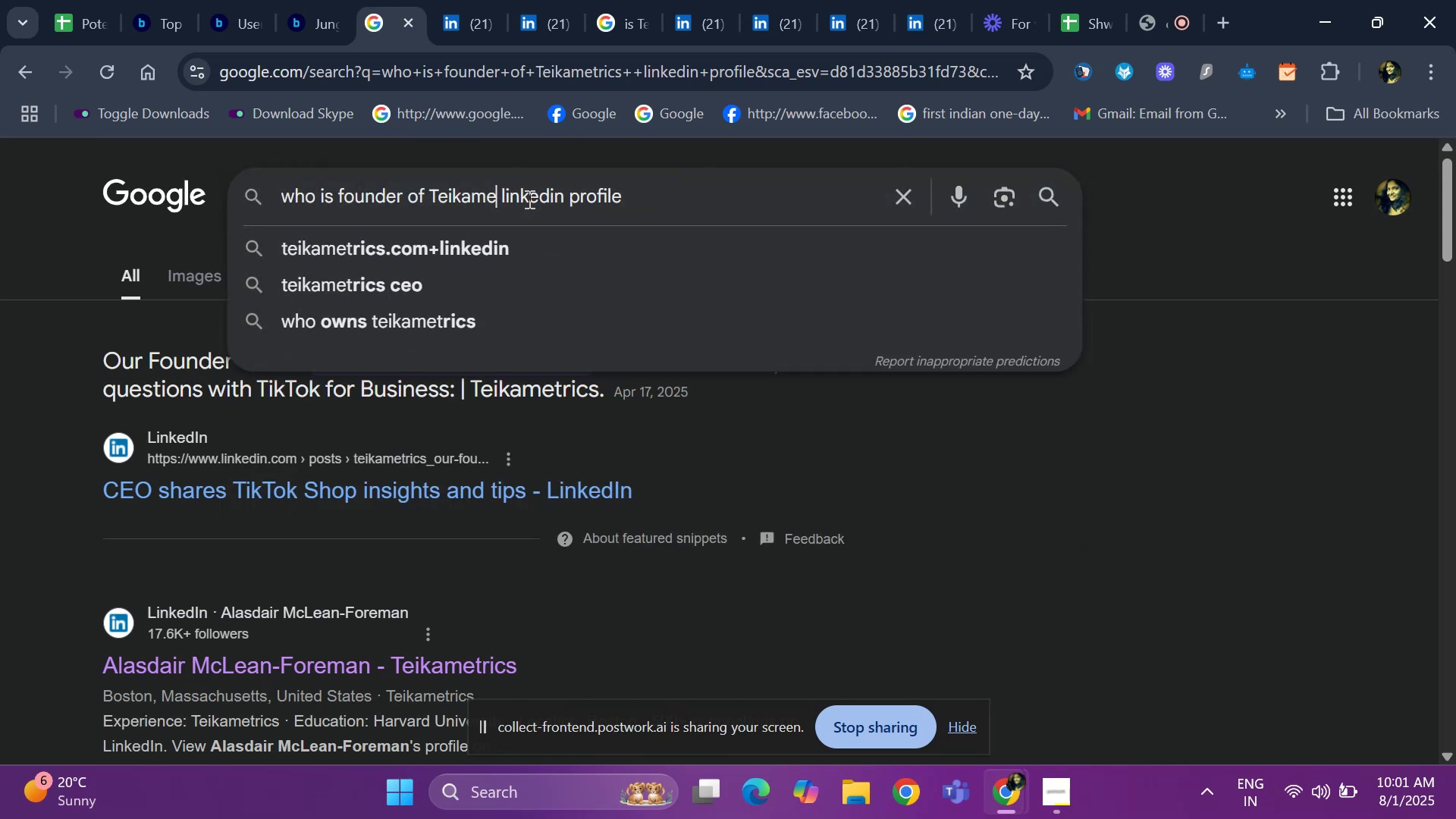 
key(Backspace)
 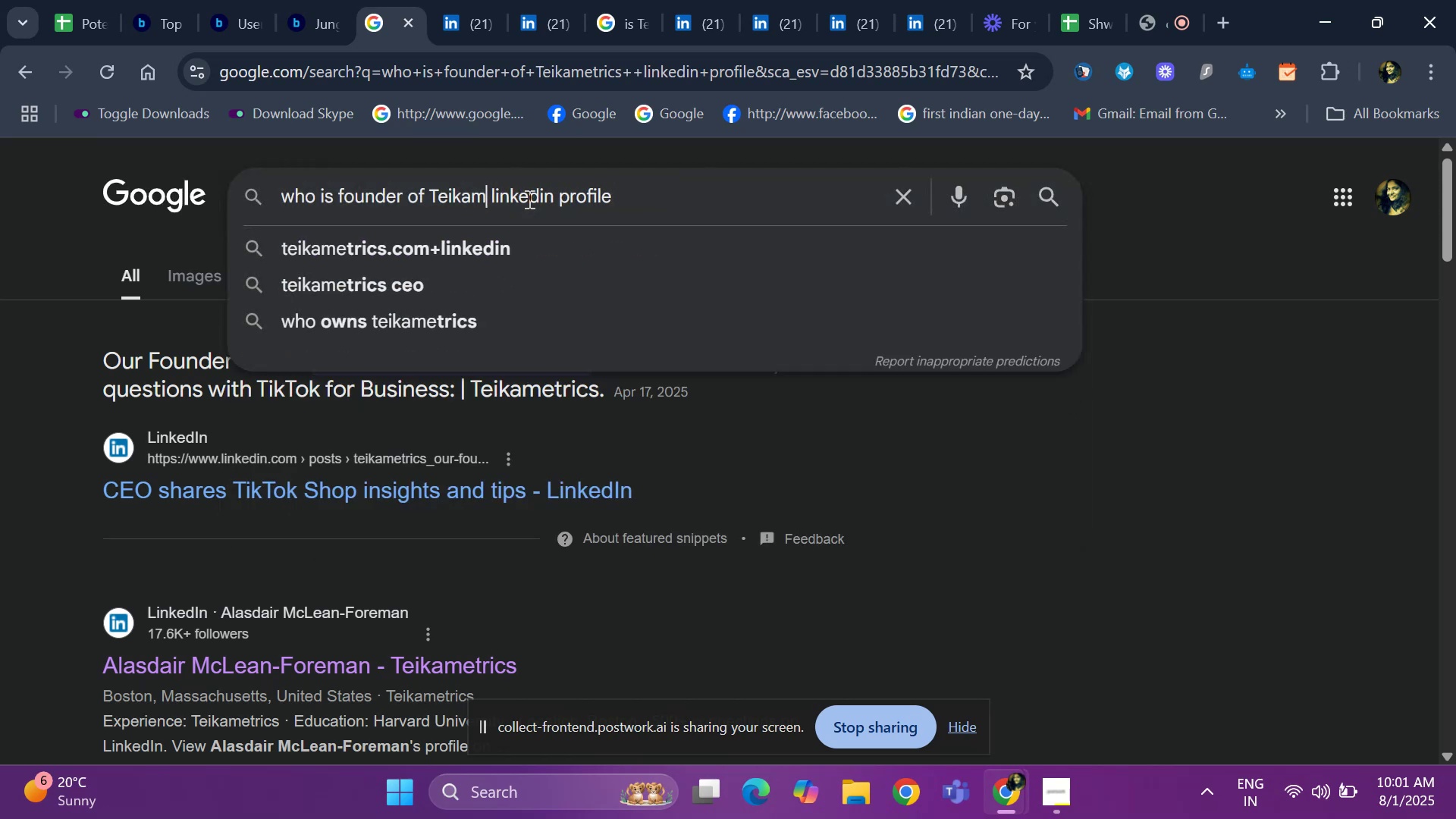 
key(Backspace)
 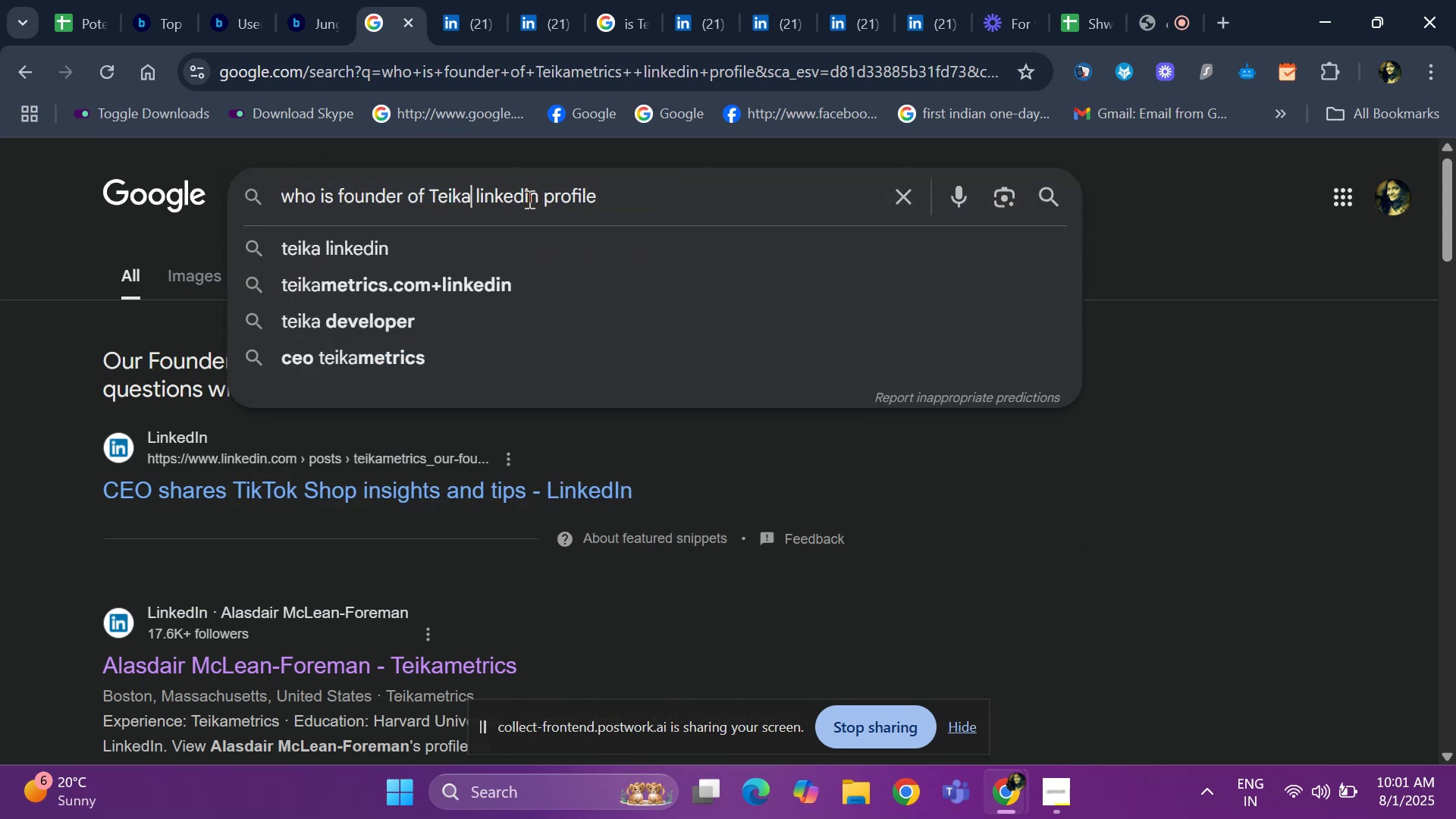 
key(Backspace)
 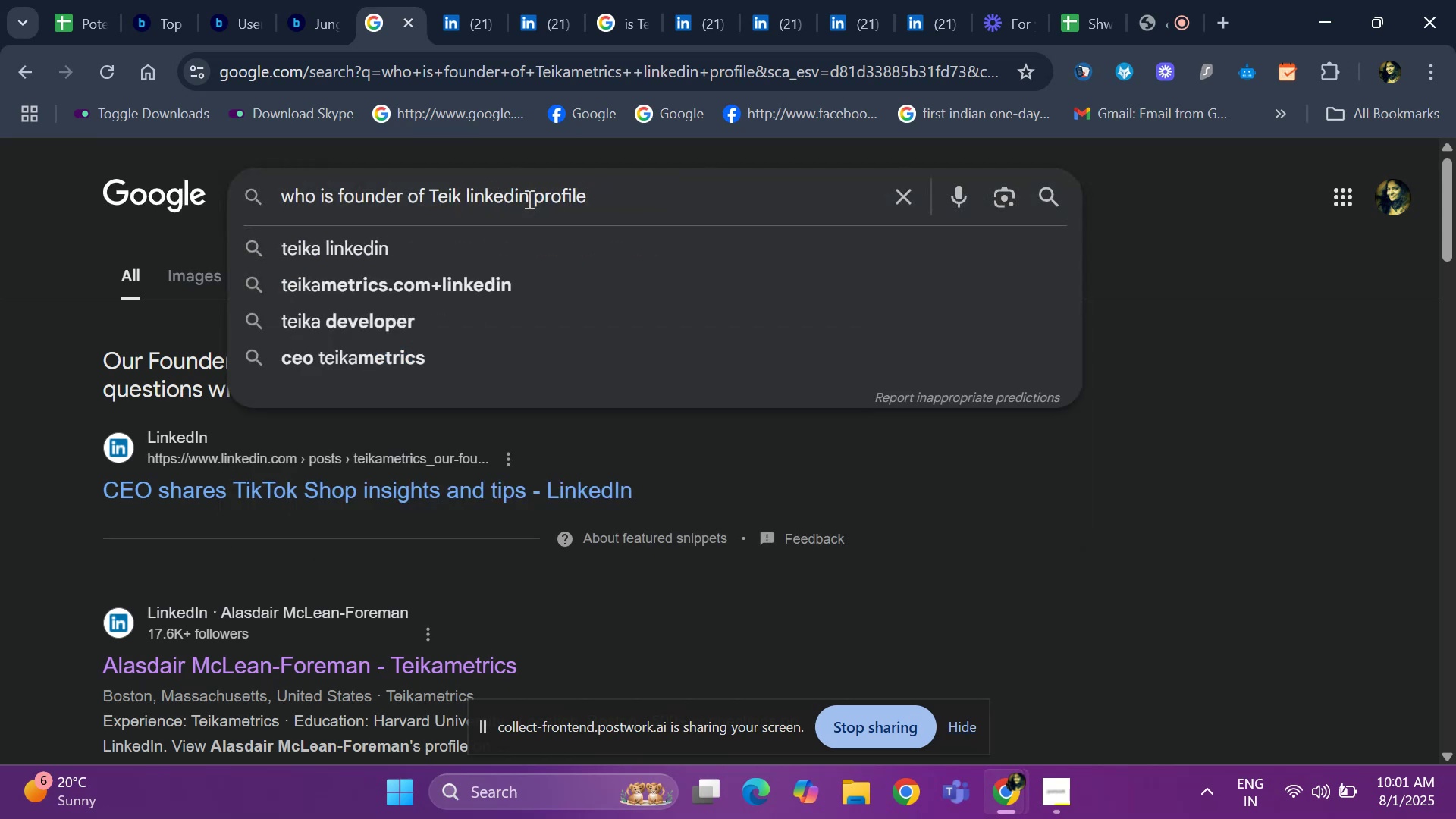 
key(Backspace)
 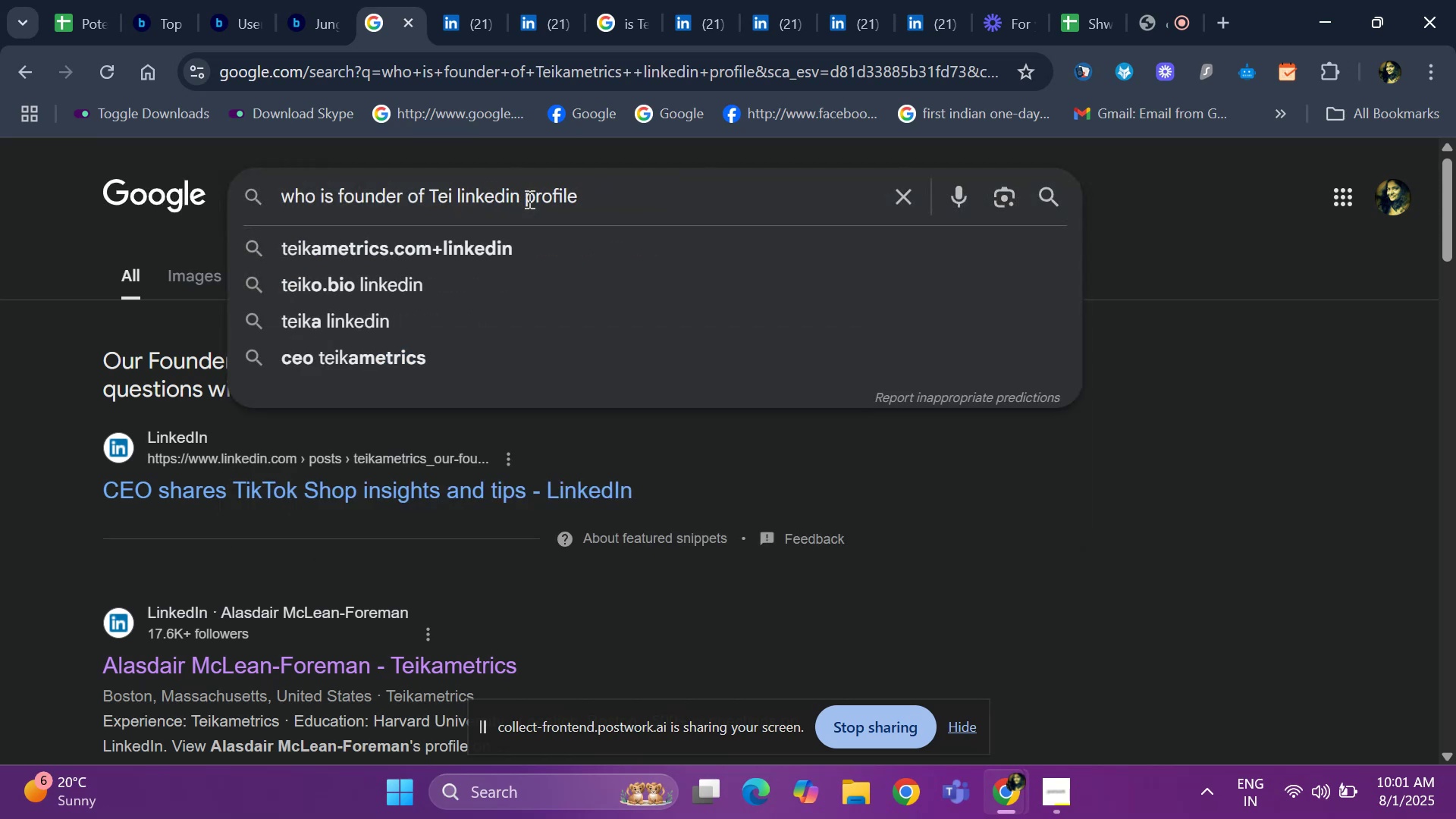 
key(Backspace)
 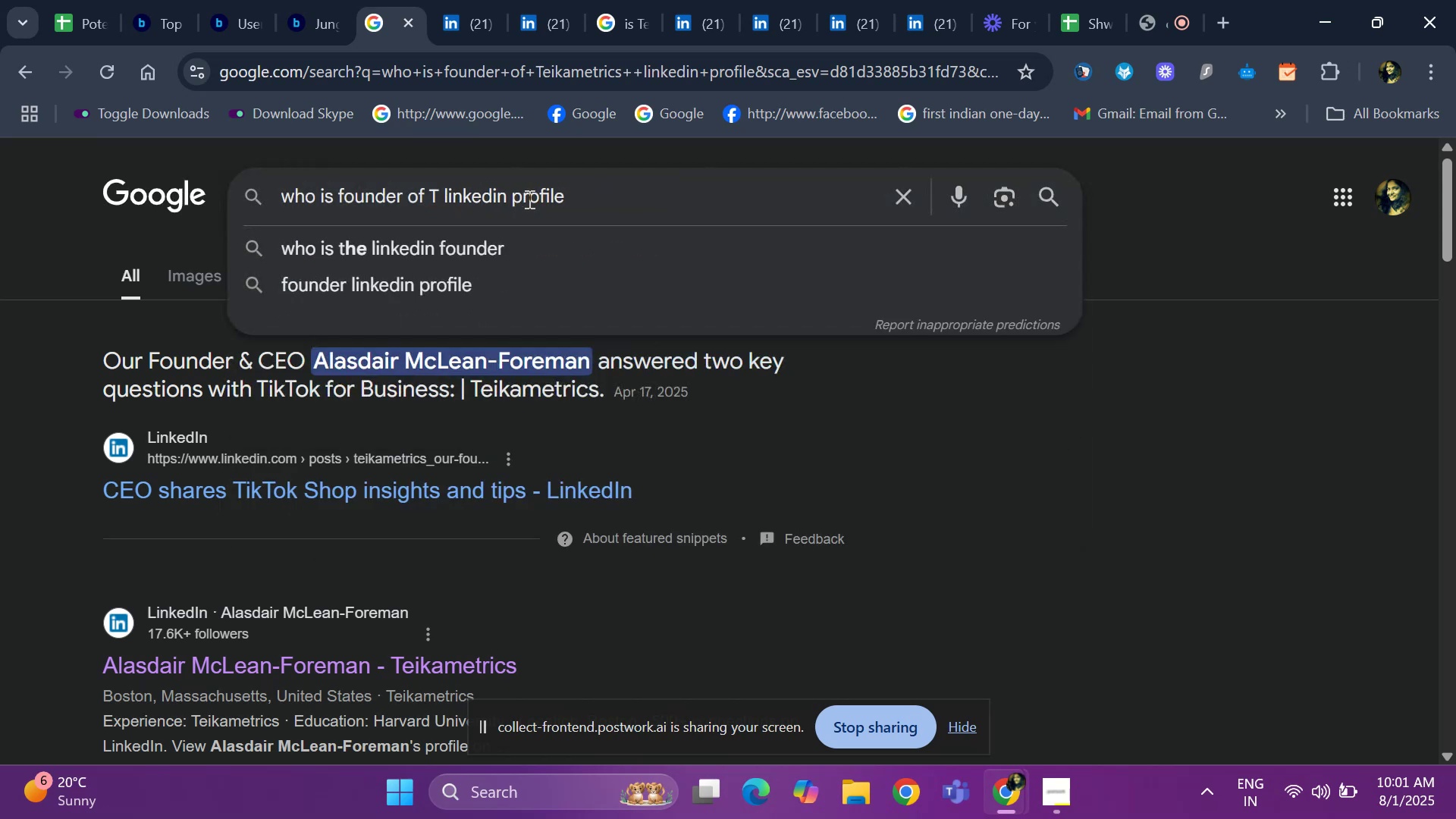 
key(Backspace)
 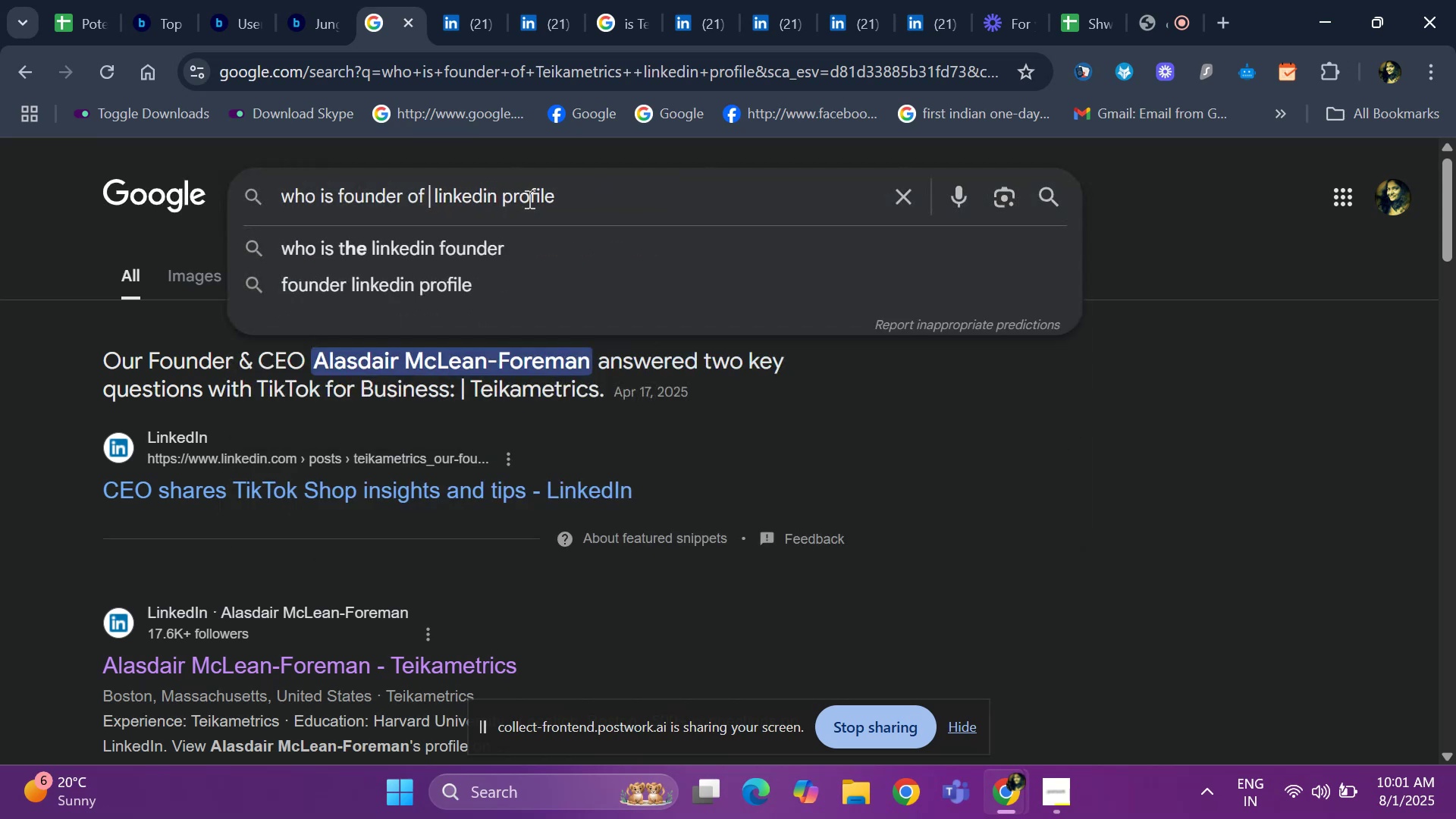 
key(Control+V)
 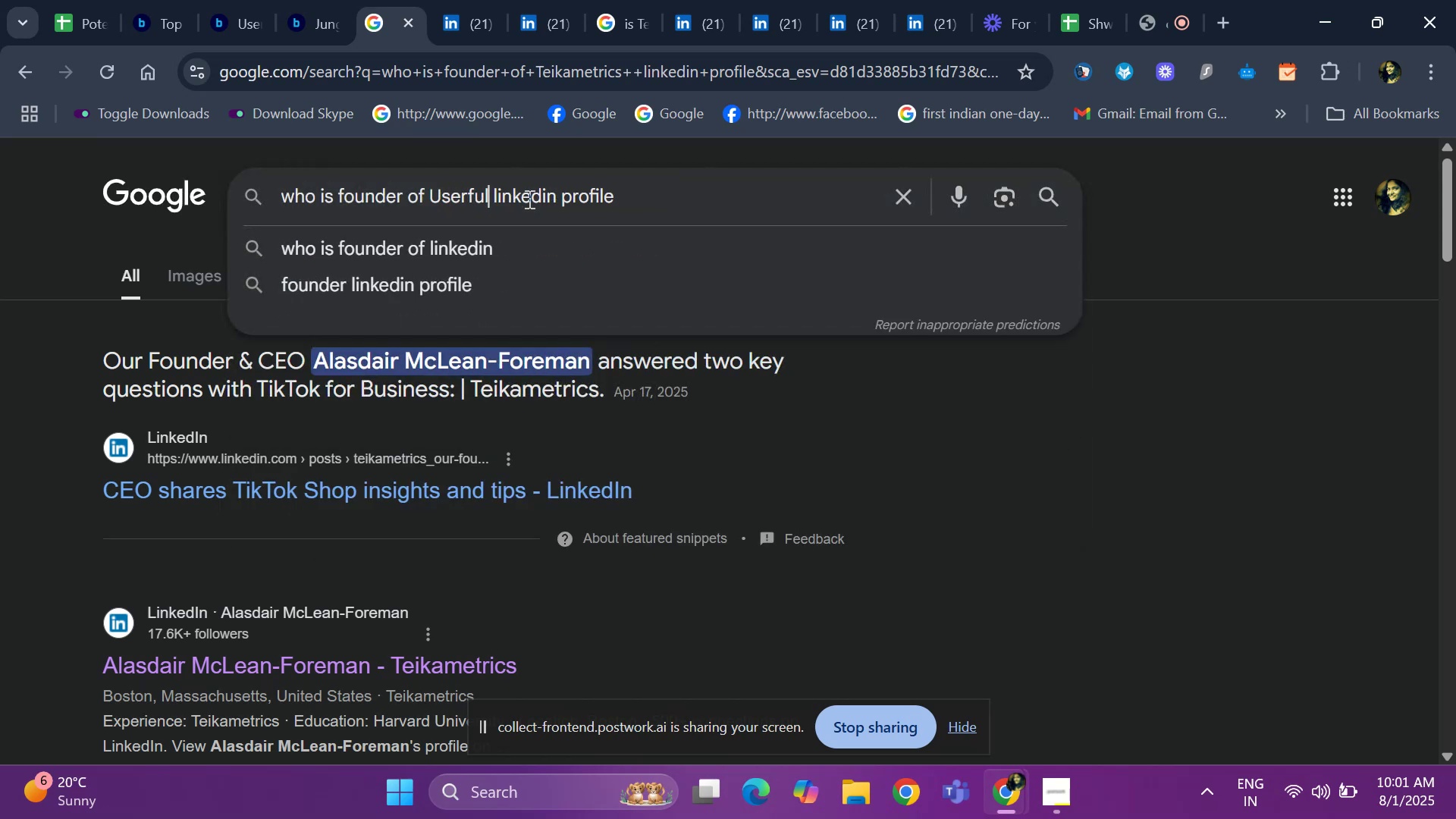 
key(Space)
 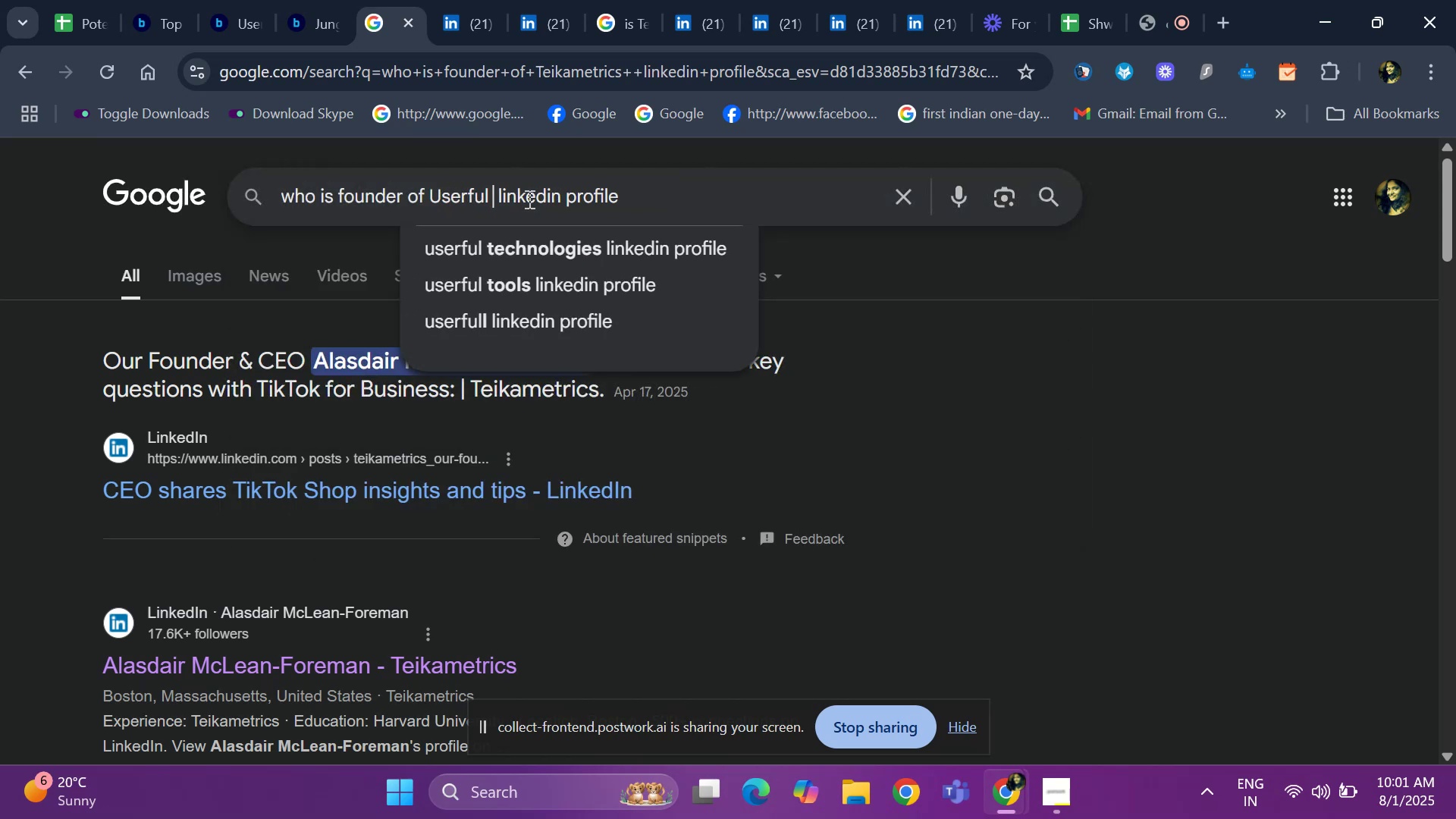 
key(Enter)
 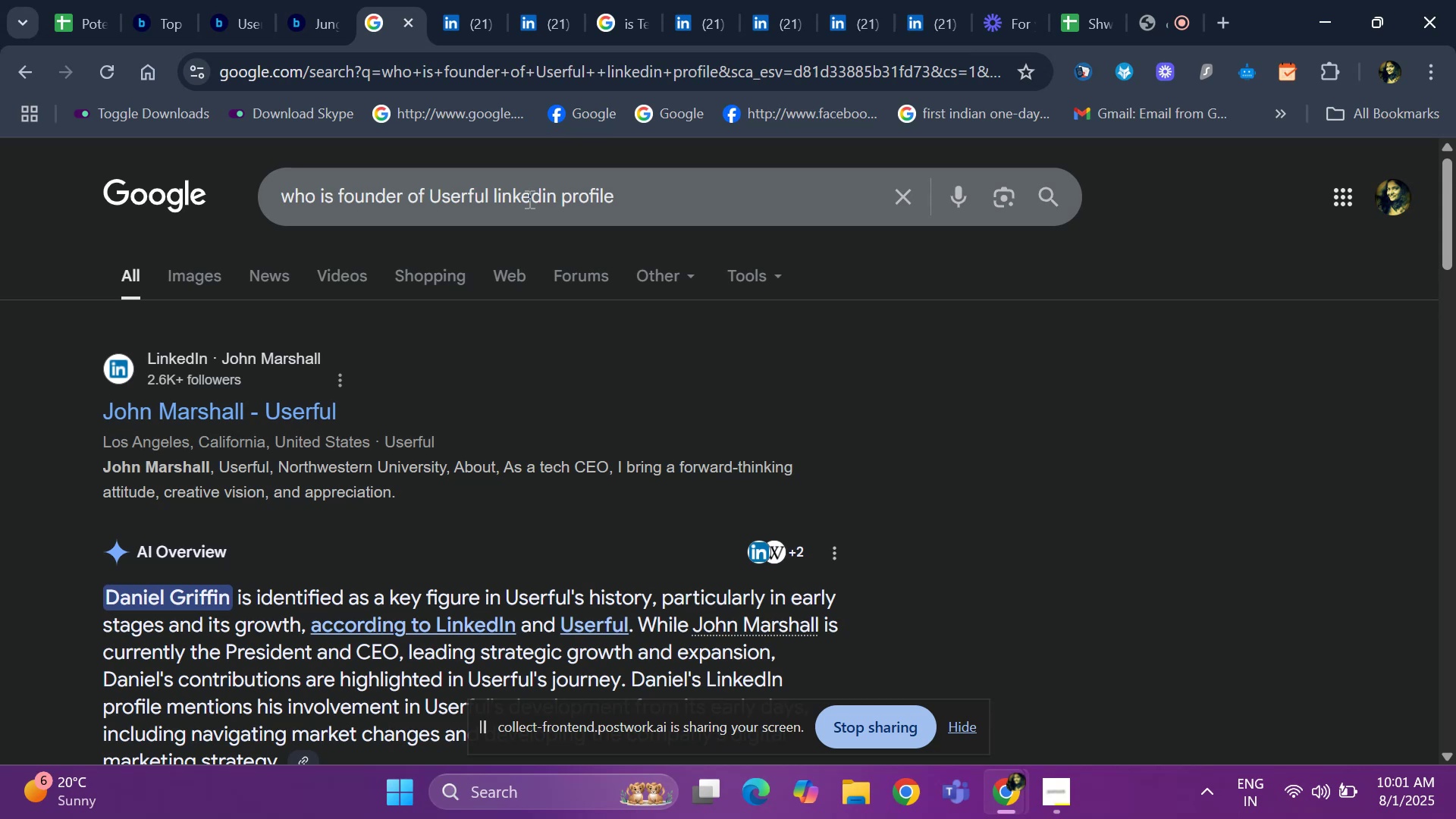 
wait(13.02)
 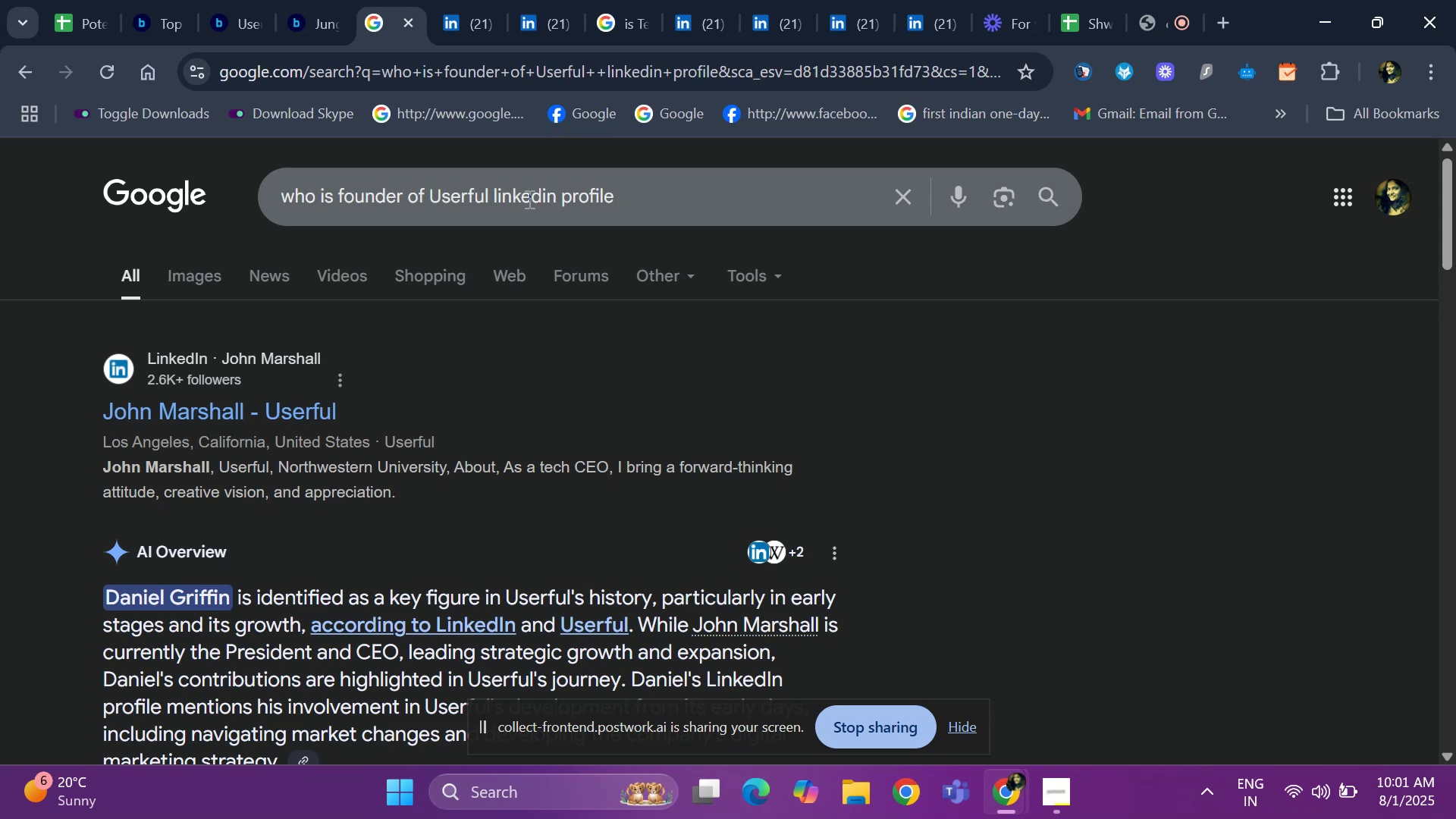 
right_click([295, 399])
 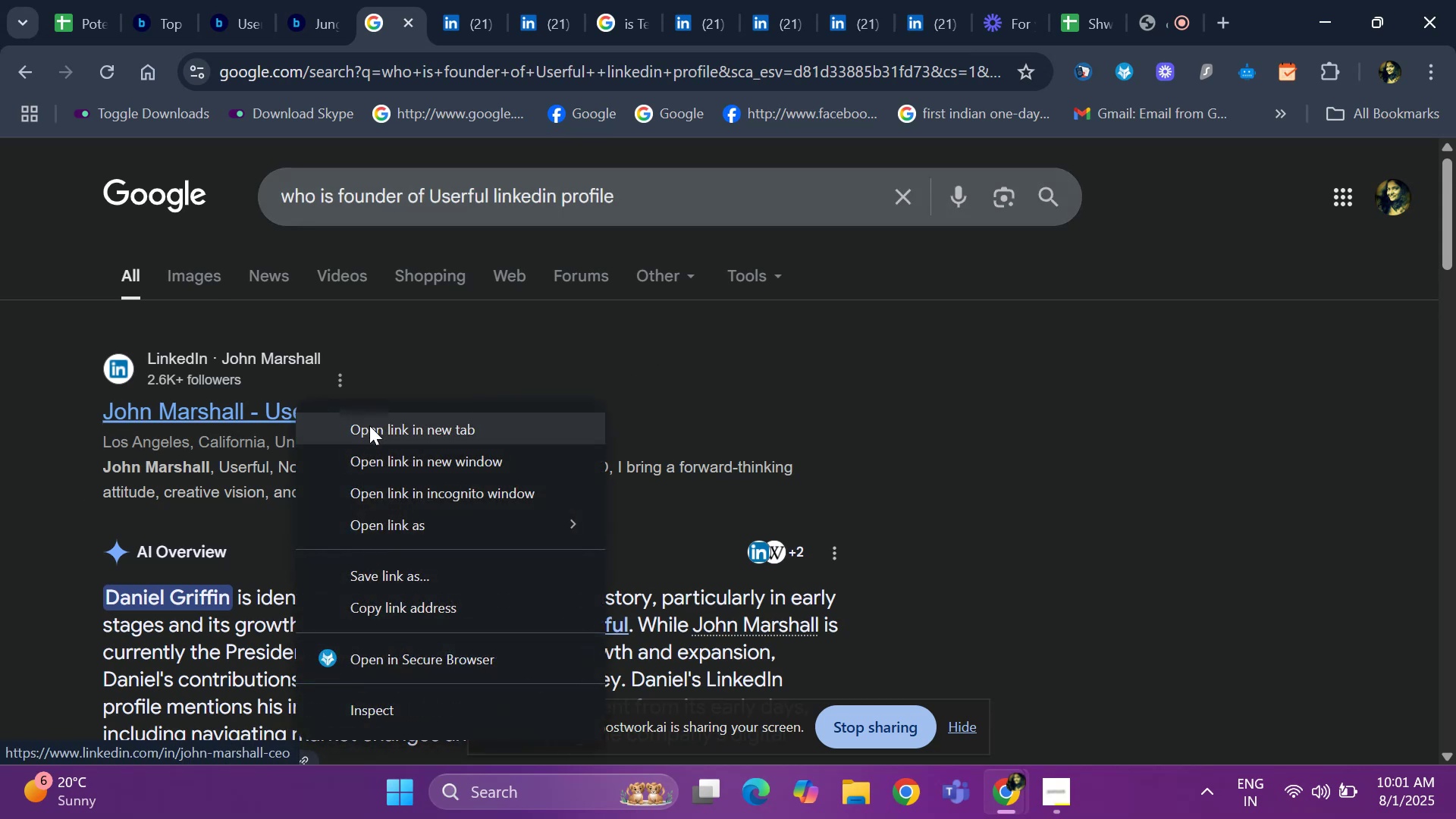 
left_click([370, 426])
 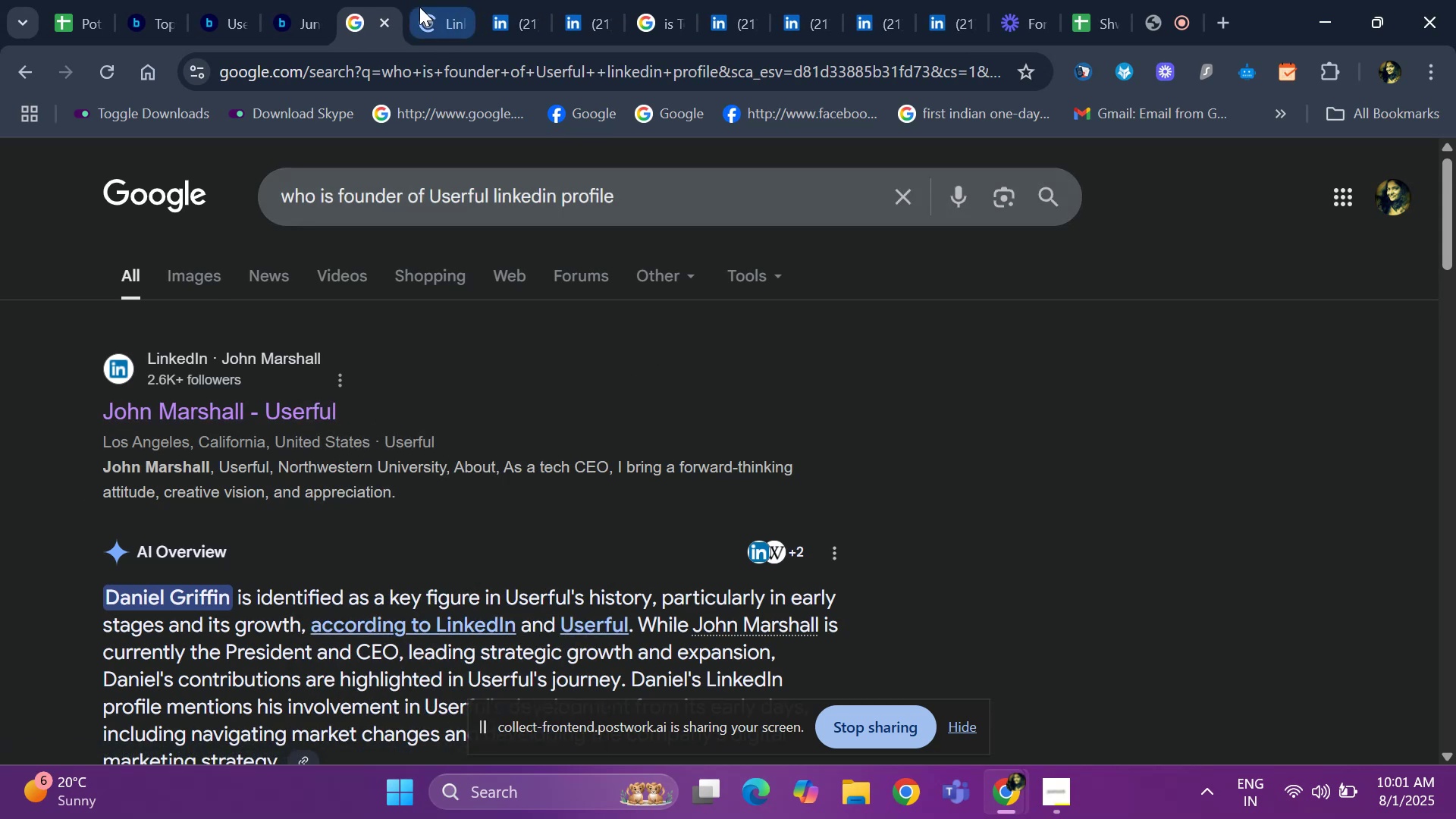 
left_click([419, 0])
 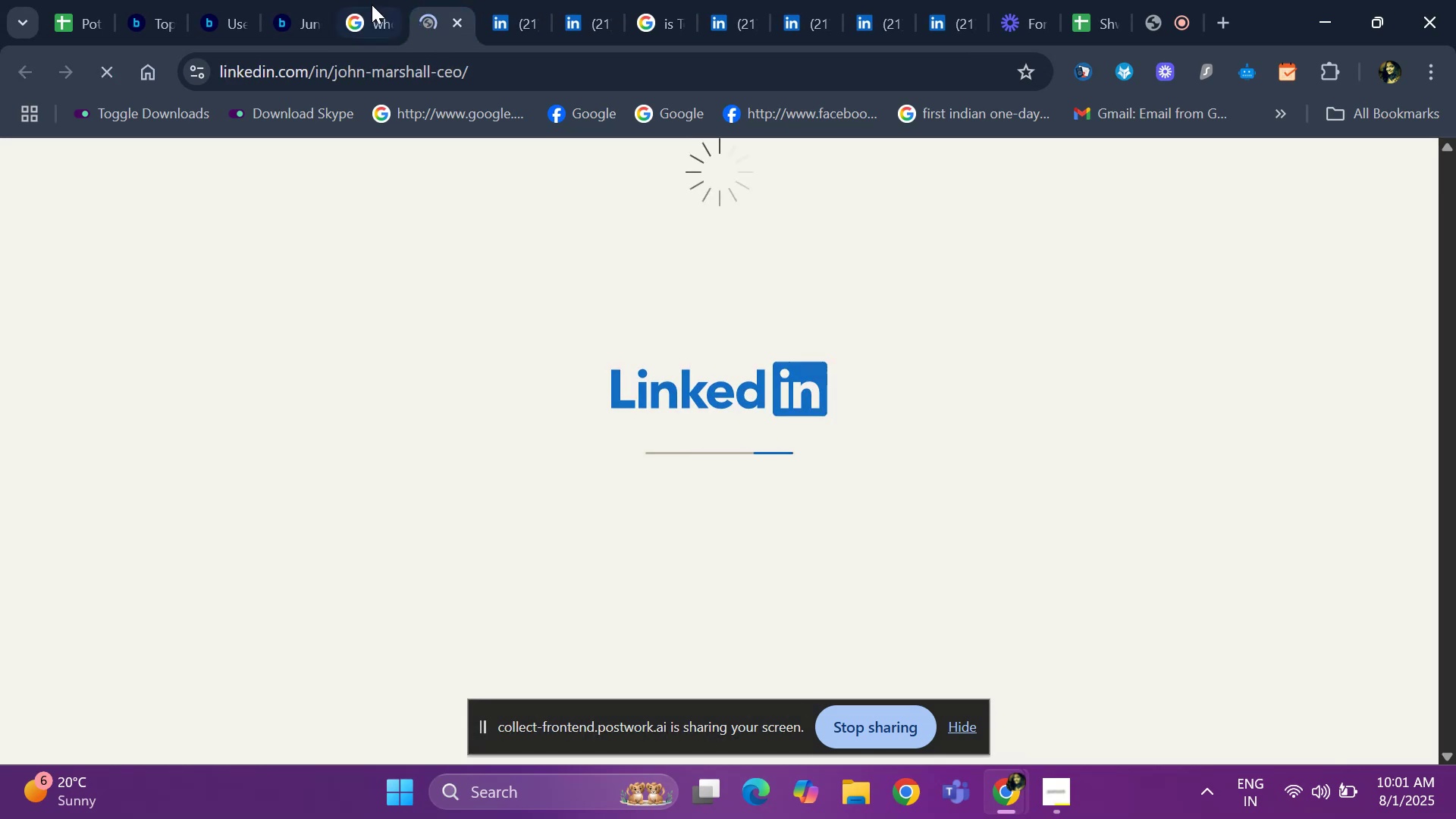 
left_click([372, 5])
 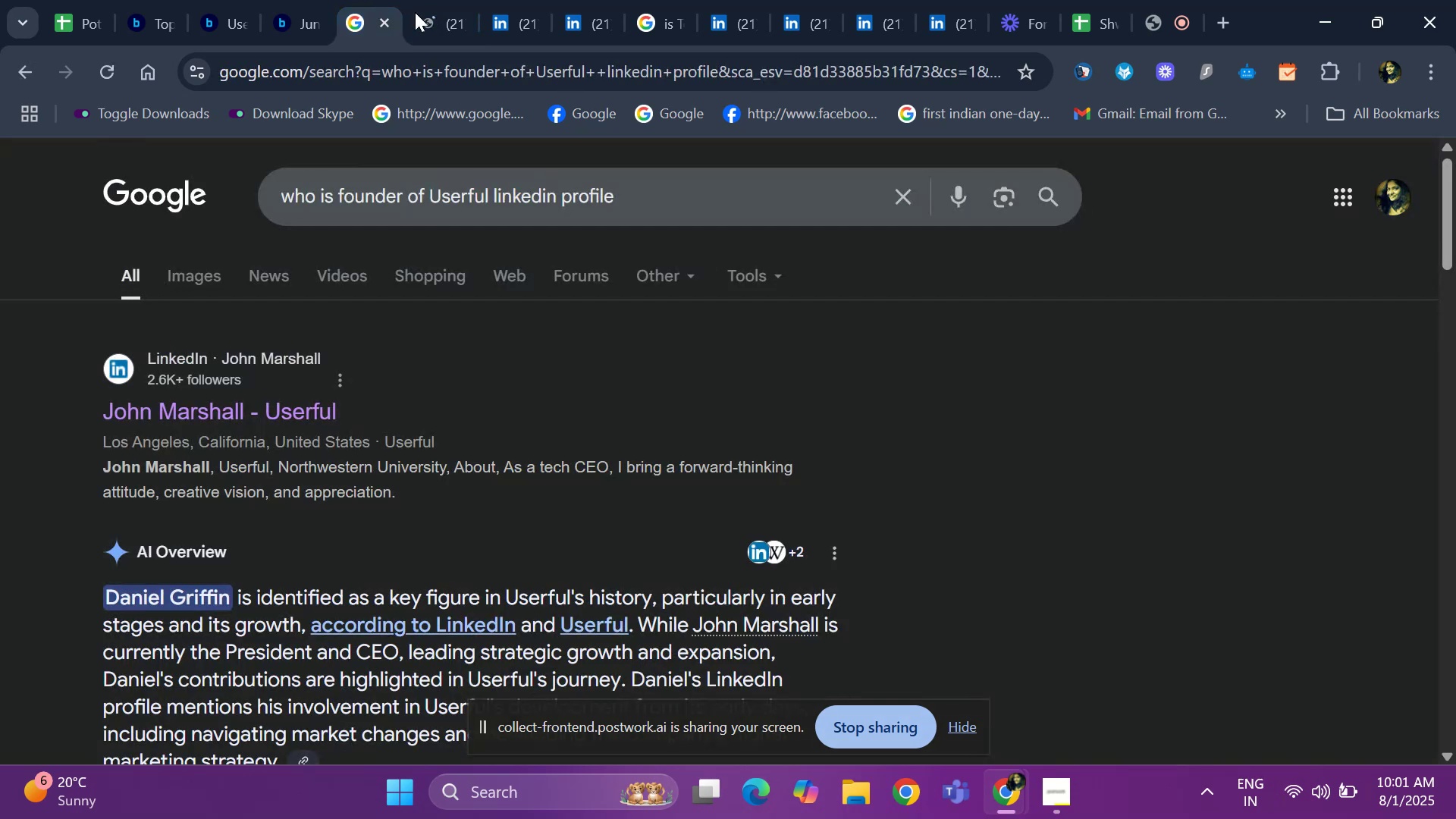 
left_click([423, 16])
 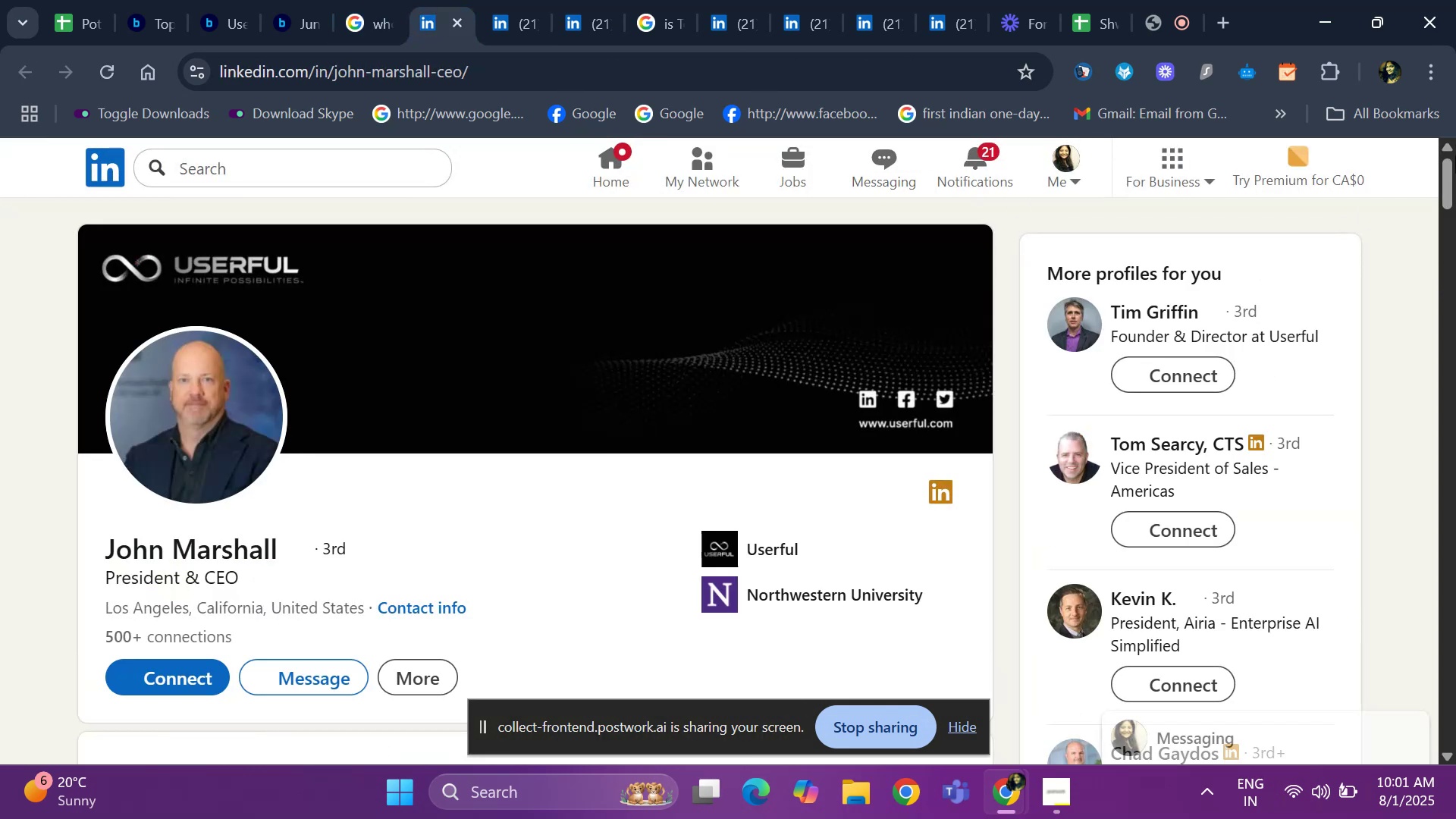 
left_click_drag(start_coordinate=[1441, 171], to_coordinate=[1450, 224])
 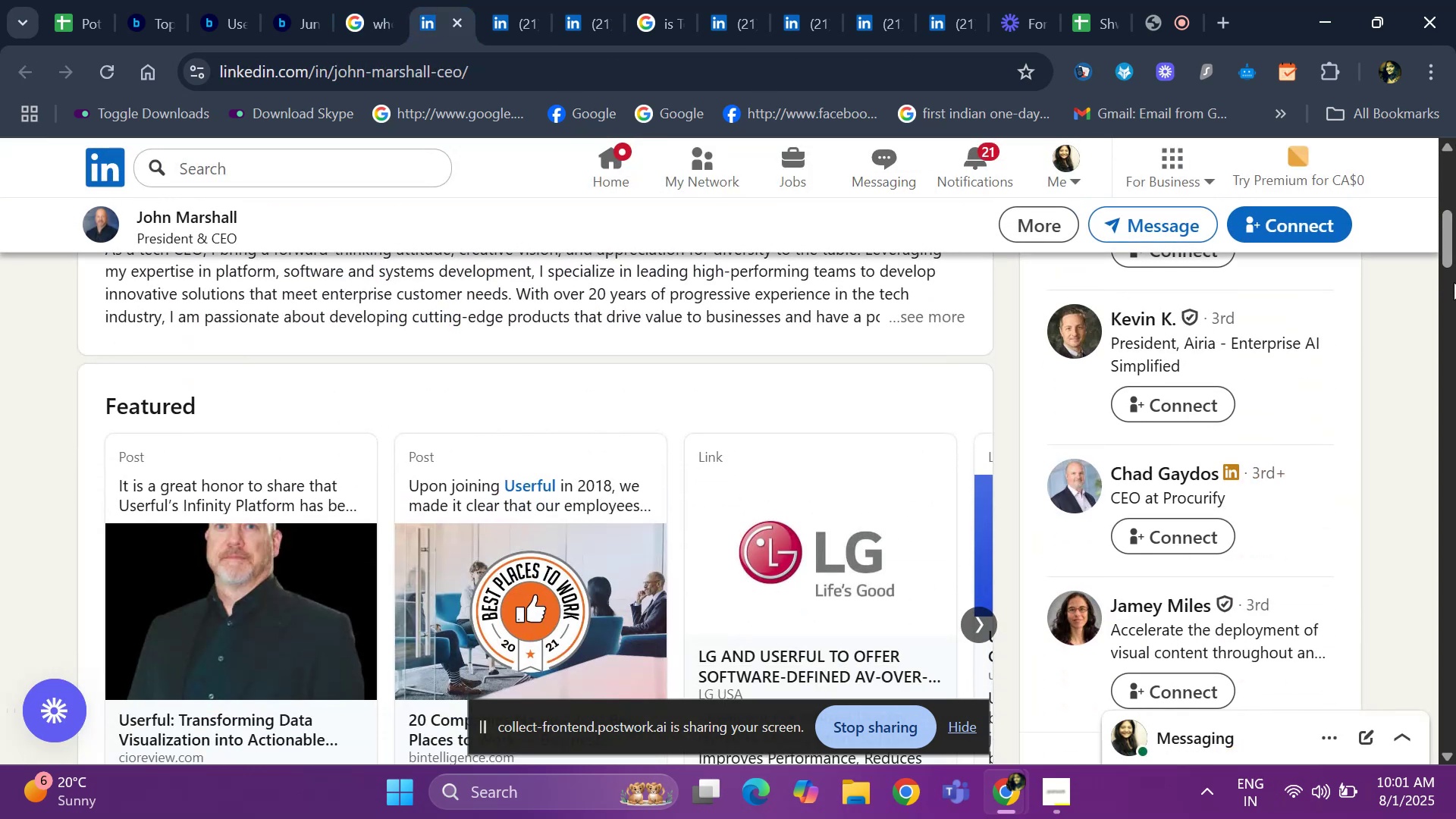 
left_click_drag(start_coordinate=[1447, 238], to_coordinate=[1455, 178])
 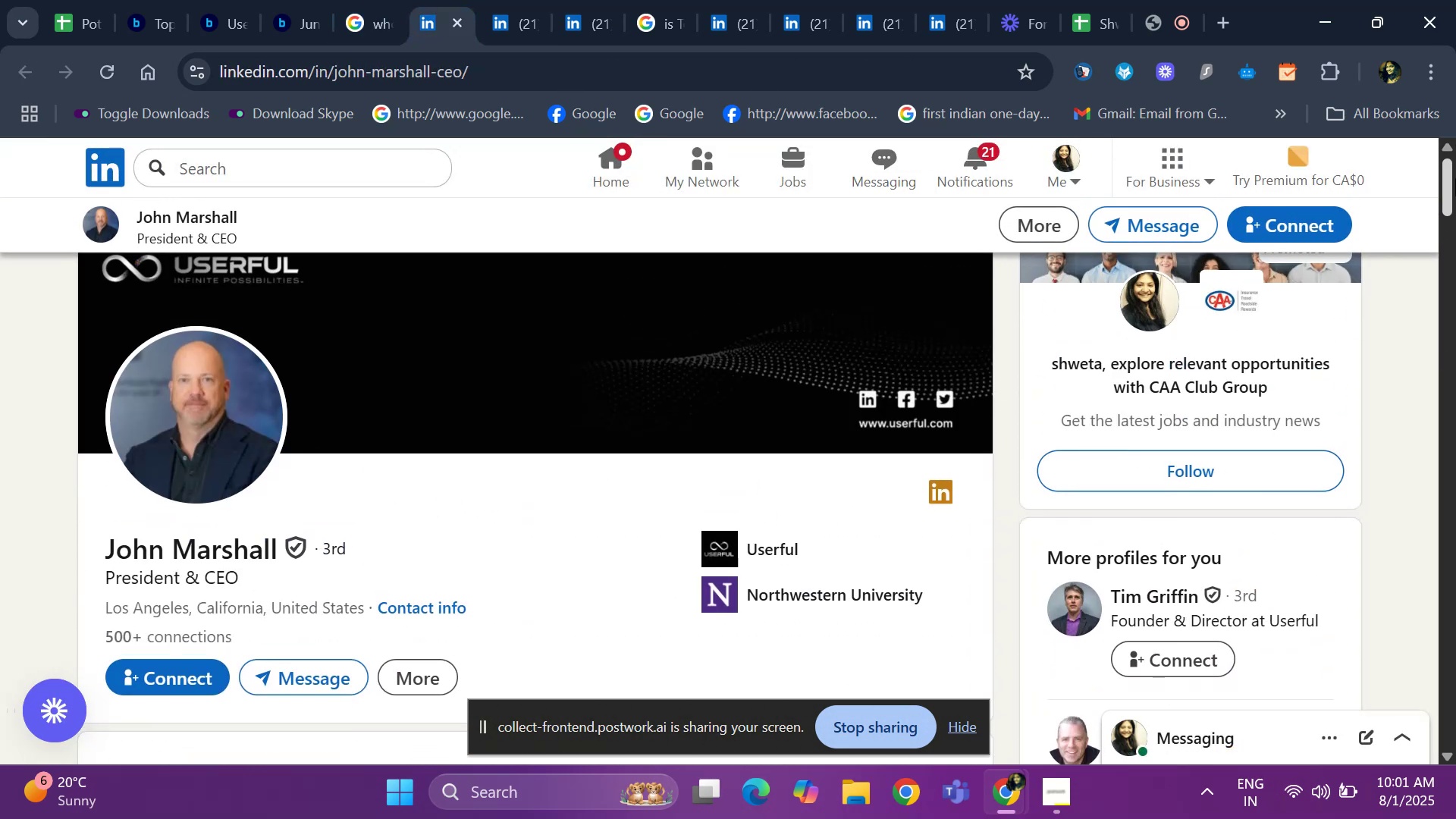 
left_click_drag(start_coordinate=[1455, 178], to_coordinate=[1452, 337])
 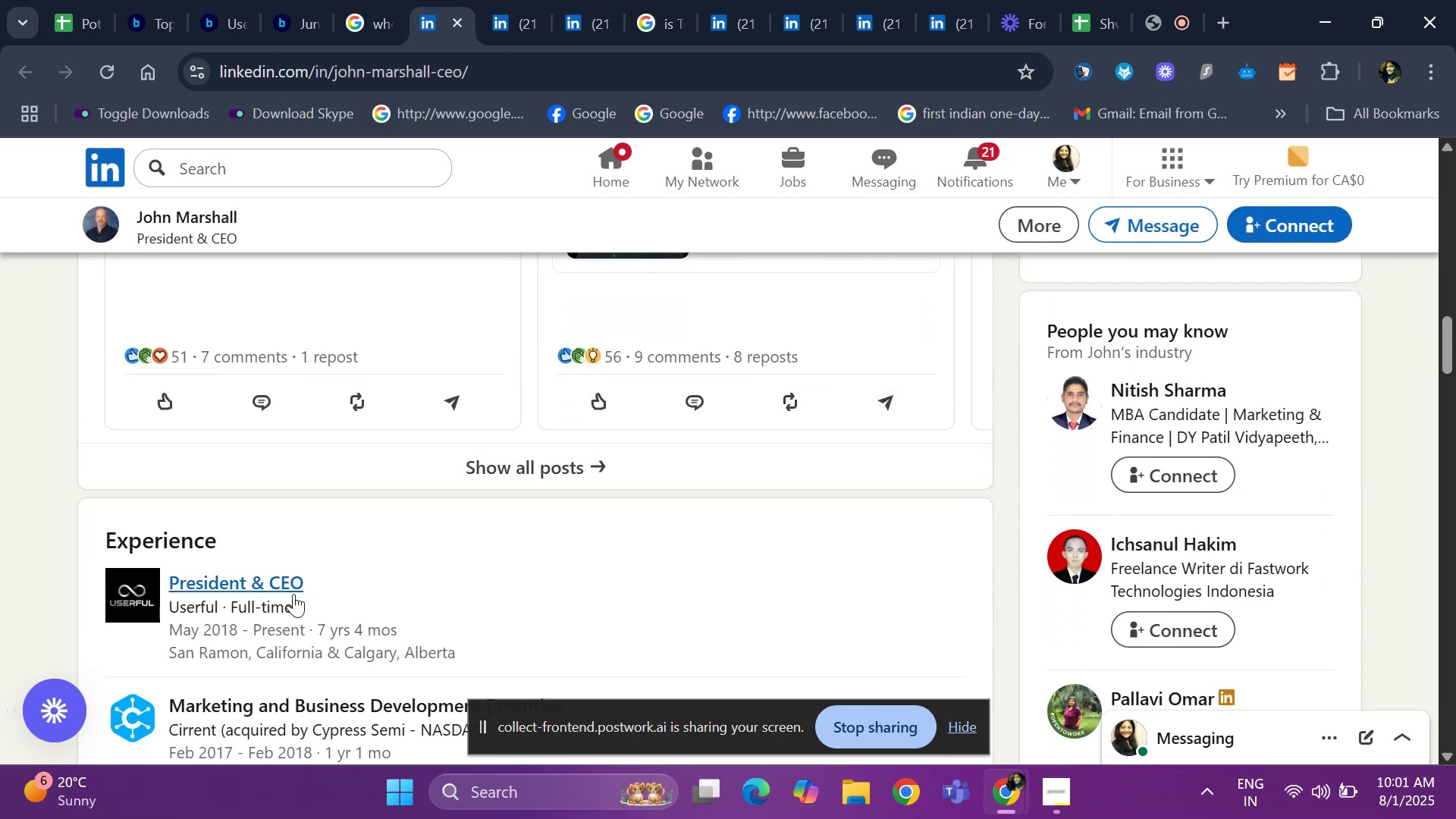 
right_click([285, 594])
 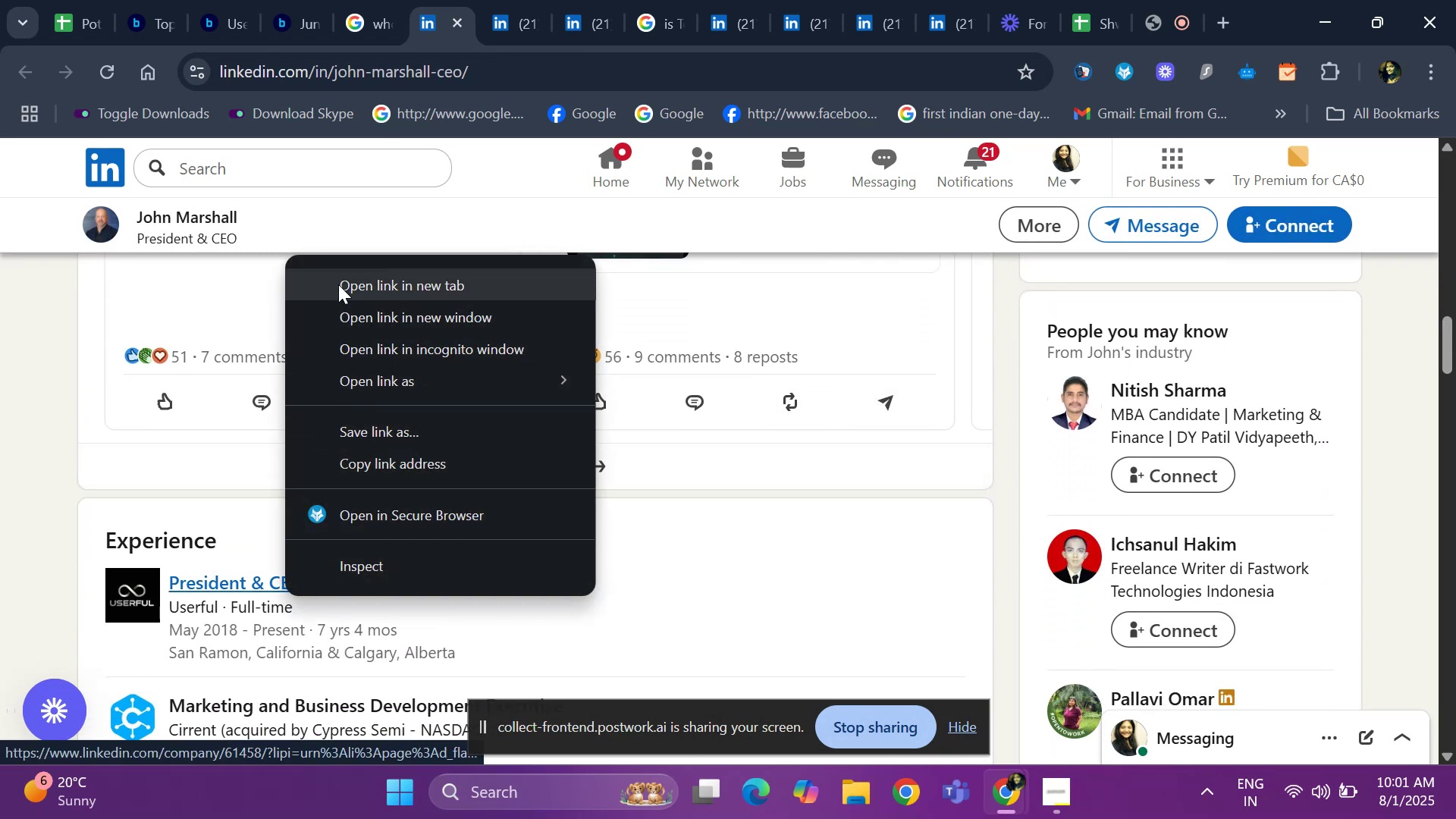 
left_click([339, 278])
 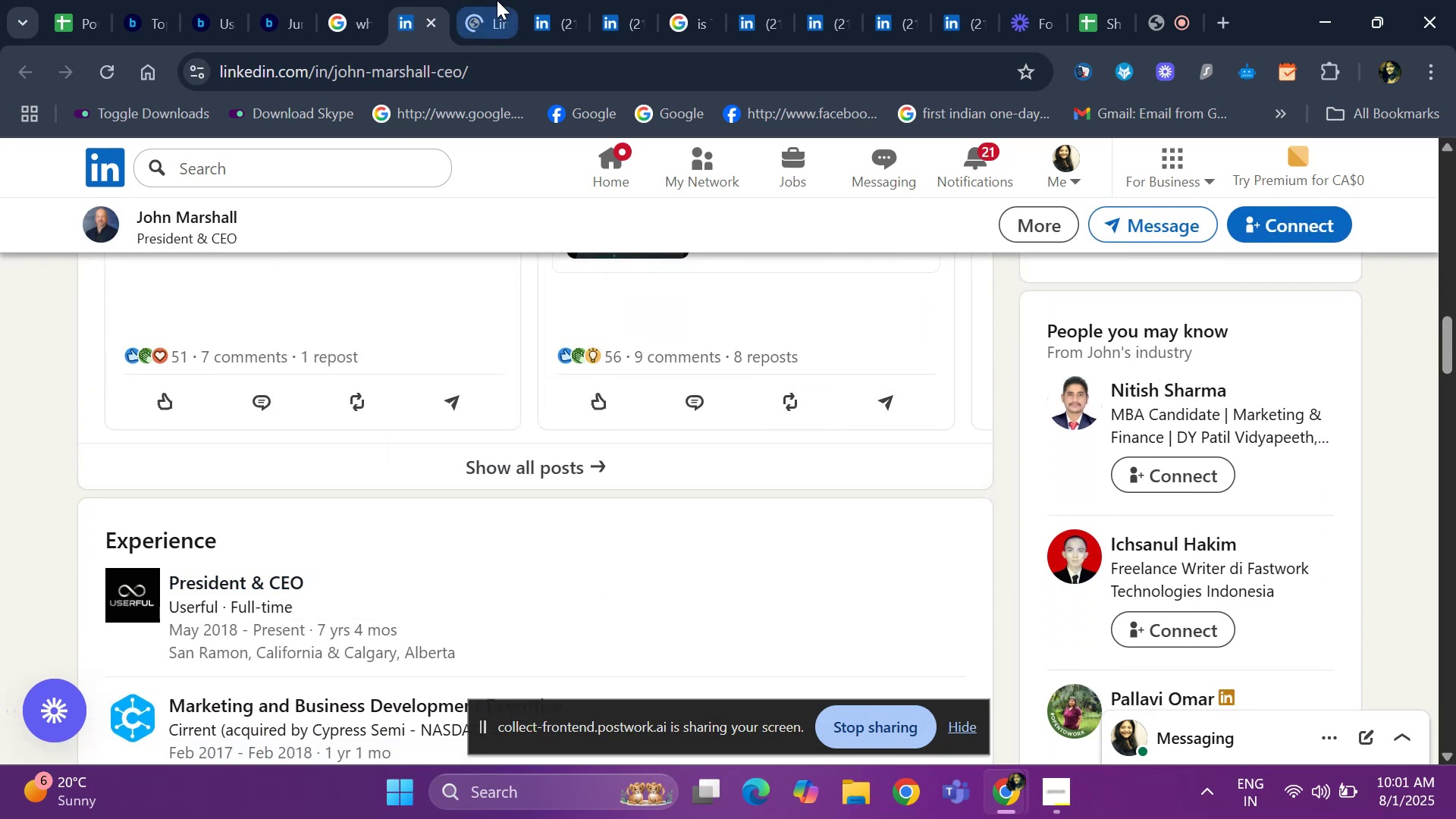 
left_click([497, 0])
 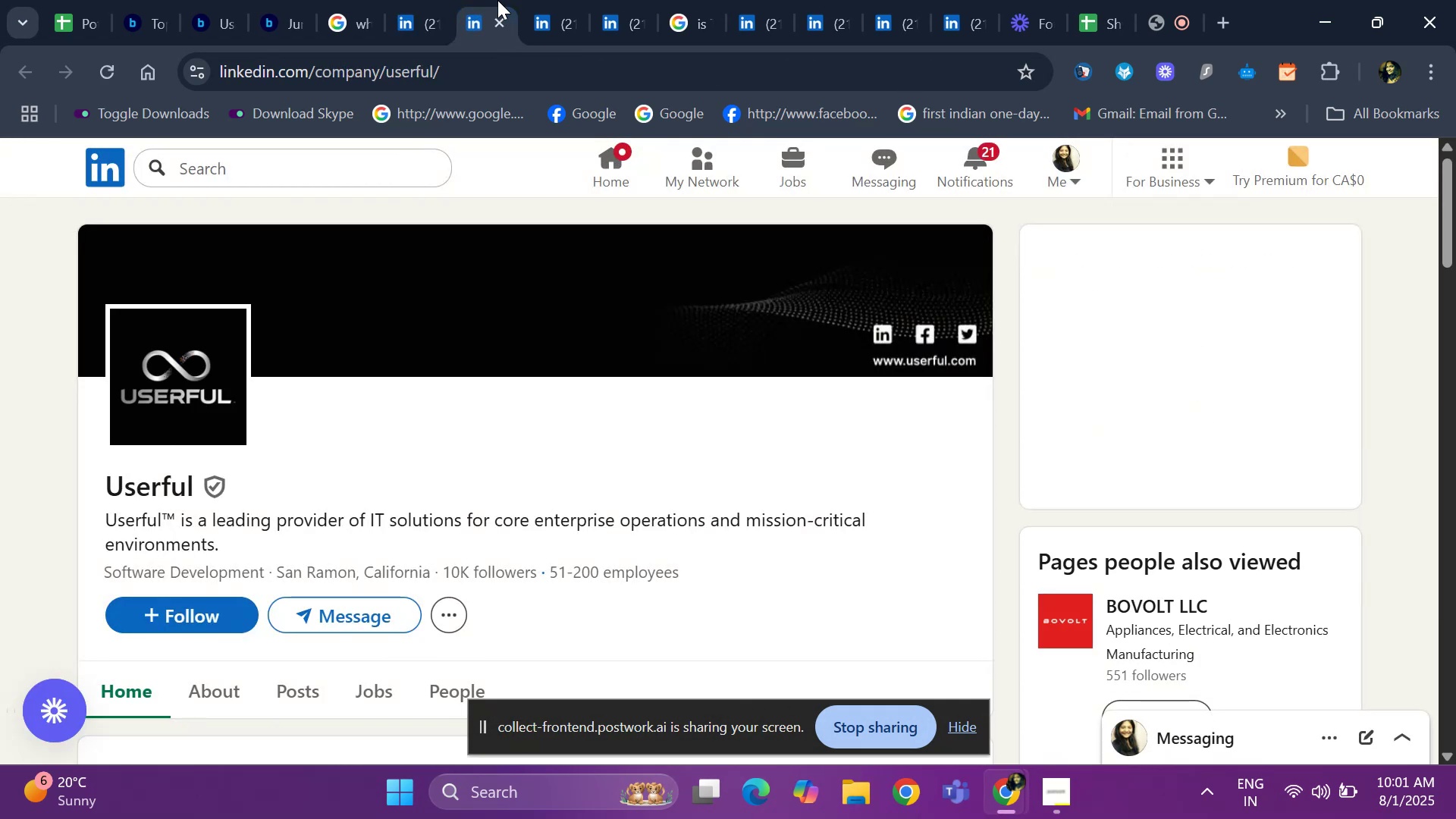 
left_click([405, 30])
 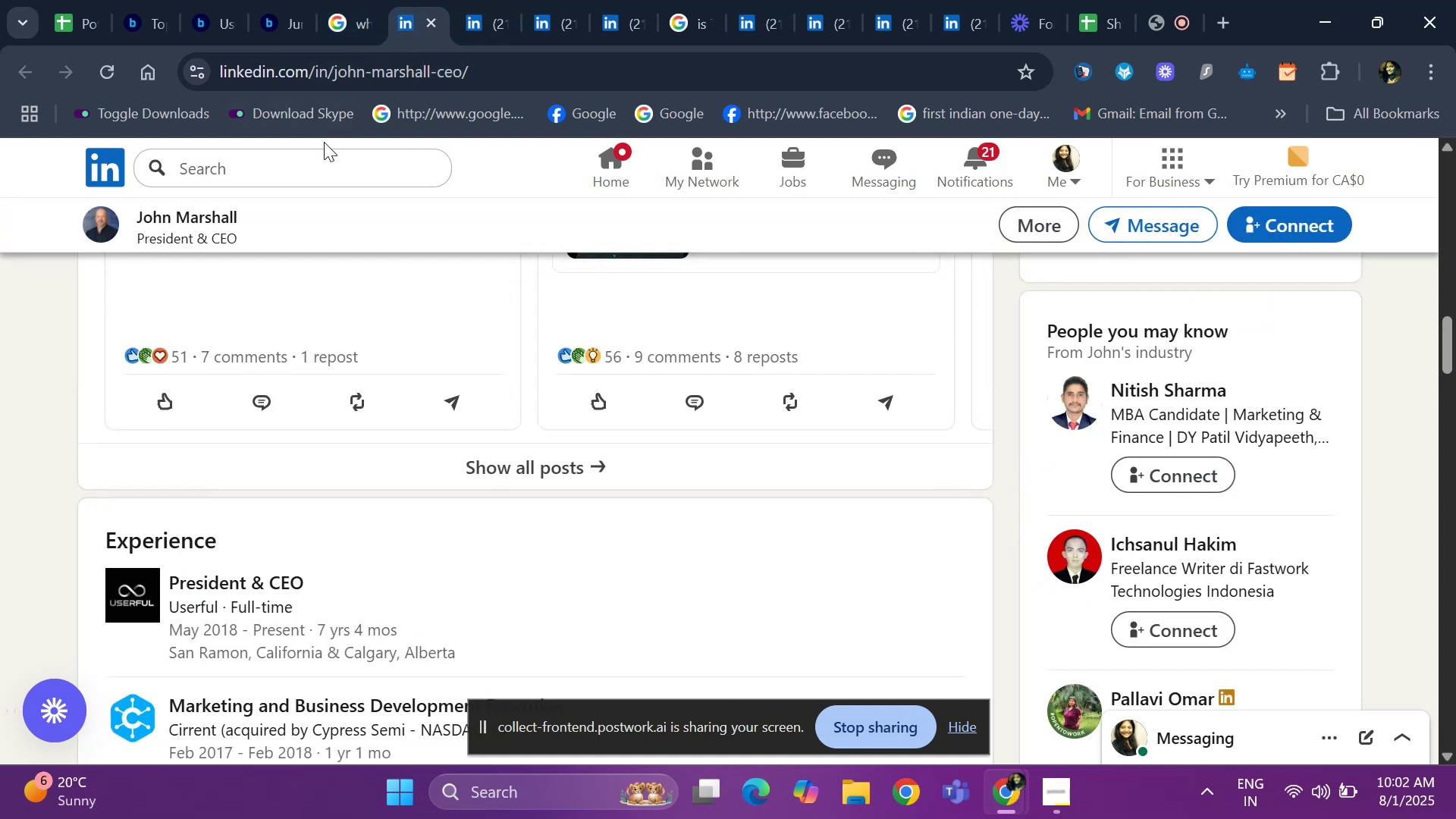 
key(ArrowUp)
 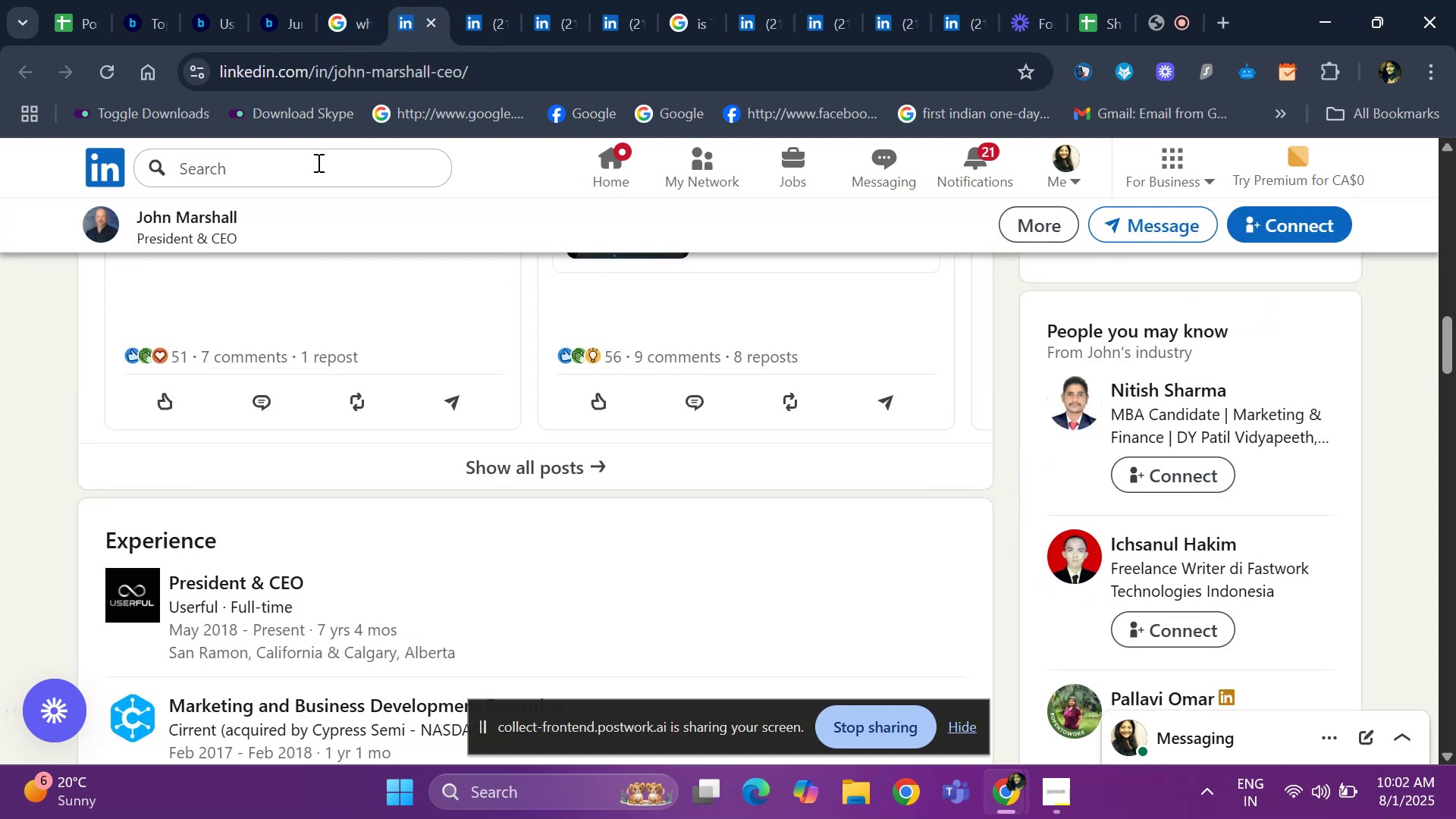 
key(ArrowUp)
 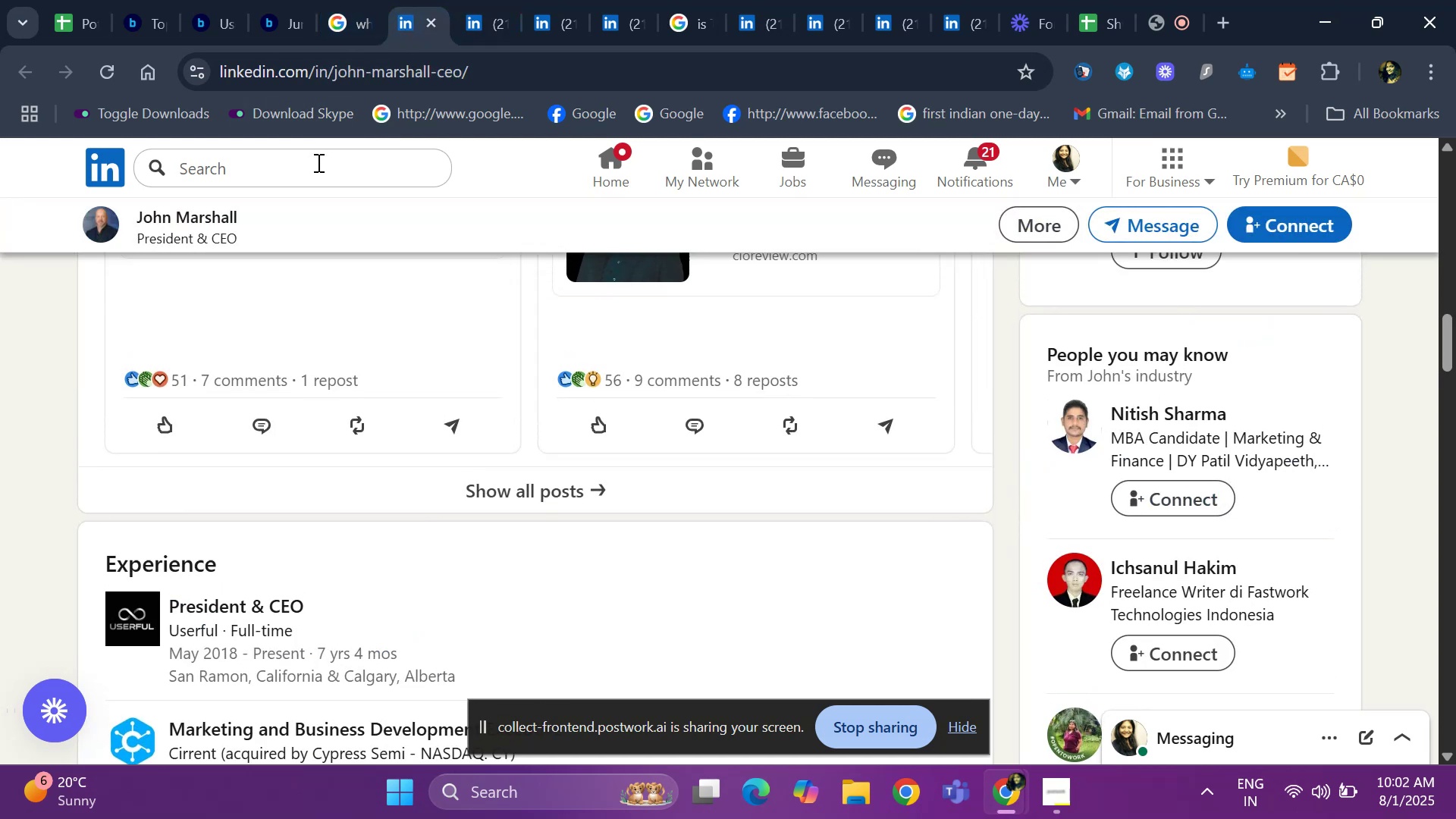 
hold_key(key=ArrowUp, duration=1.52)
 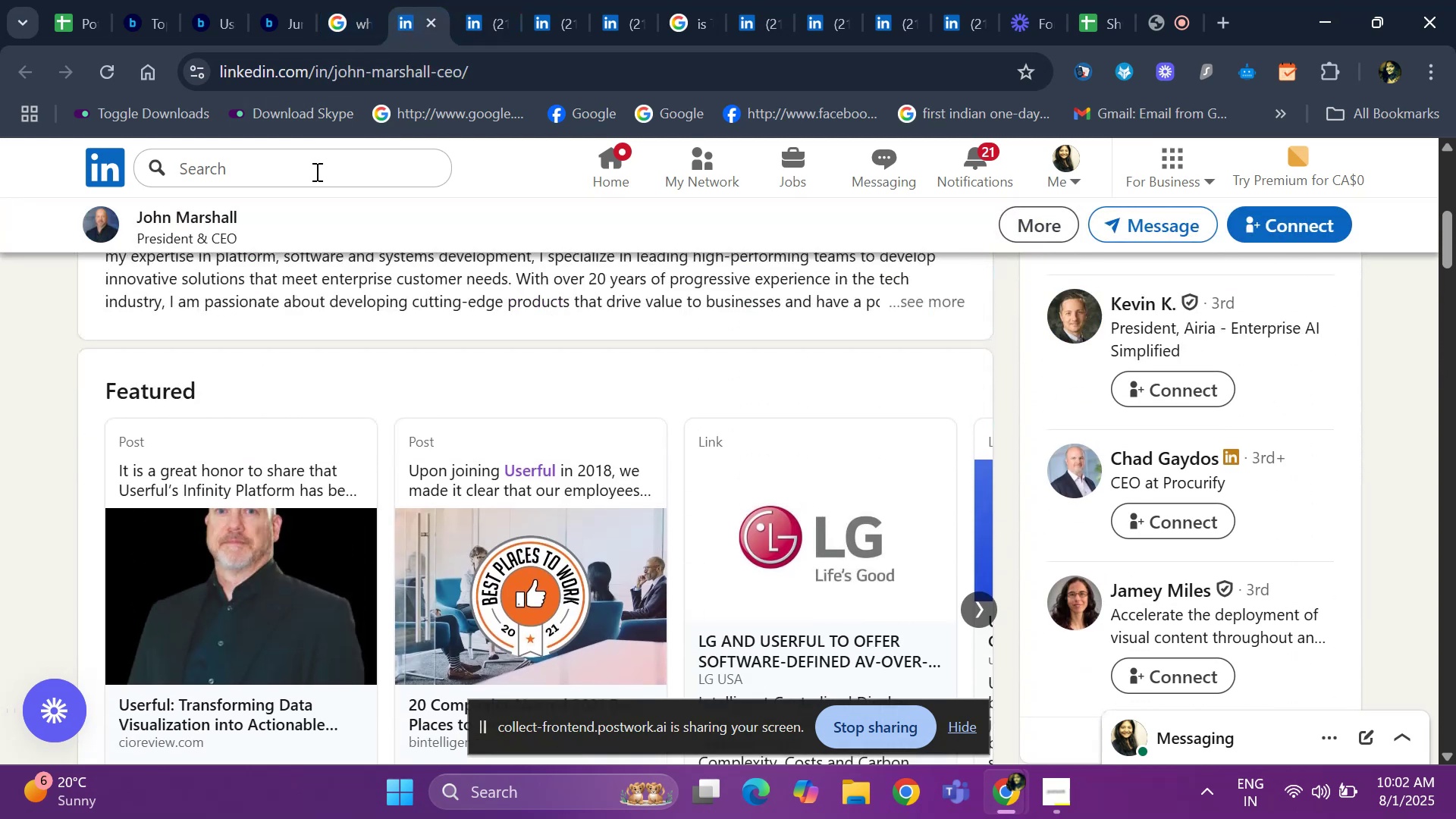 
key(ArrowUp)
 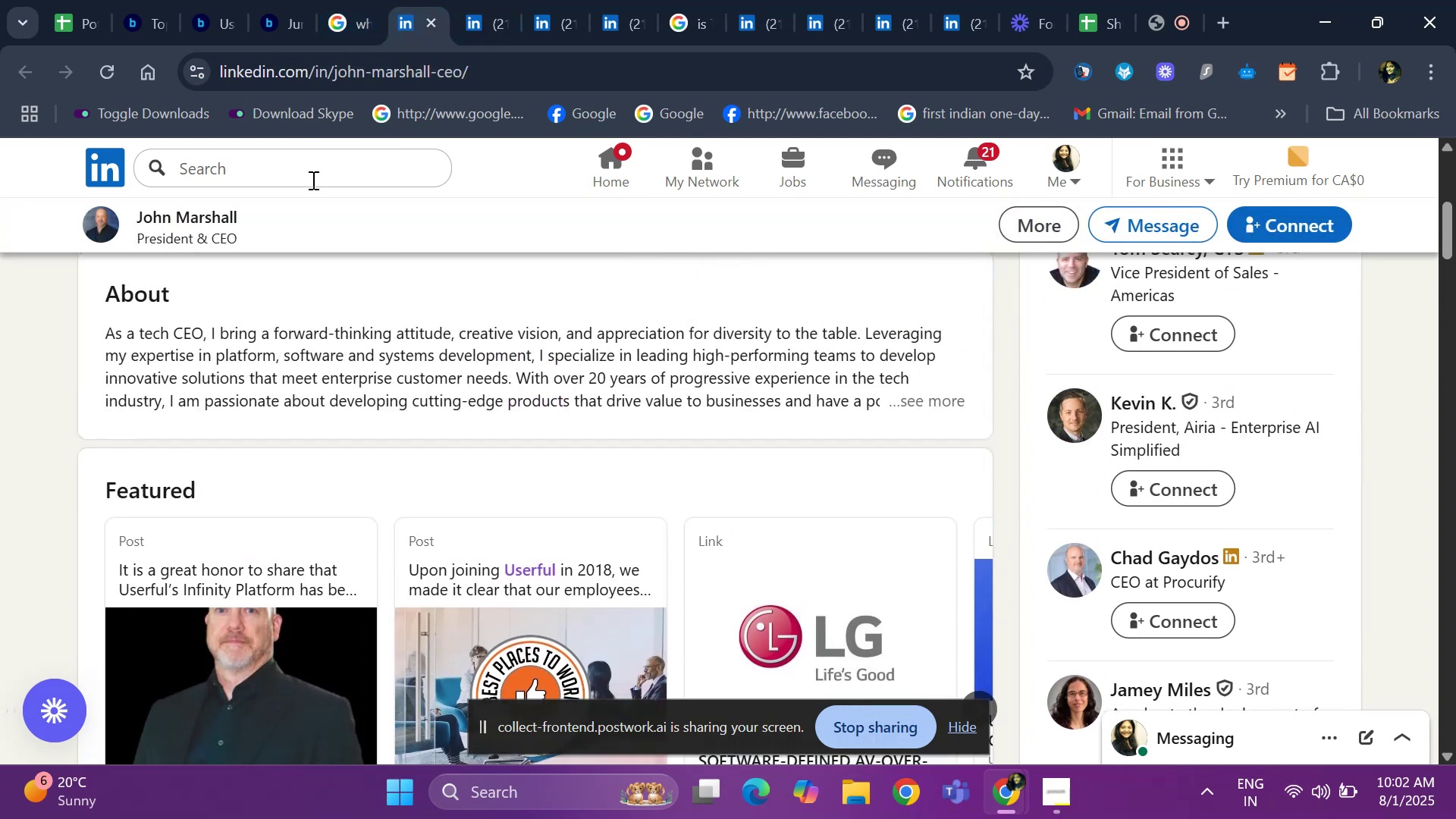 
key(ArrowUp)
 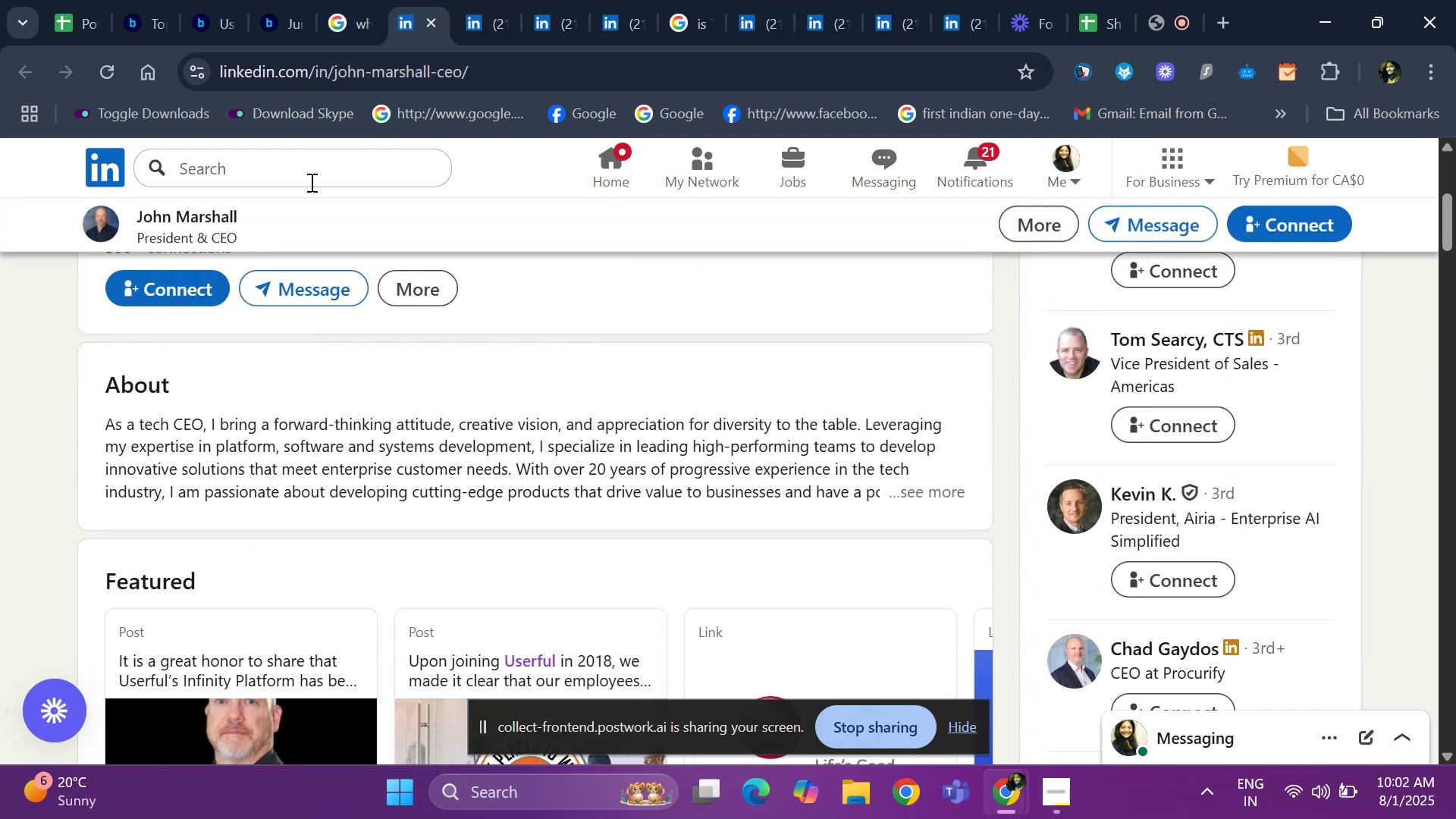 
key(ArrowUp)
 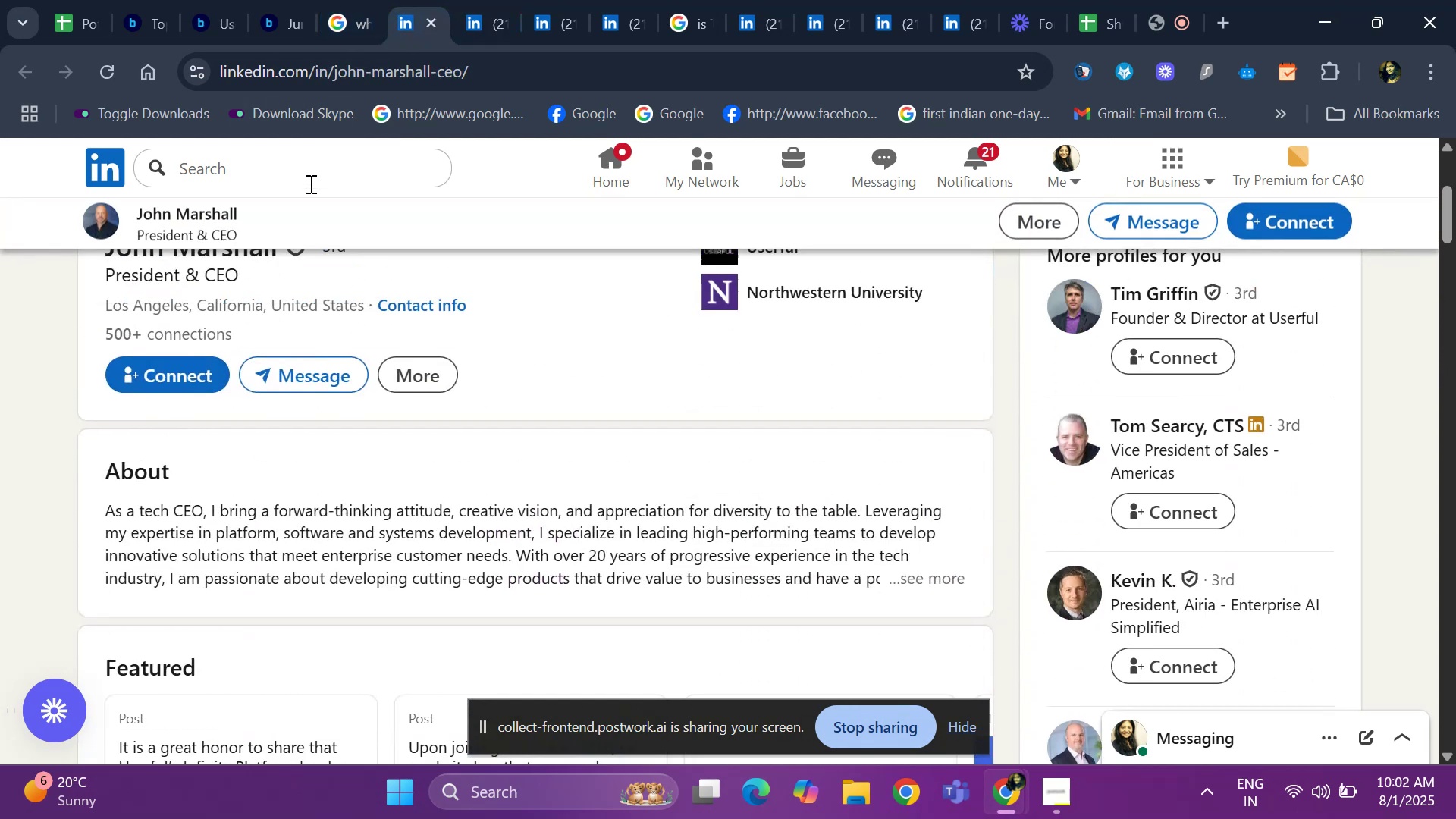 
key(ArrowUp)
 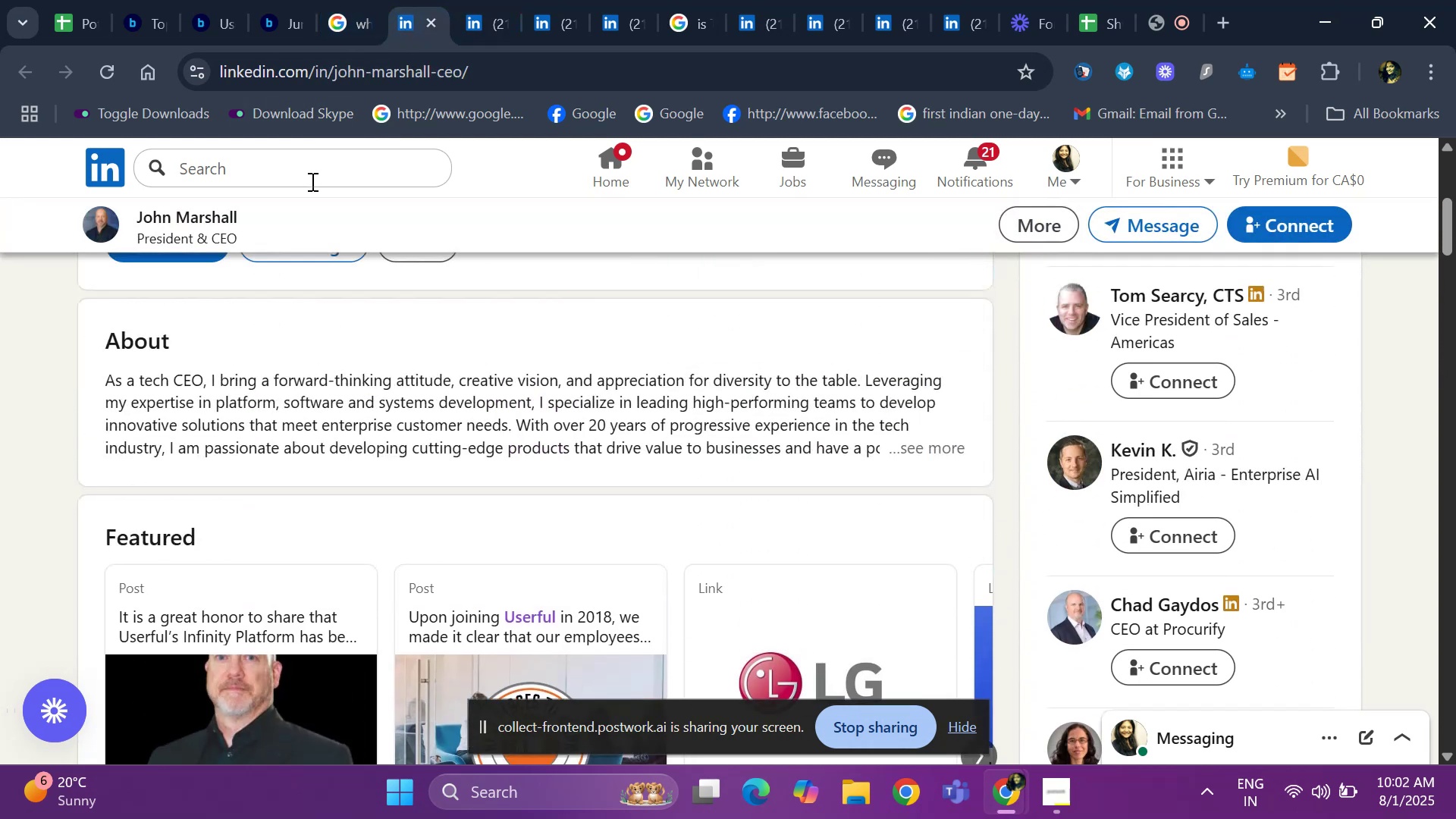 
key(ArrowUp)
 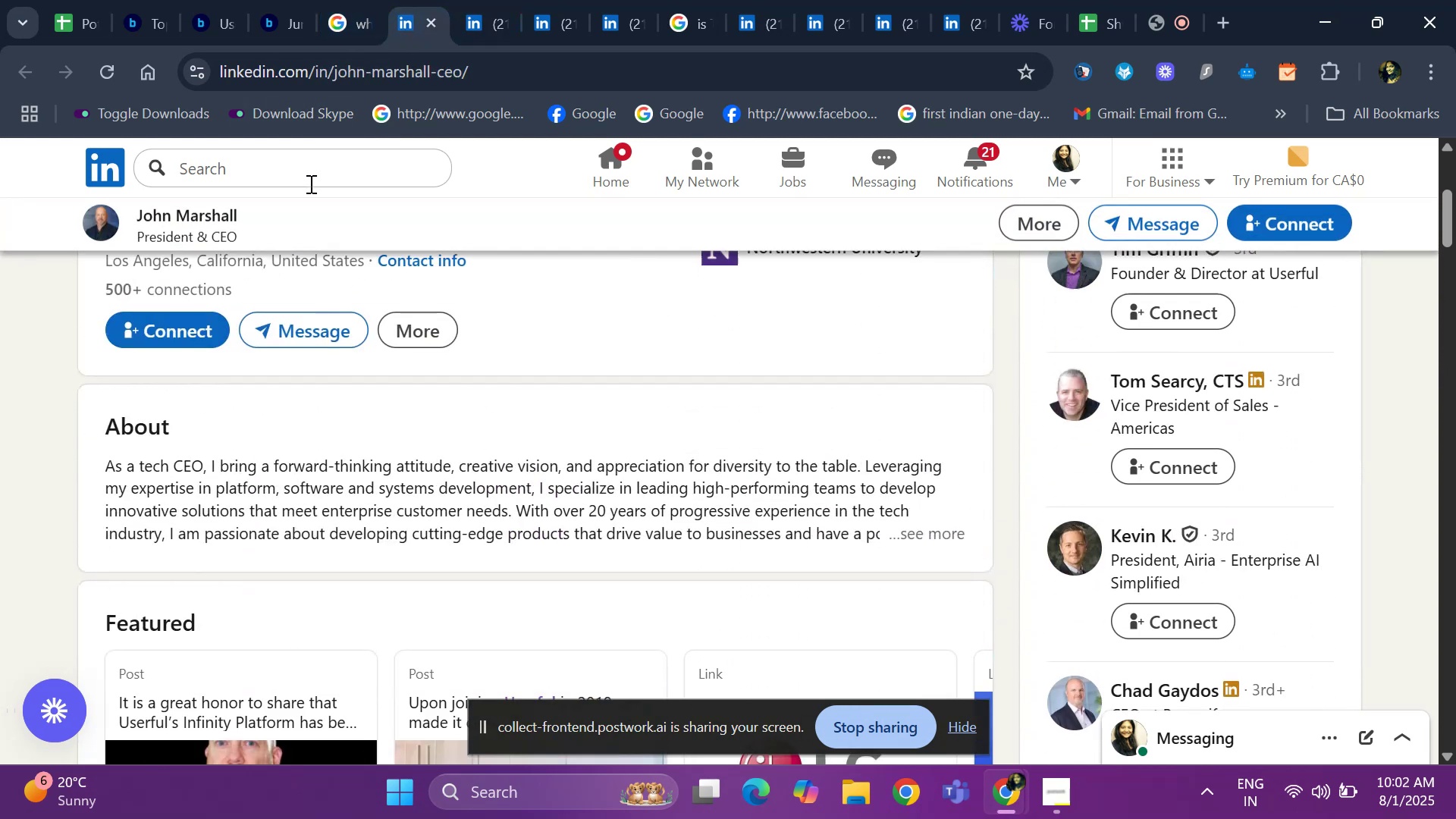 
key(ArrowUp)
 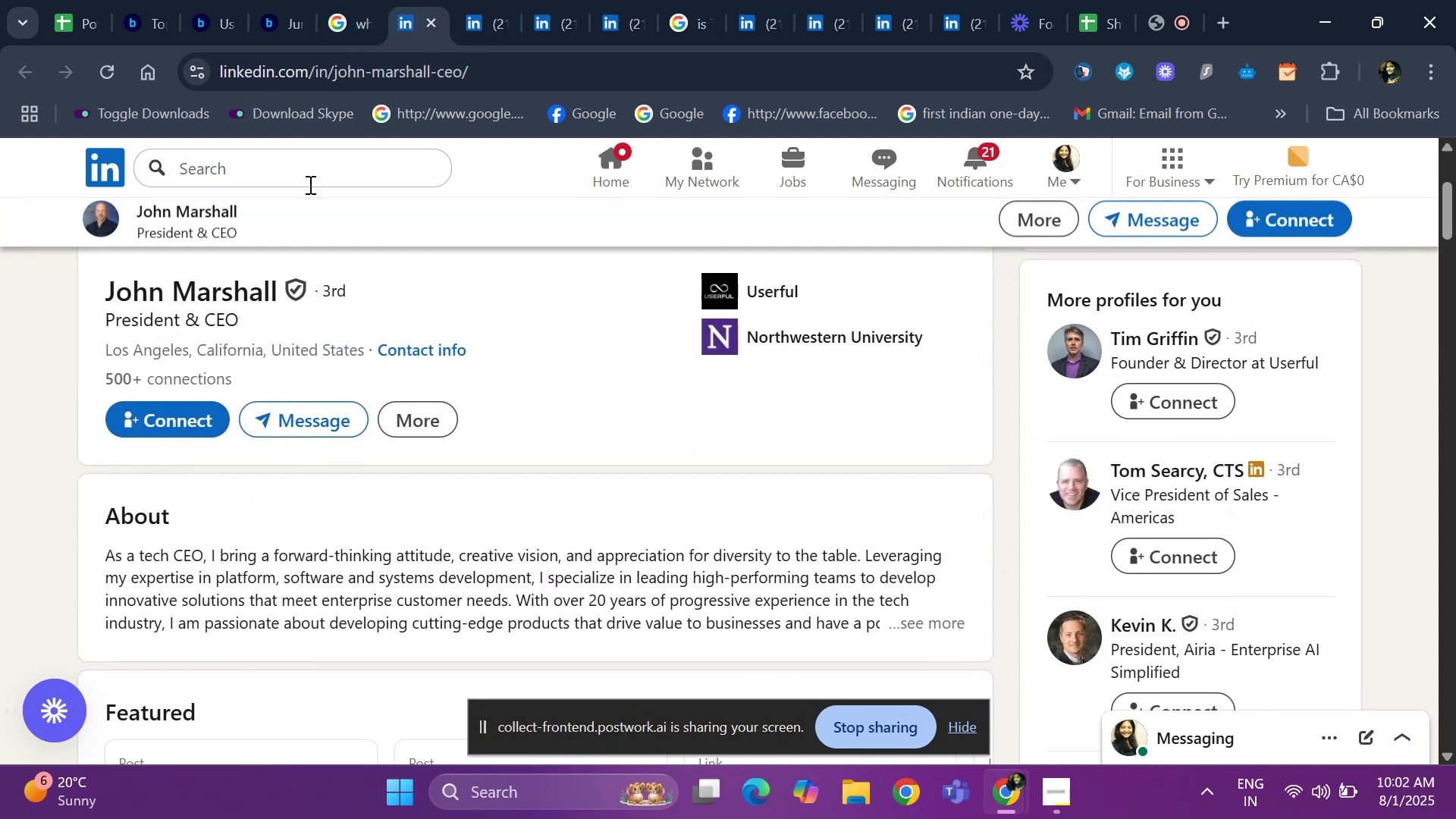 
key(ArrowUp)
 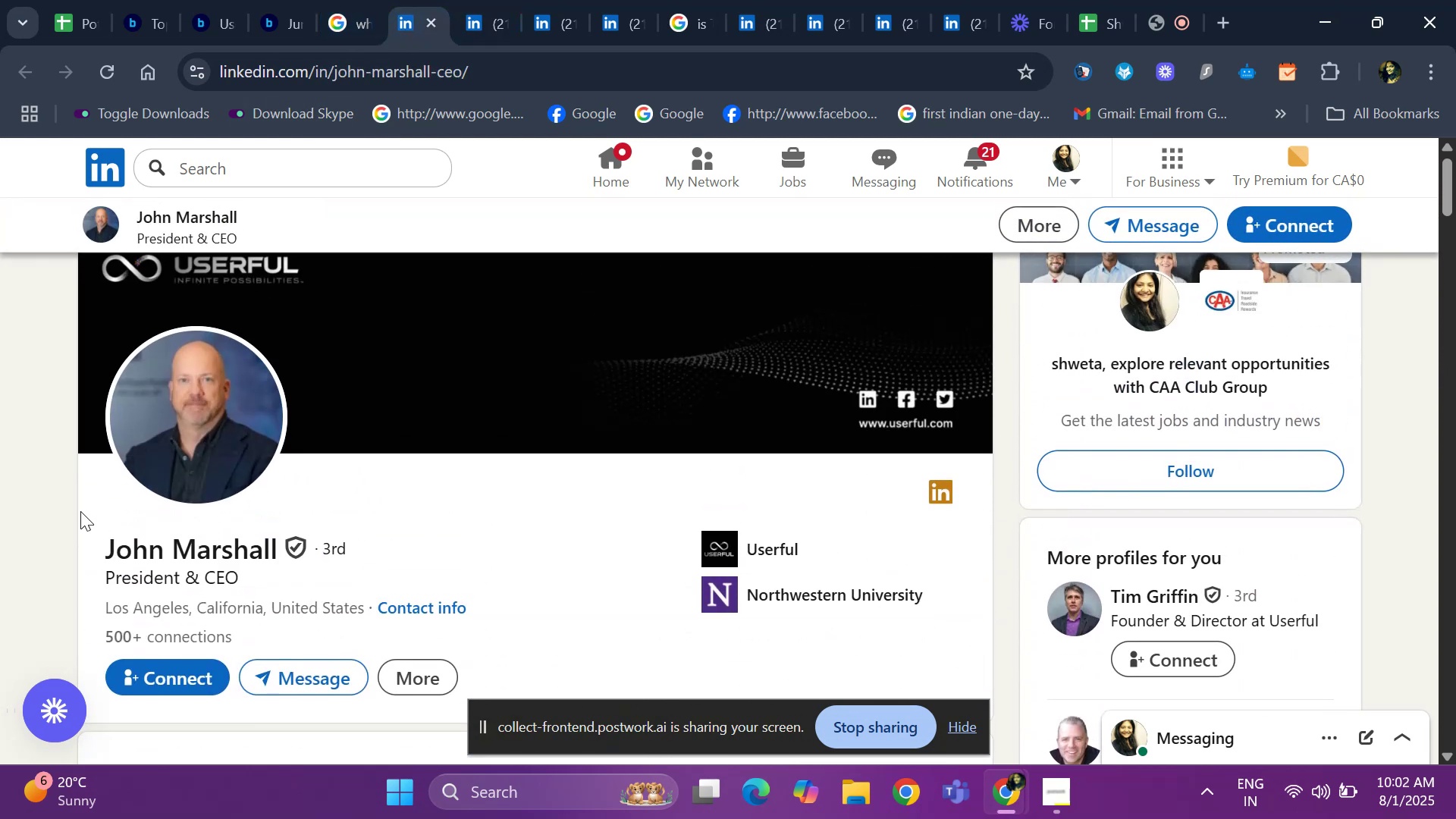 
left_click_drag(start_coordinate=[72, 538], to_coordinate=[284, 551])
 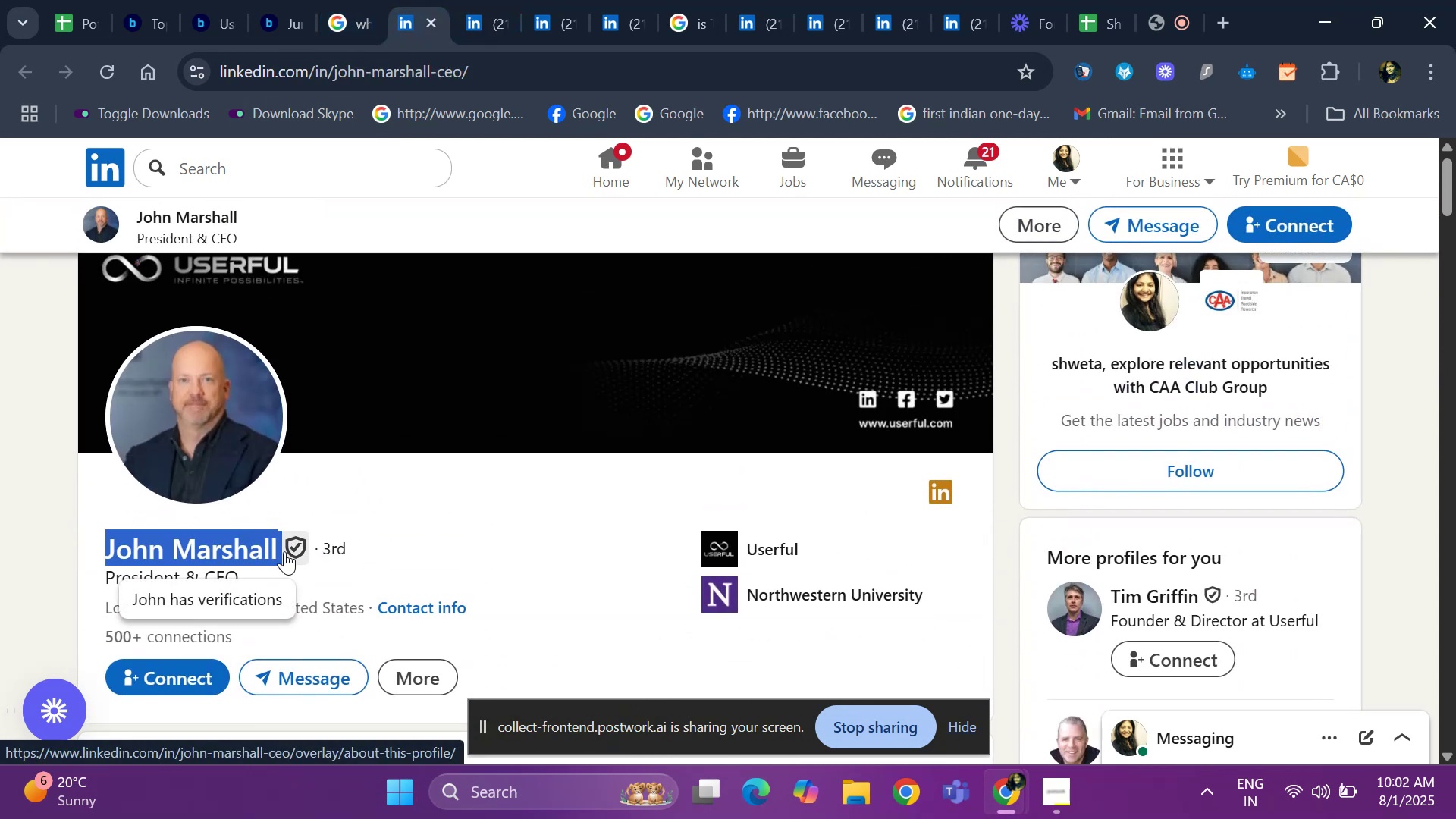 
key(Control+C)
 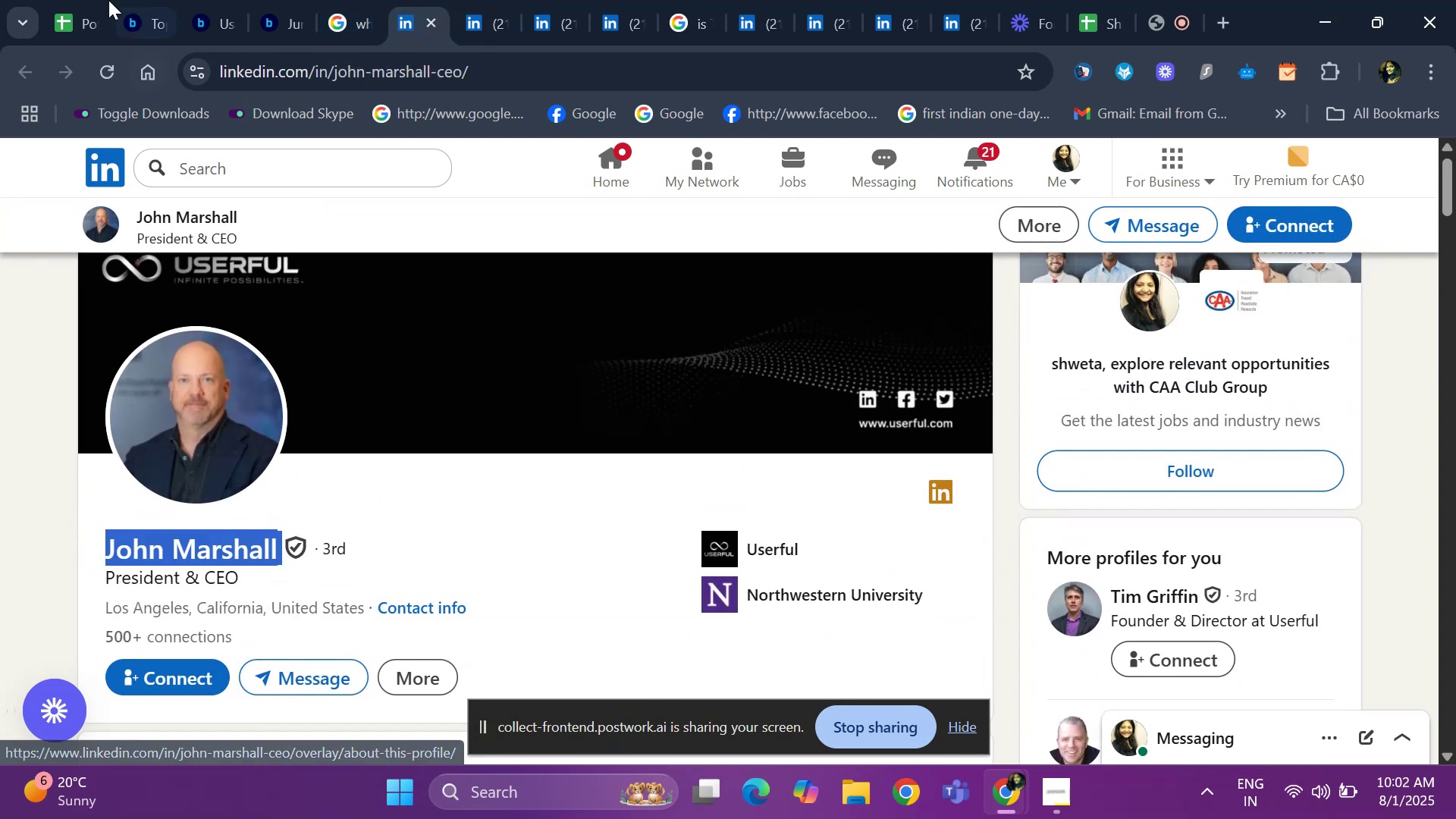 
left_click([83, 0])
 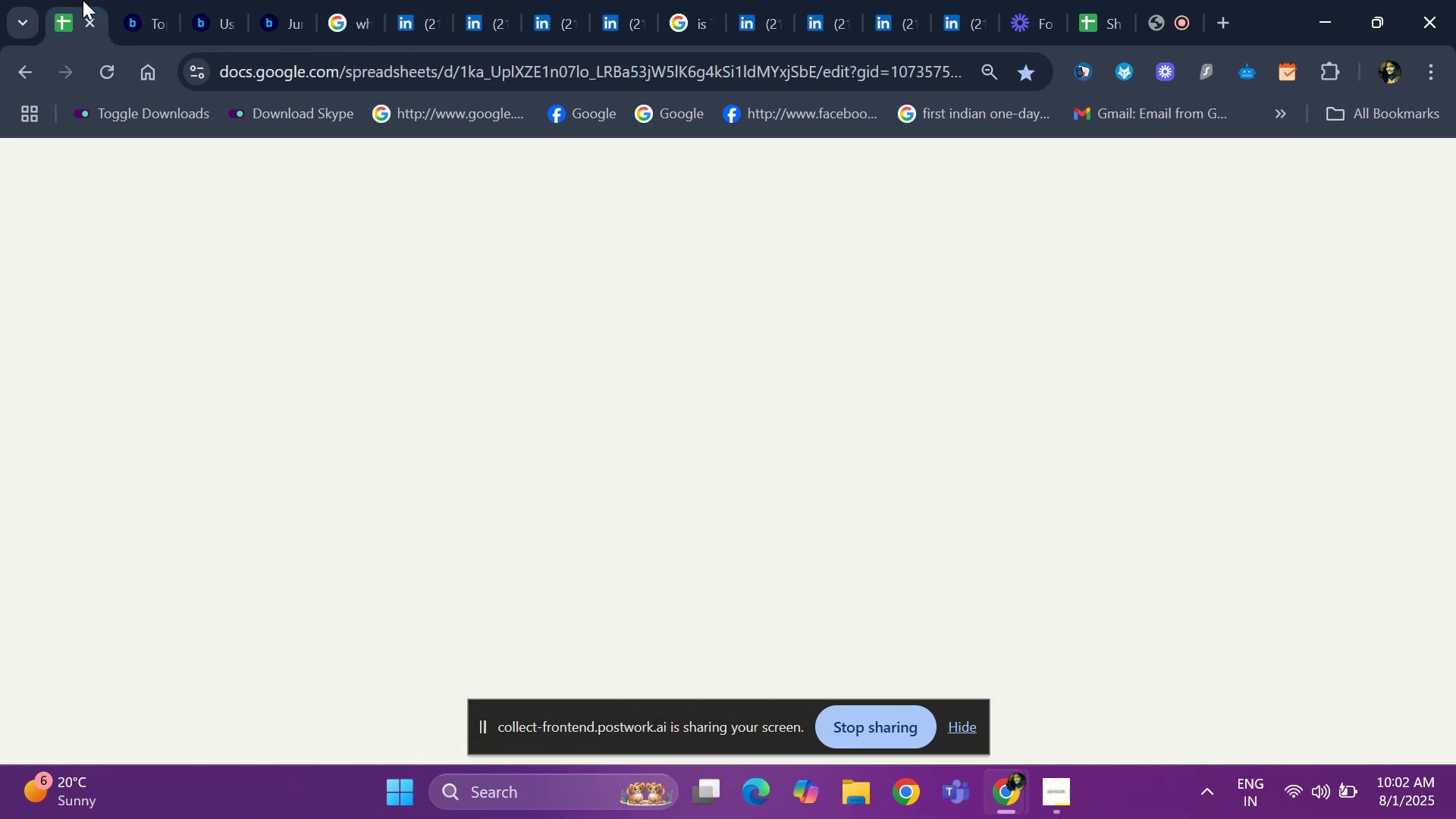 
key(Control+ControlLeft)
 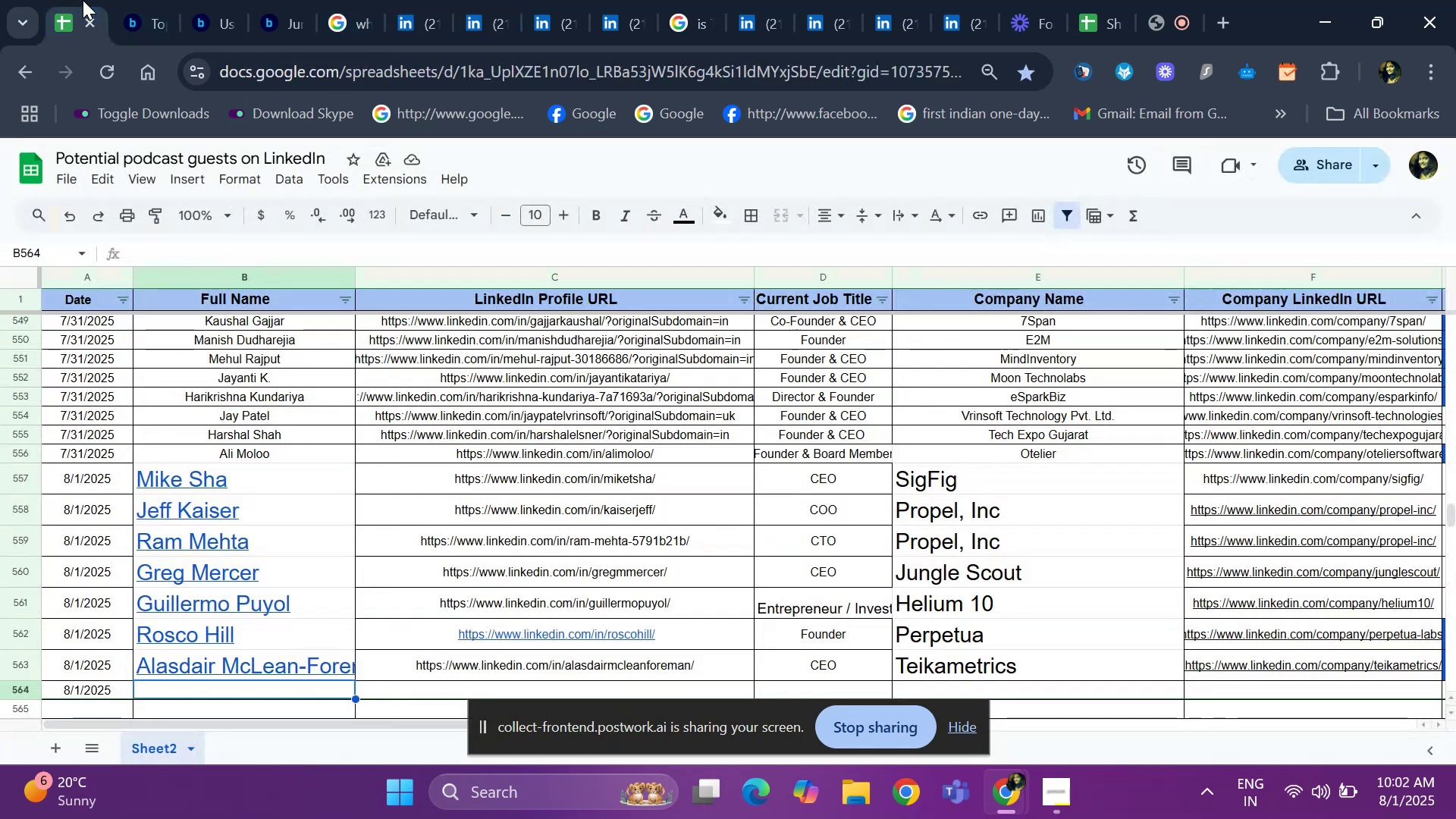 
key(Control+V)
 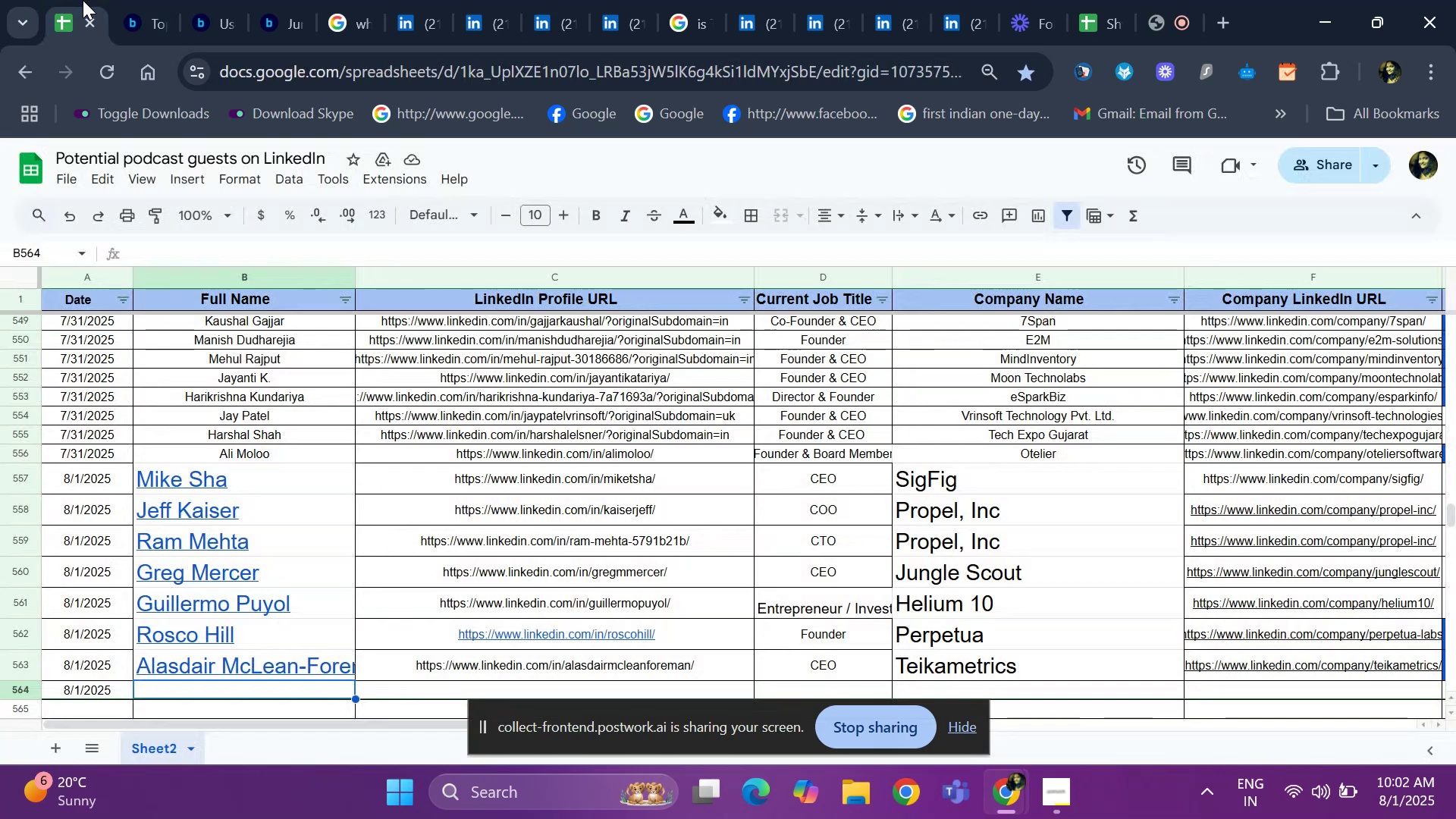 
key(ArrowRight)
 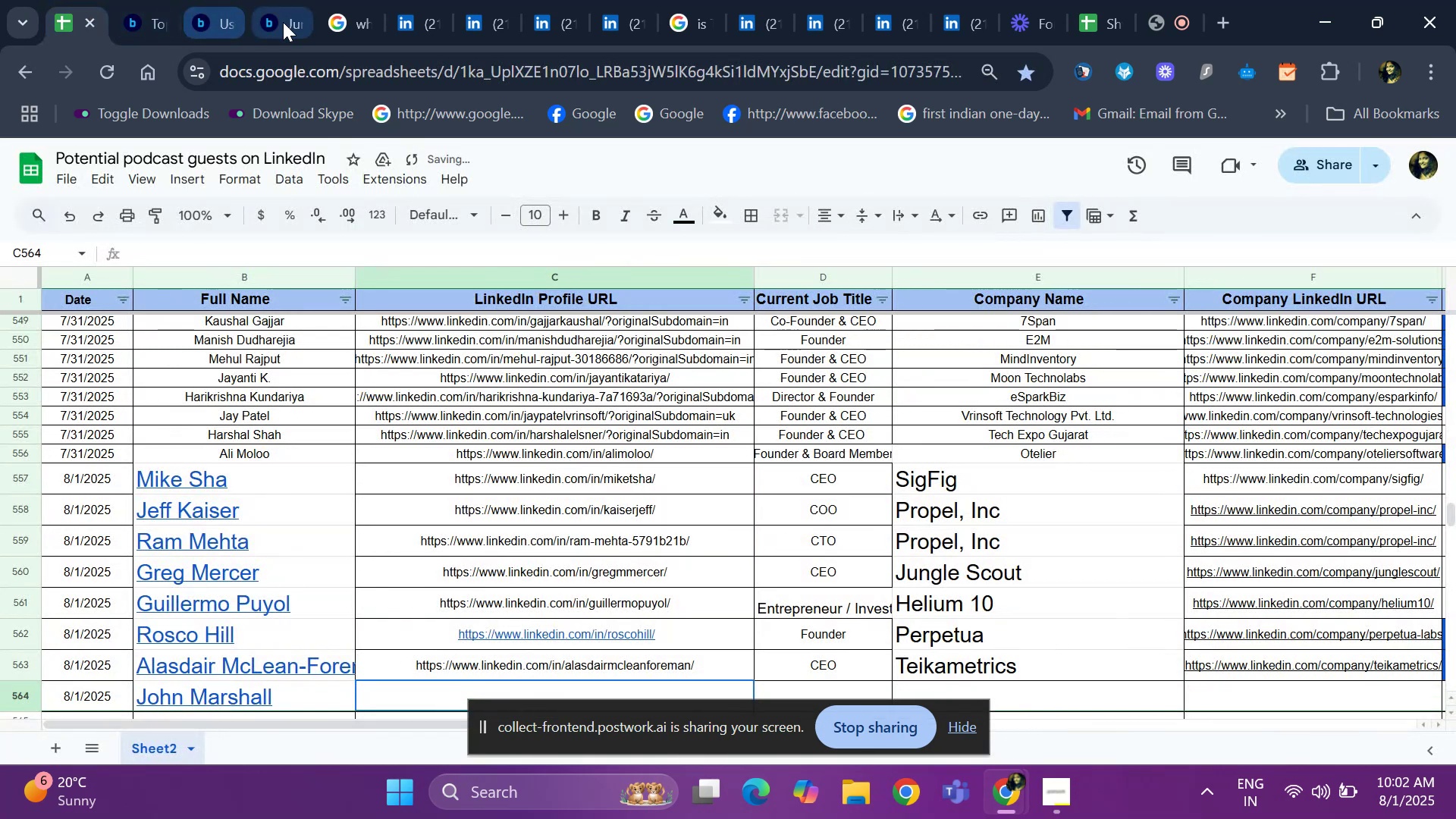 
left_click([413, 20])
 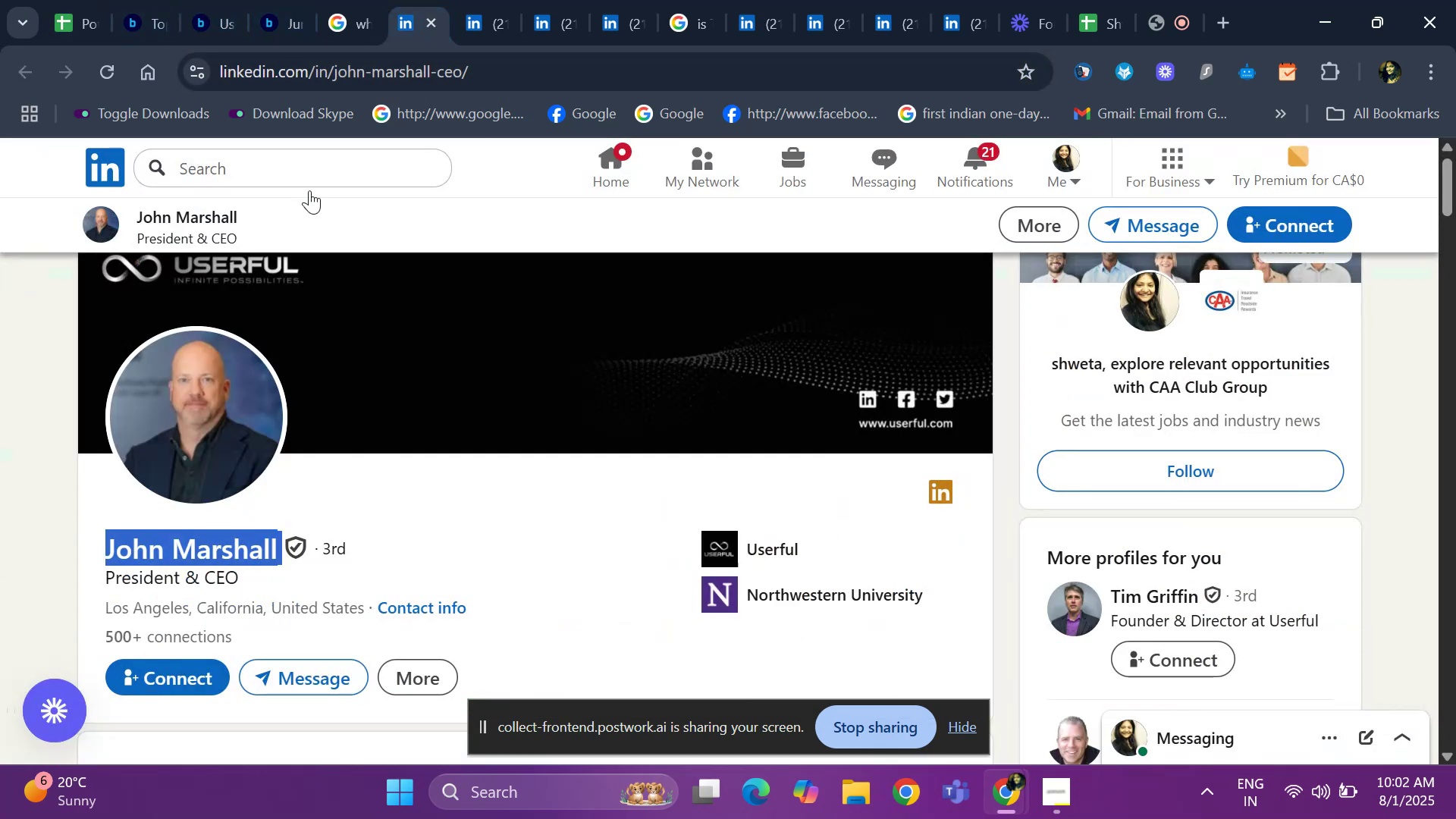 
left_click([483, 72])
 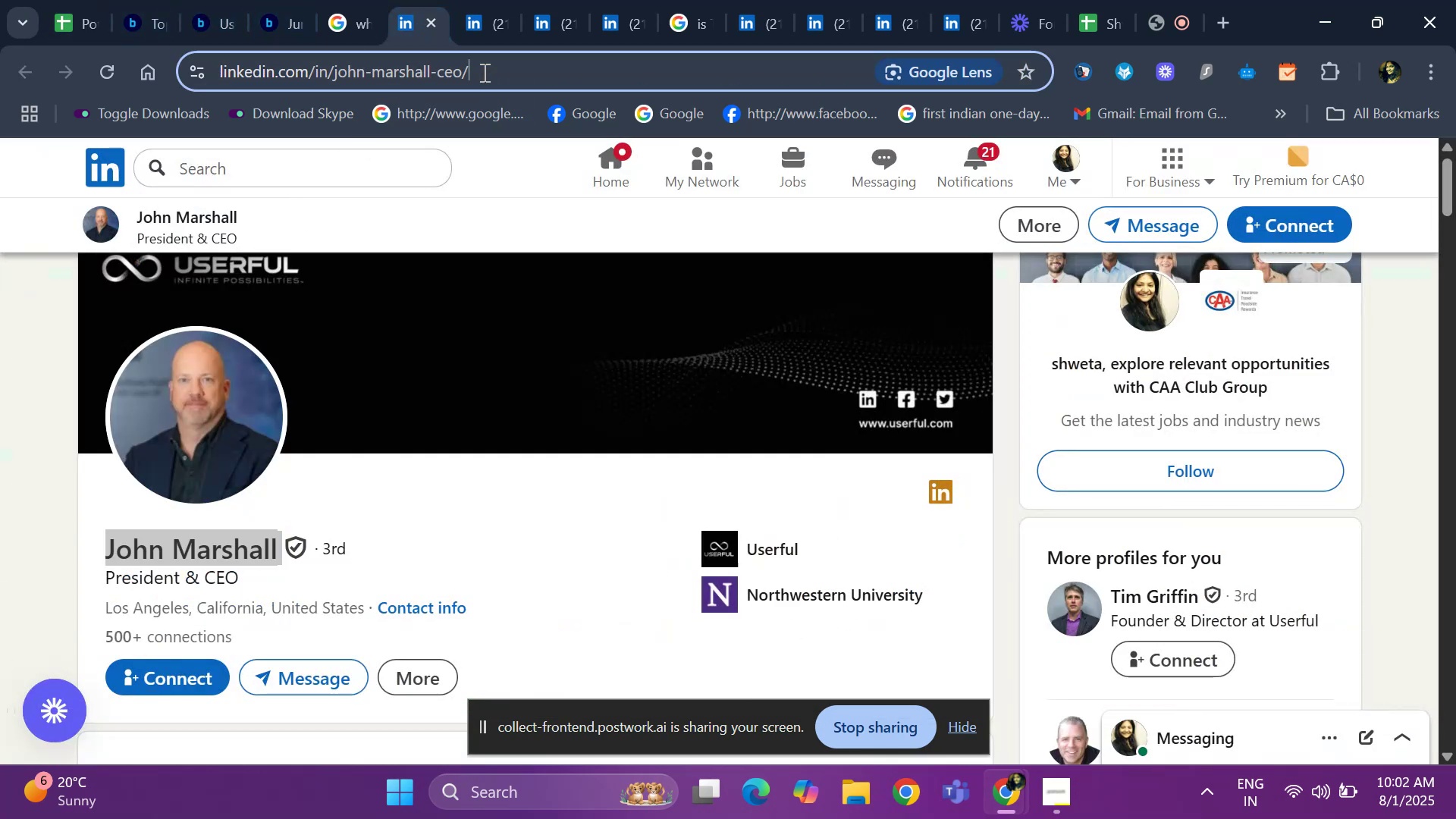 
key(Control+C)
 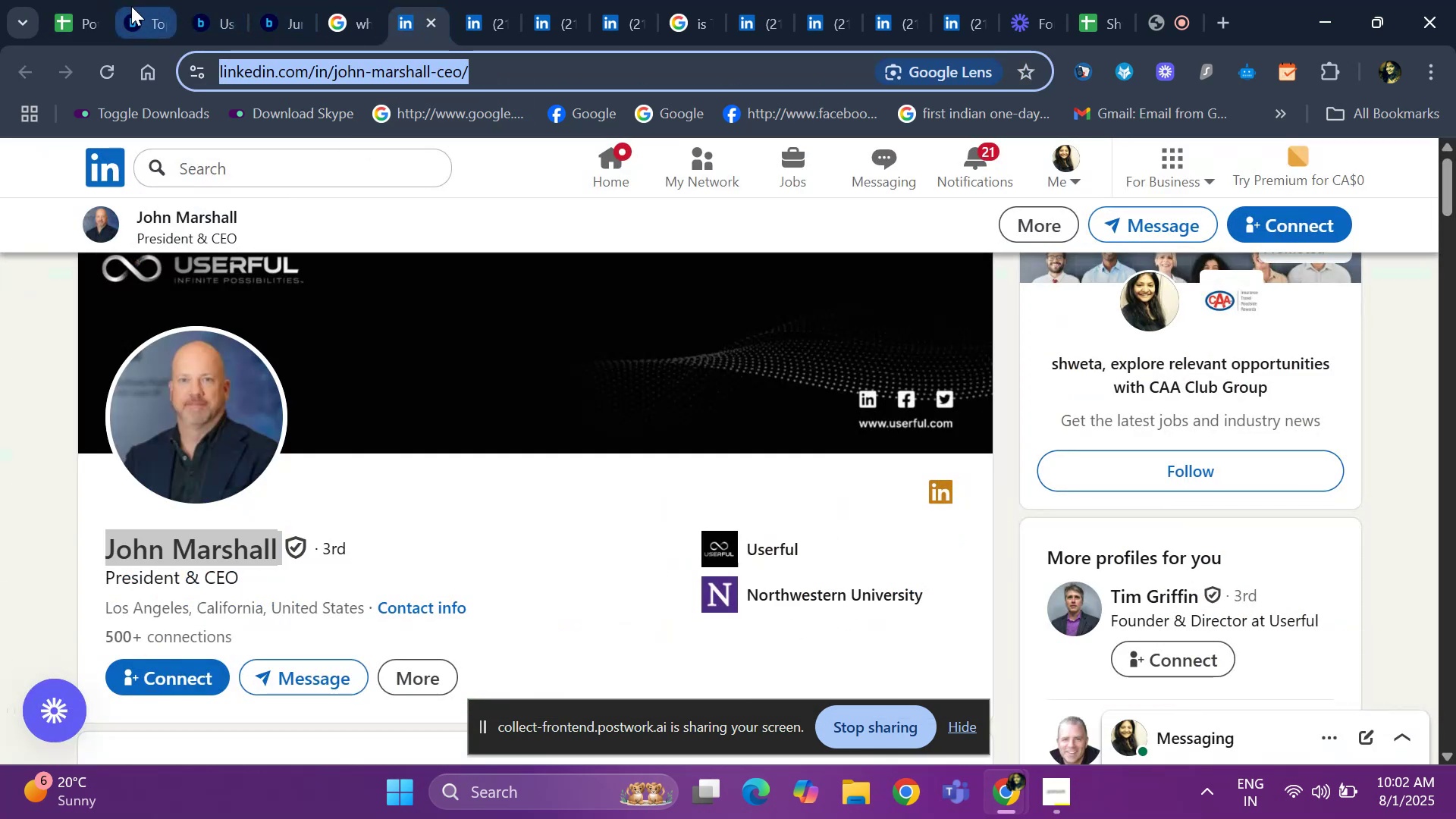 
left_click([81, 11])
 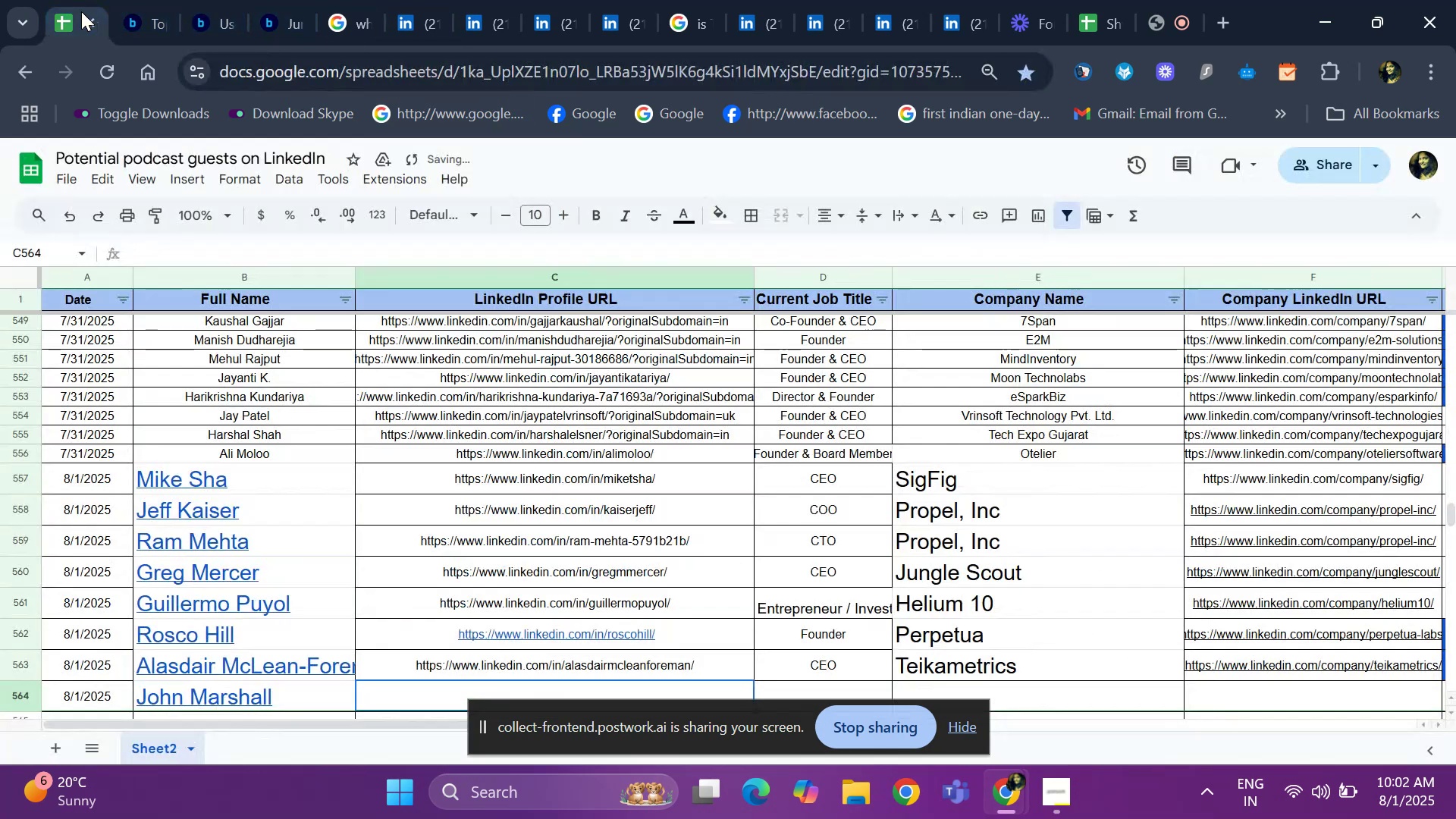 
key(Control+V)
 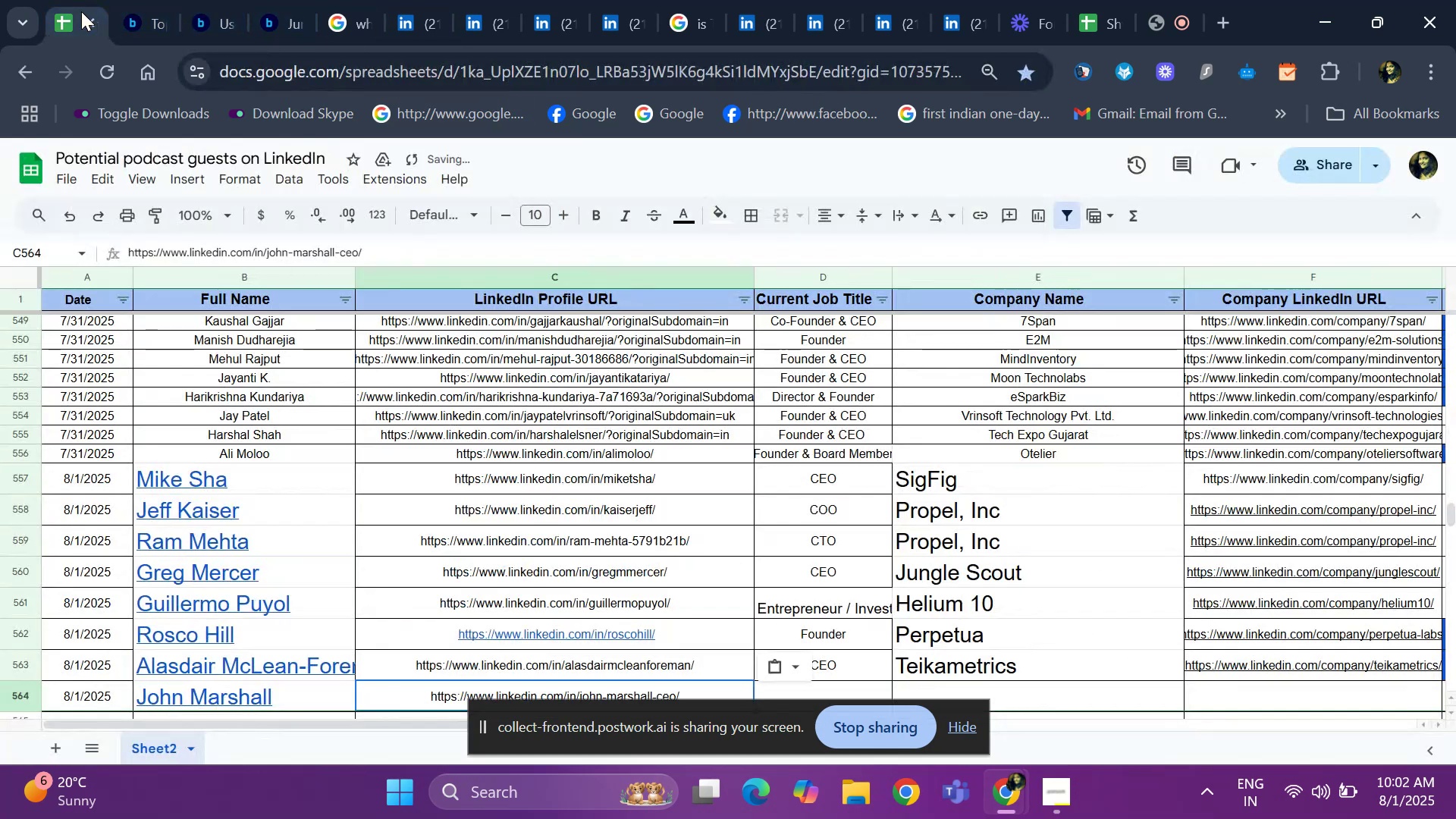 
key(ArrowRight)
 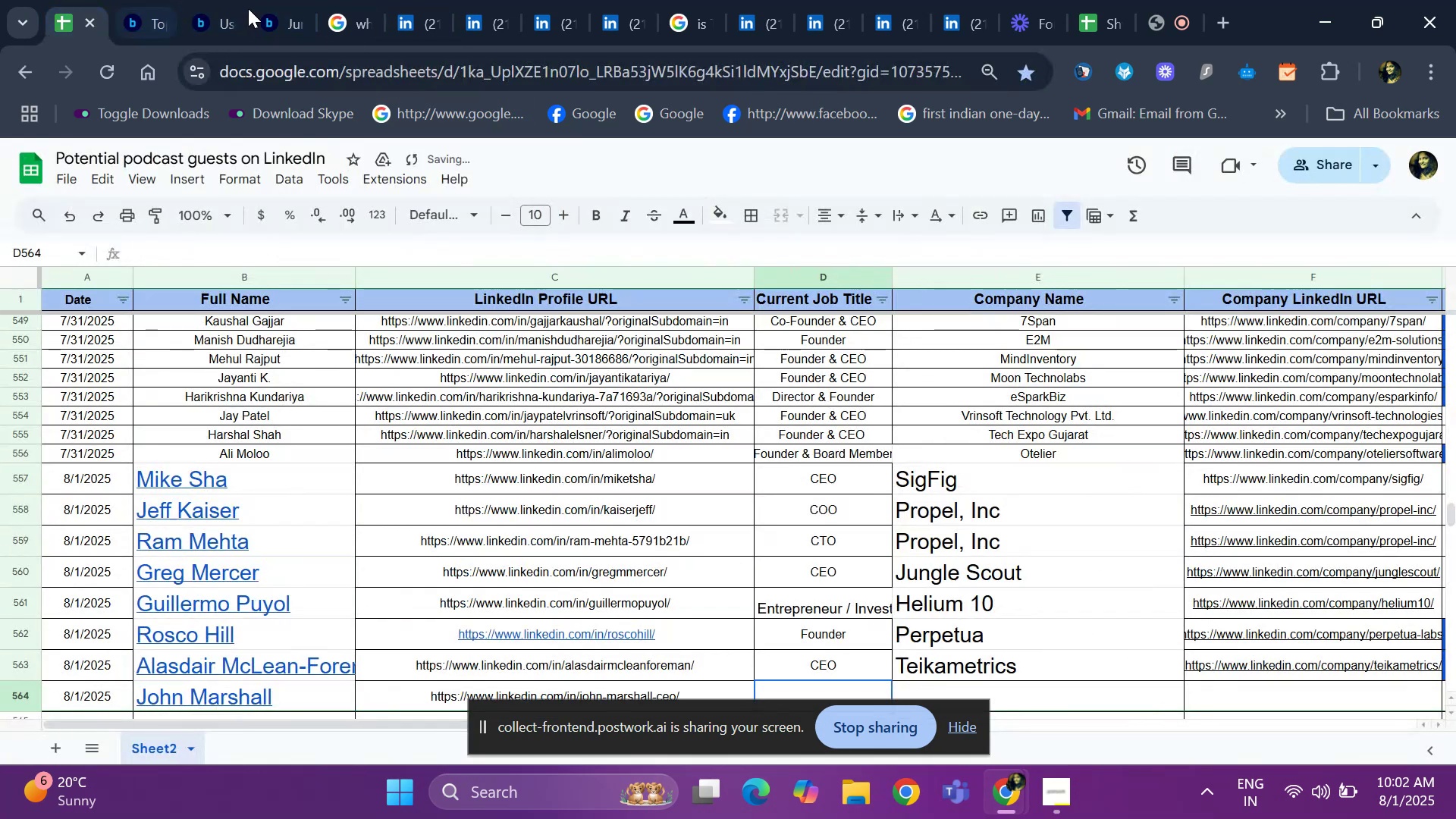 
left_click([417, 20])
 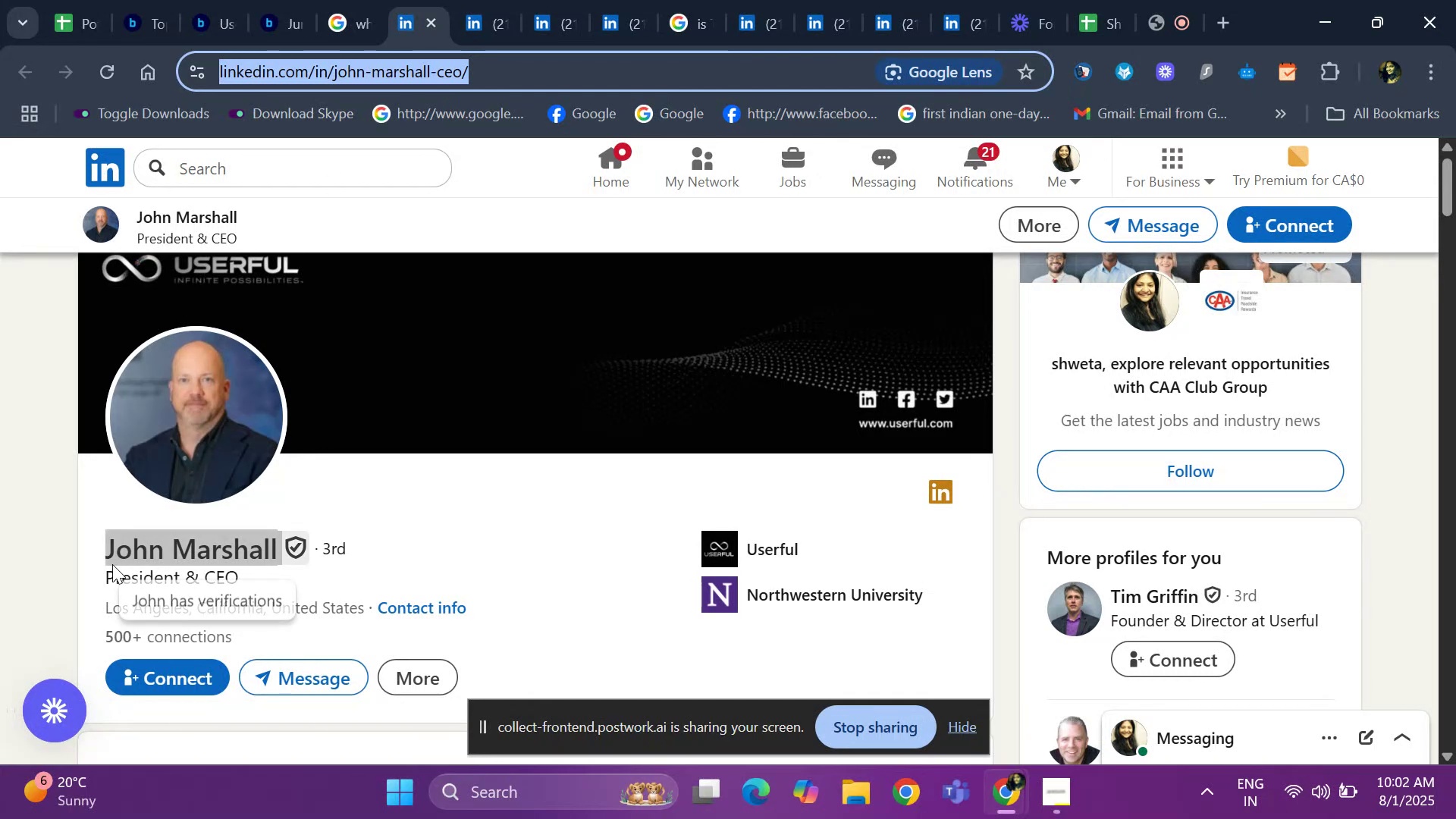 
left_click_drag(start_coordinate=[94, 570], to_coordinate=[282, 577])
 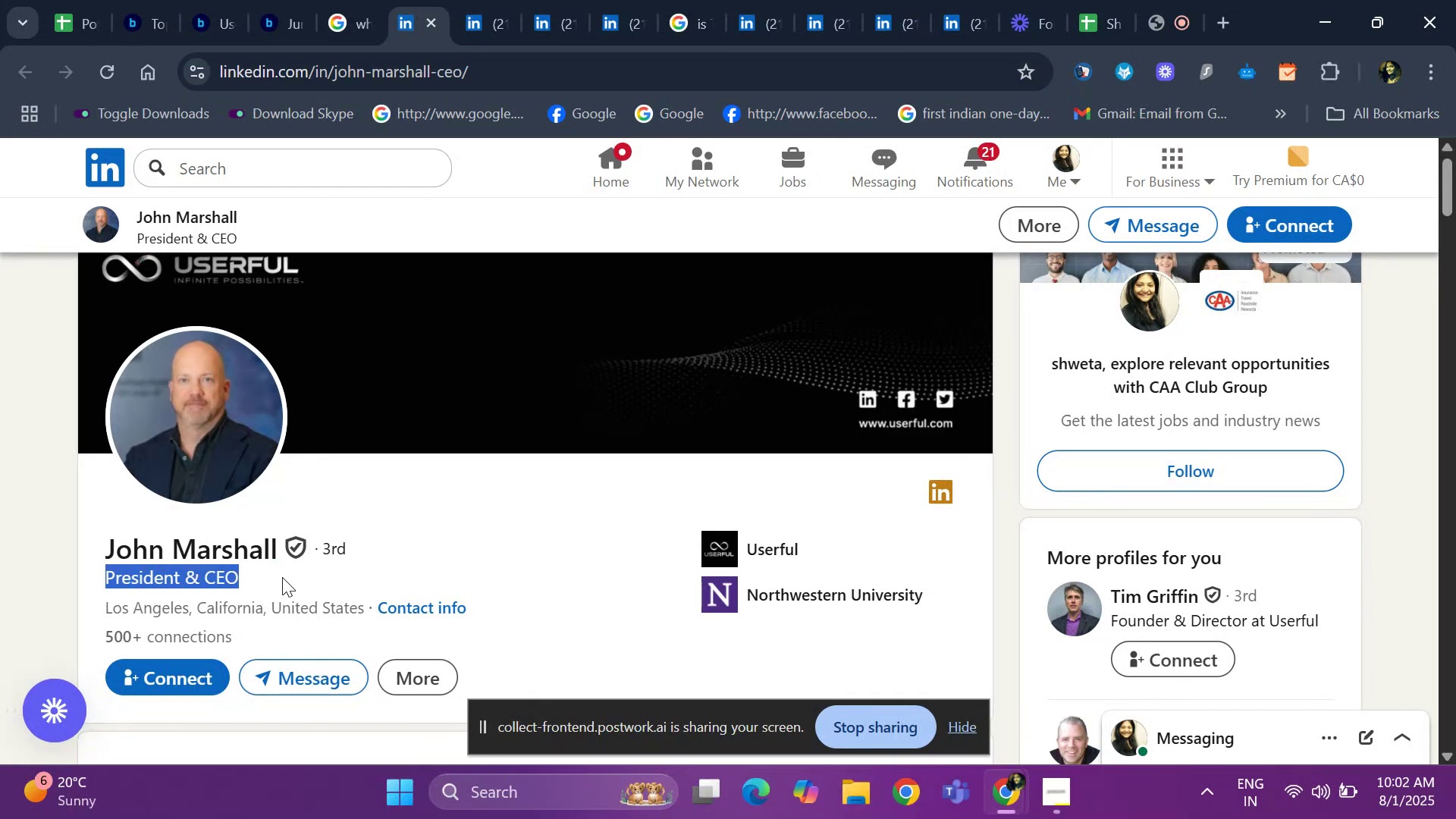 
key(Control+C)
 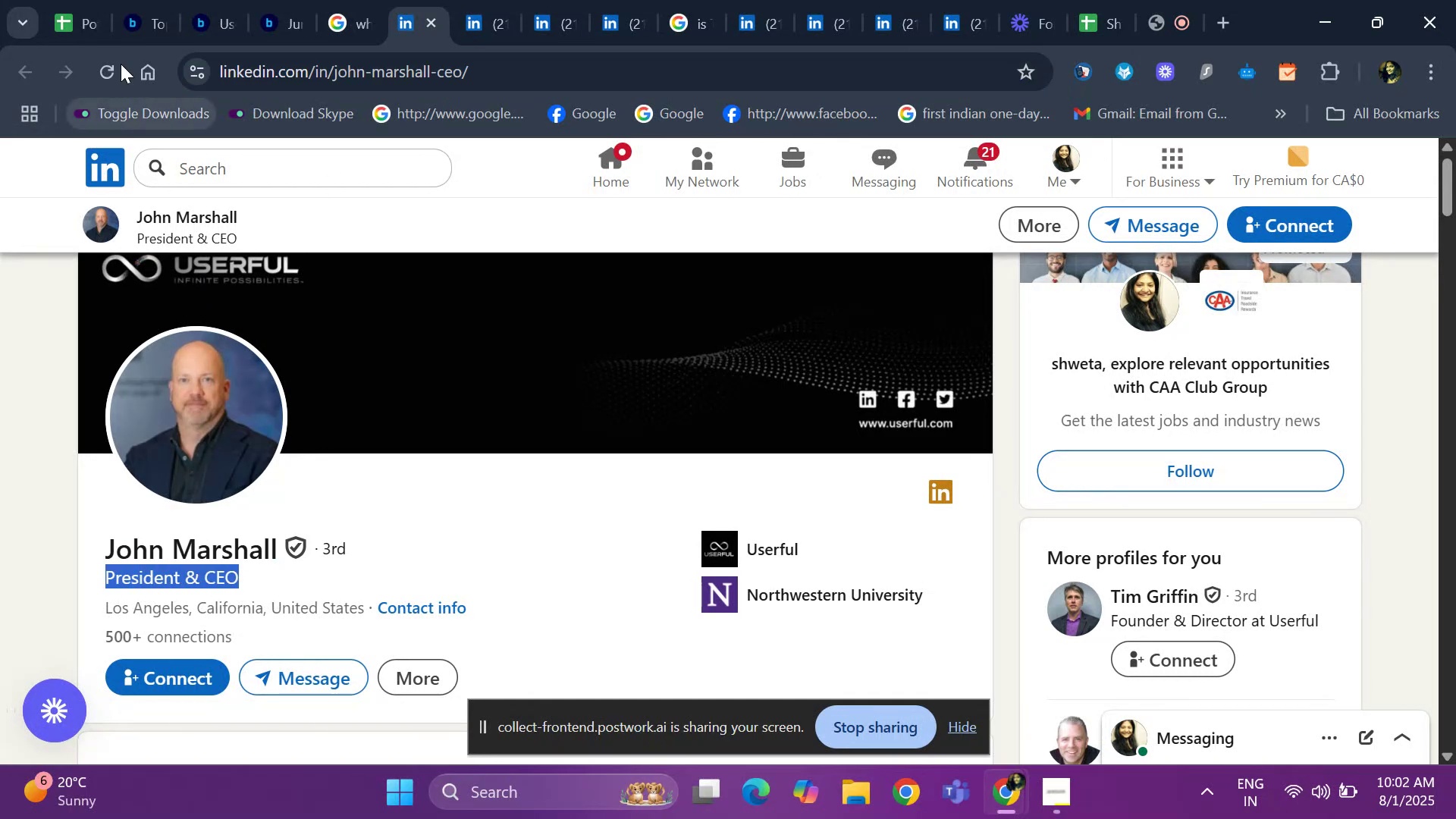 
left_click([93, 23])
 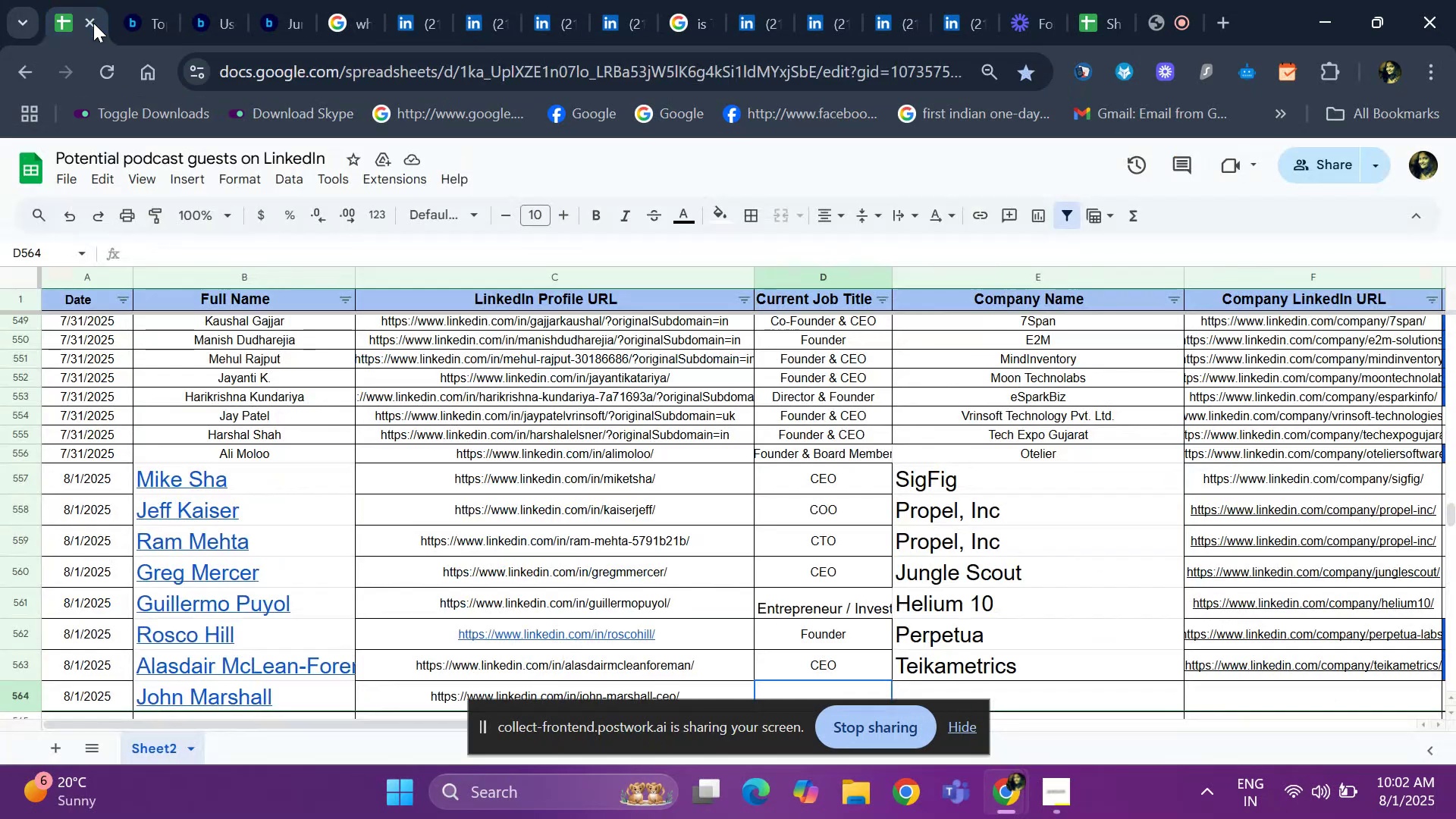 
key(Control+V)
 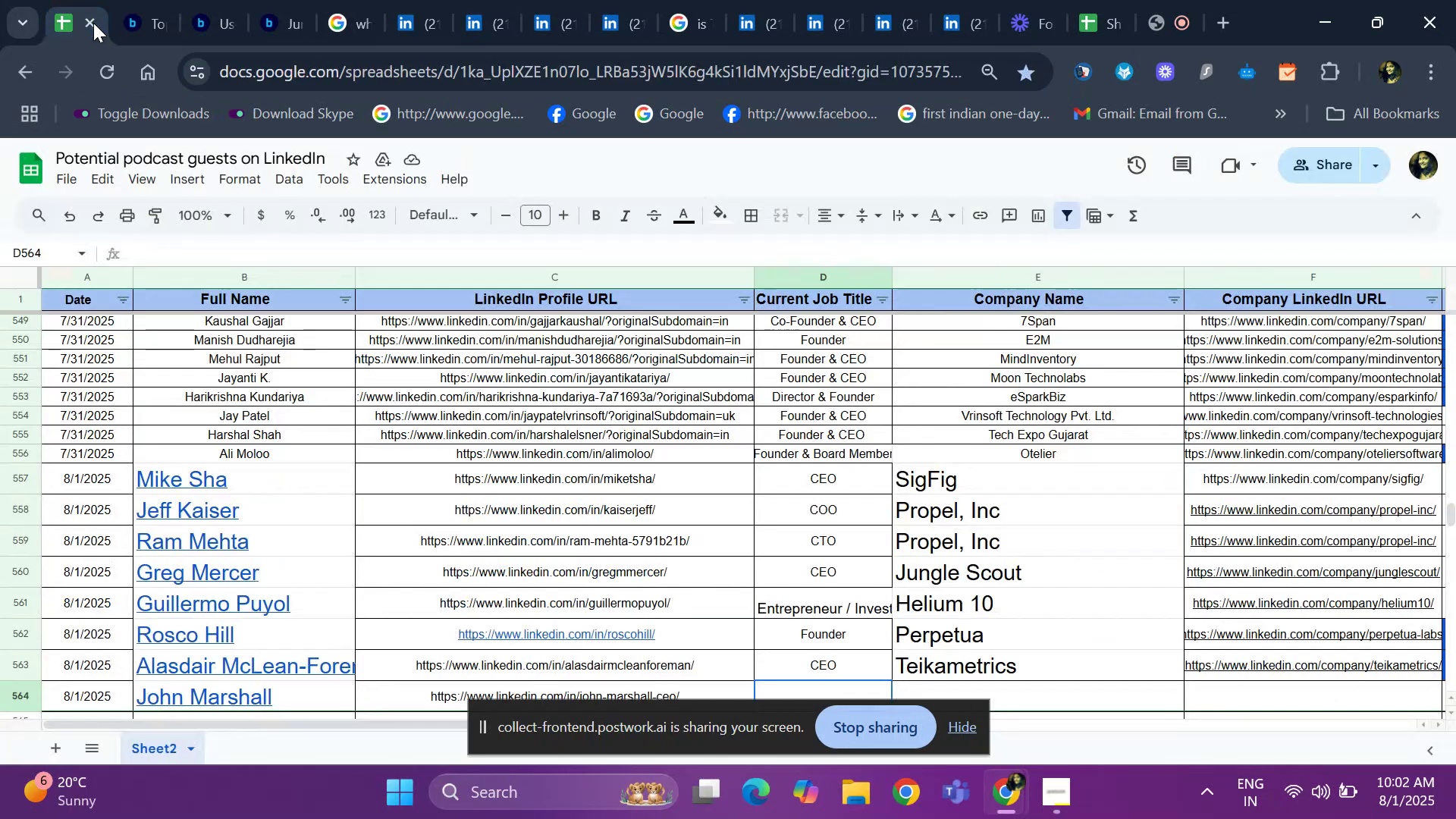 
key(ArrowRight)
 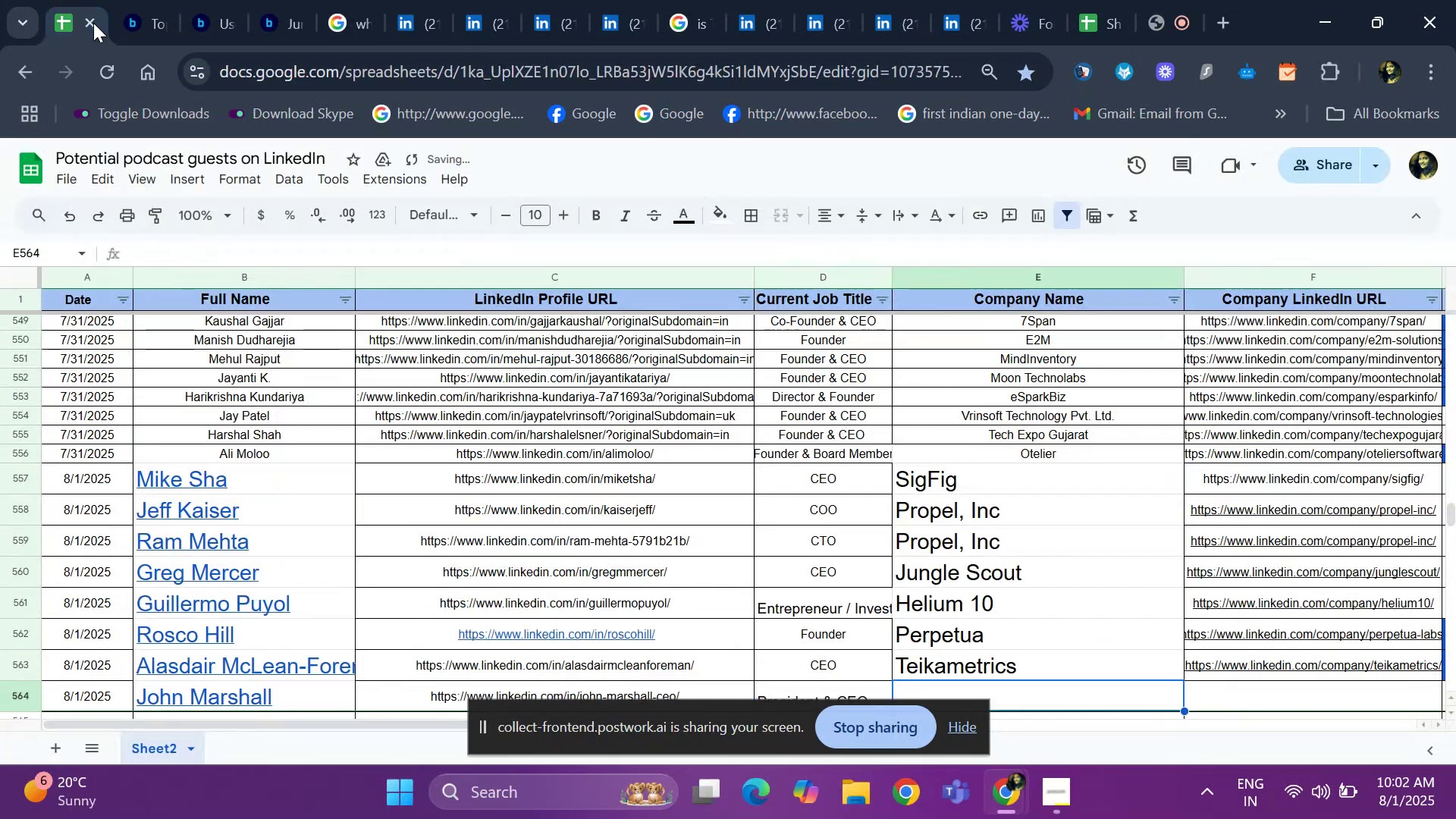 
key(ArrowDown)
 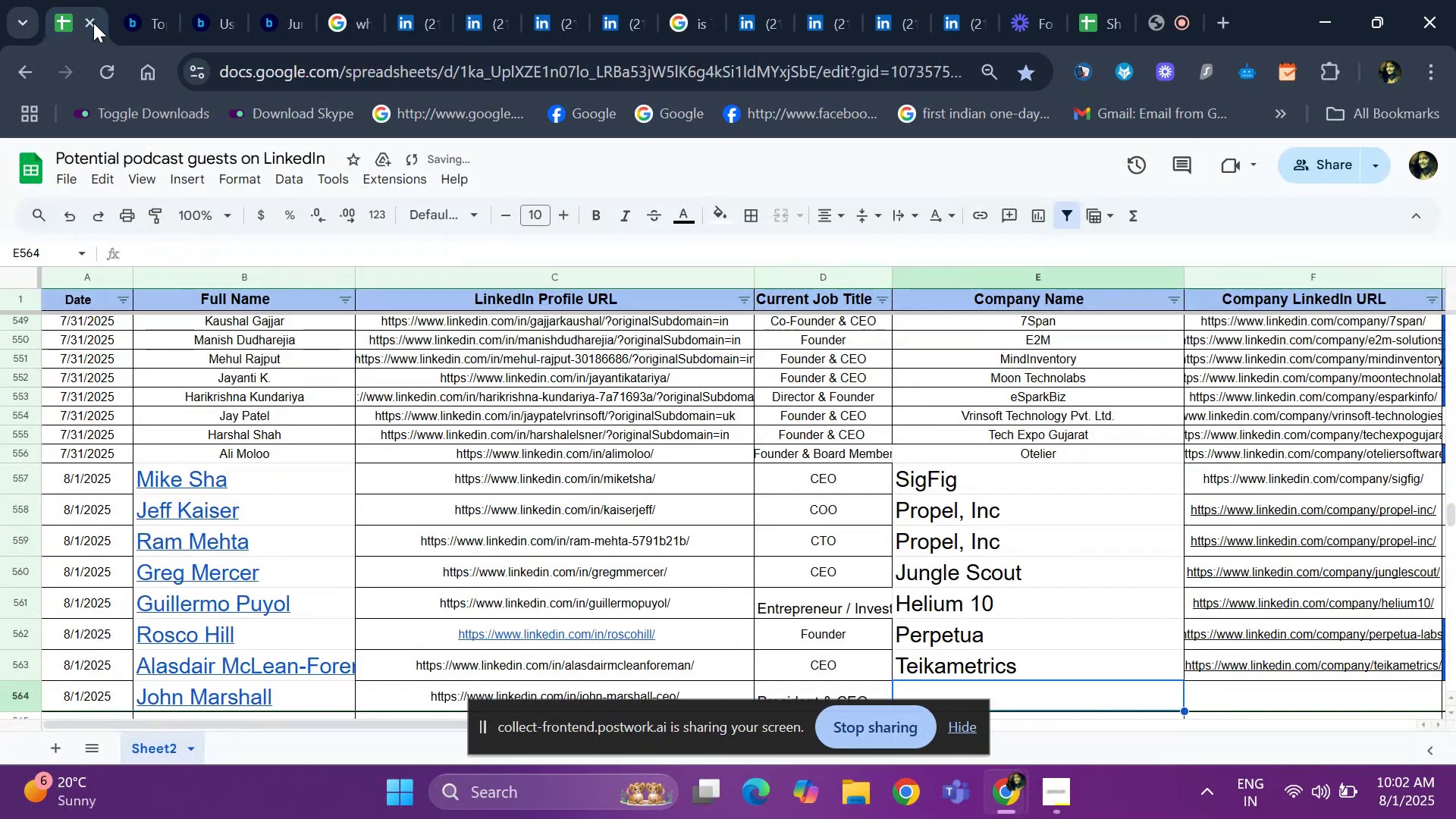 
key(ArrowDown)
 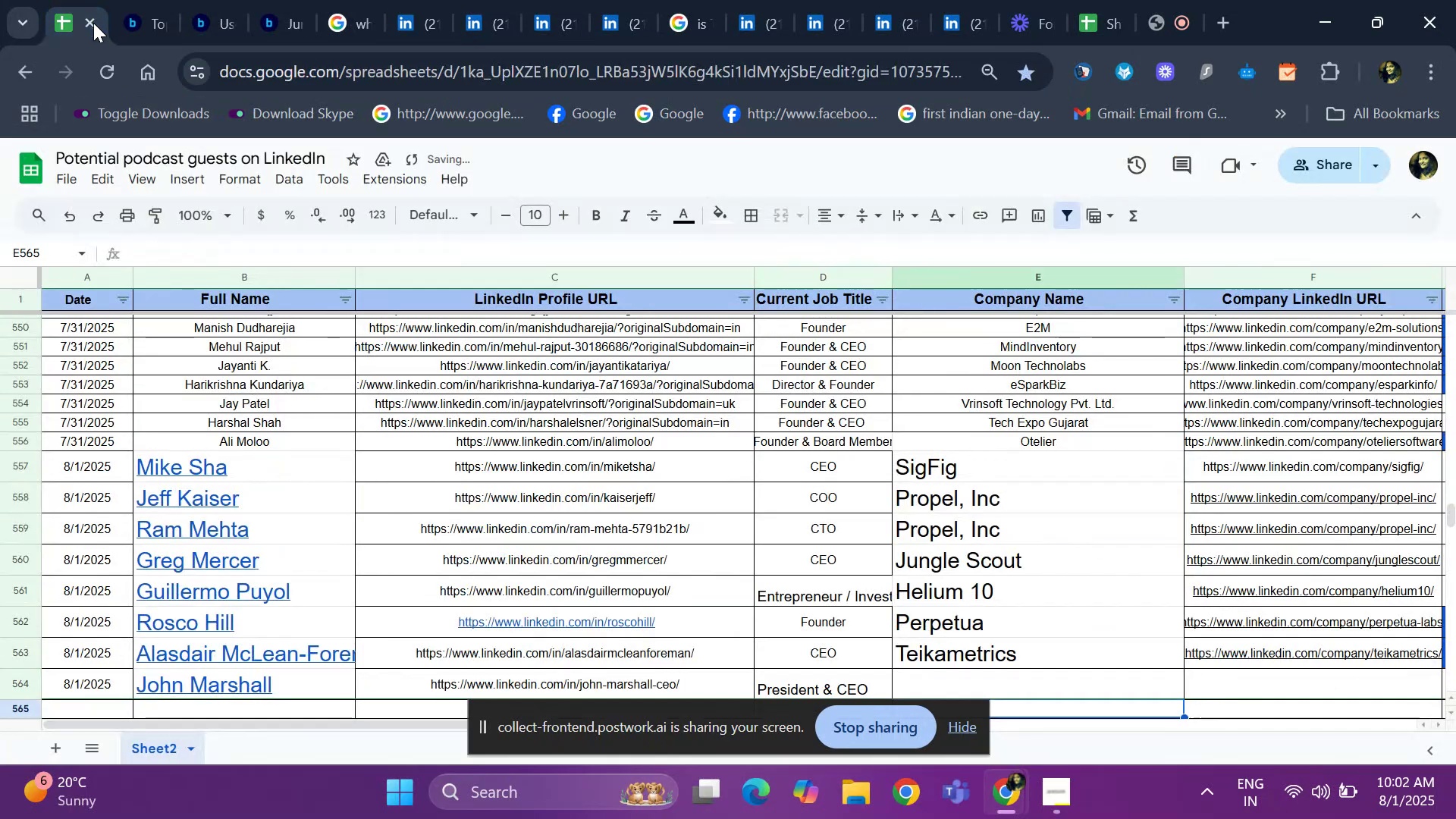 
key(ArrowDown)
 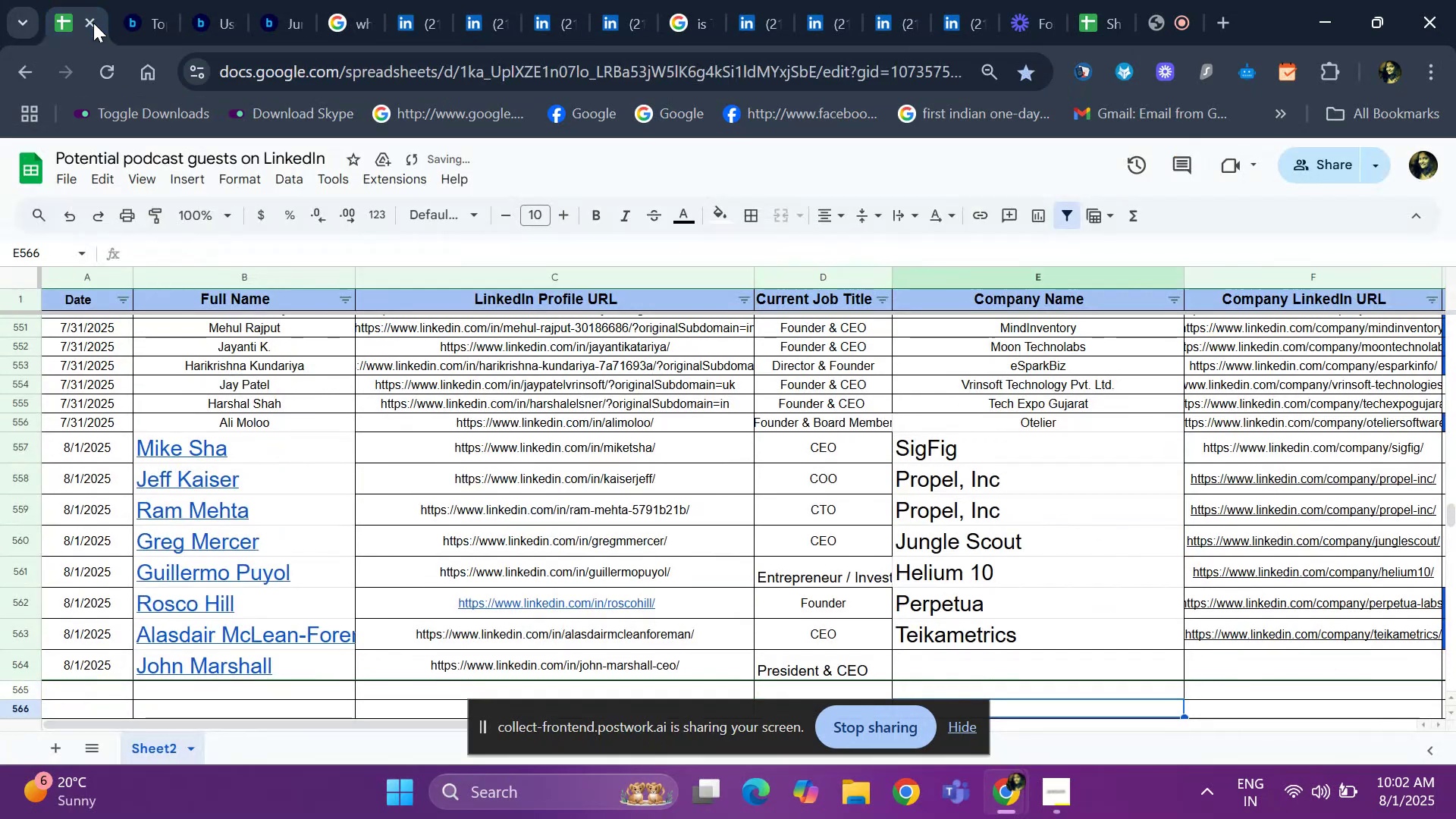 
hold_key(key=ArrowDown, duration=0.73)
 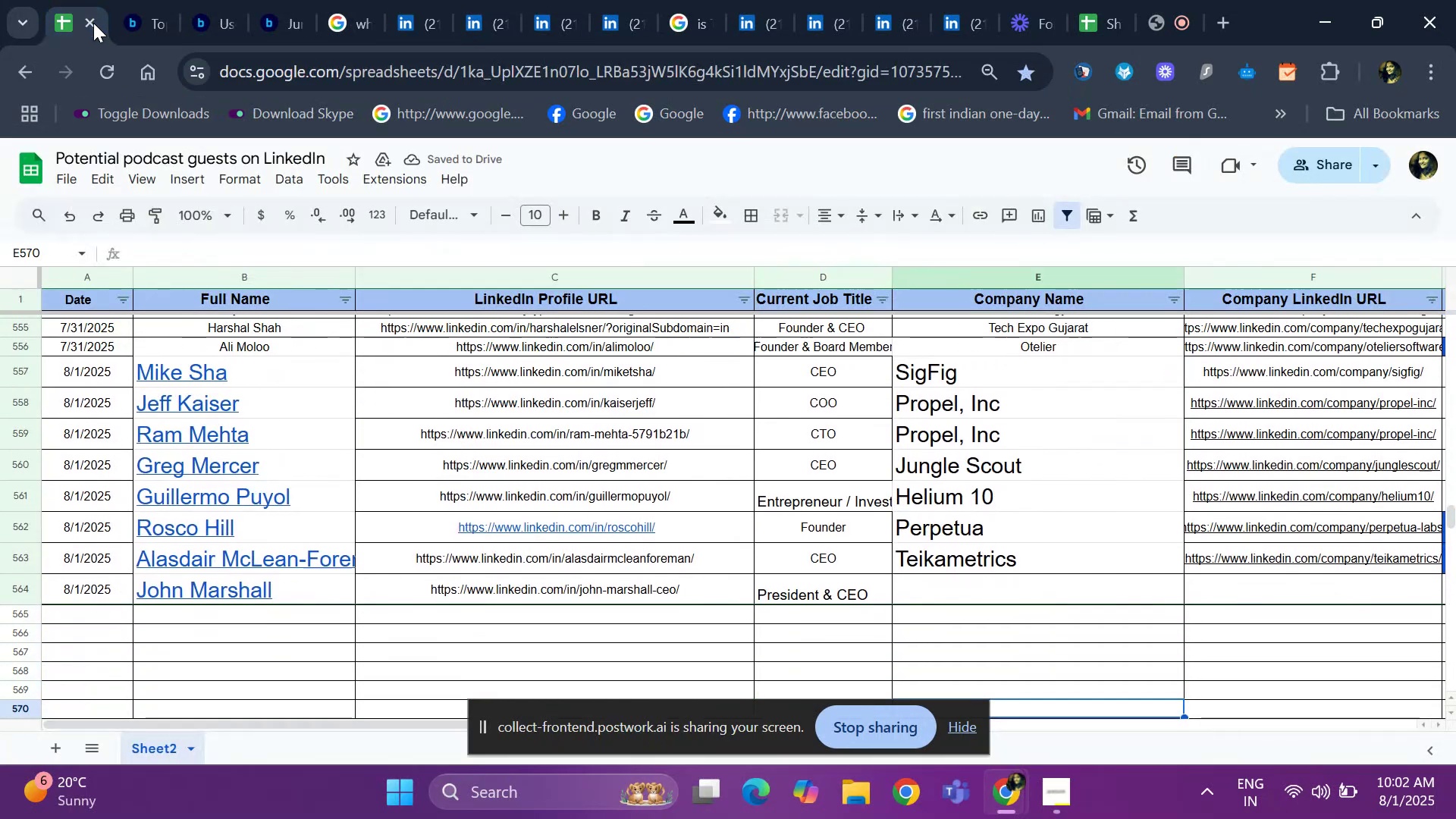 
key(ArrowUp)
 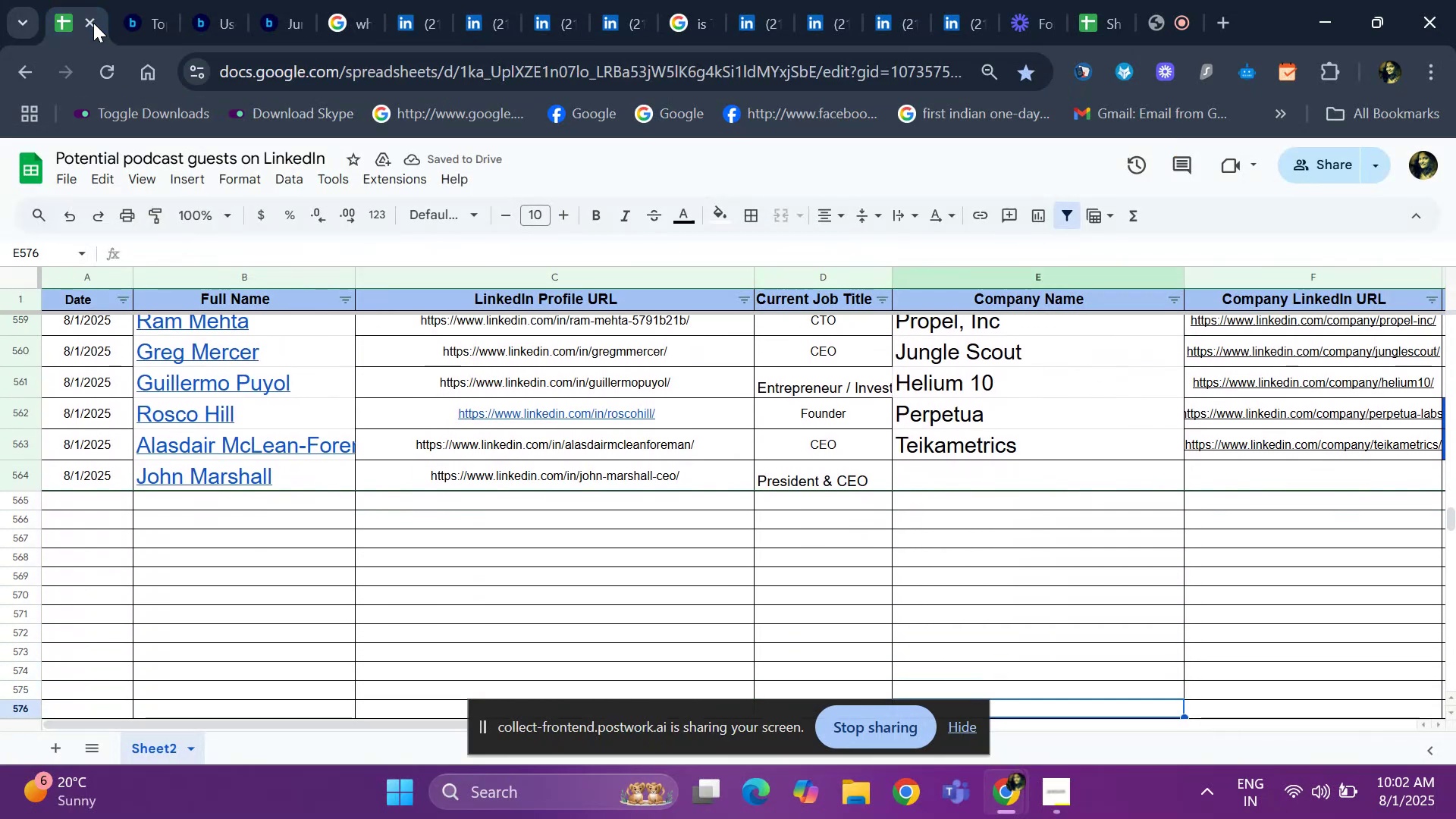 
hold_key(key=ArrowUp, duration=0.71)
 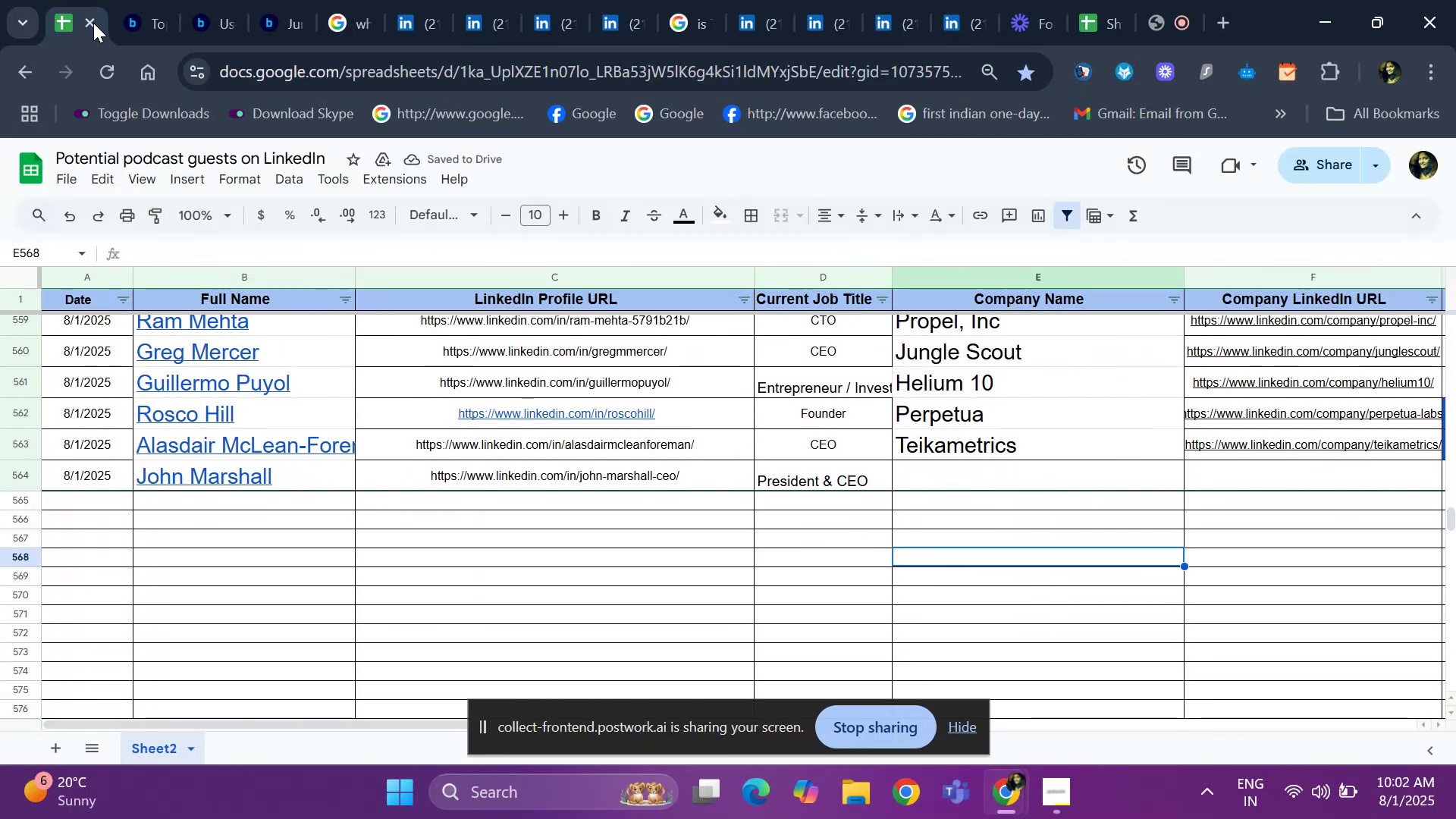 
key(ArrowUp)
 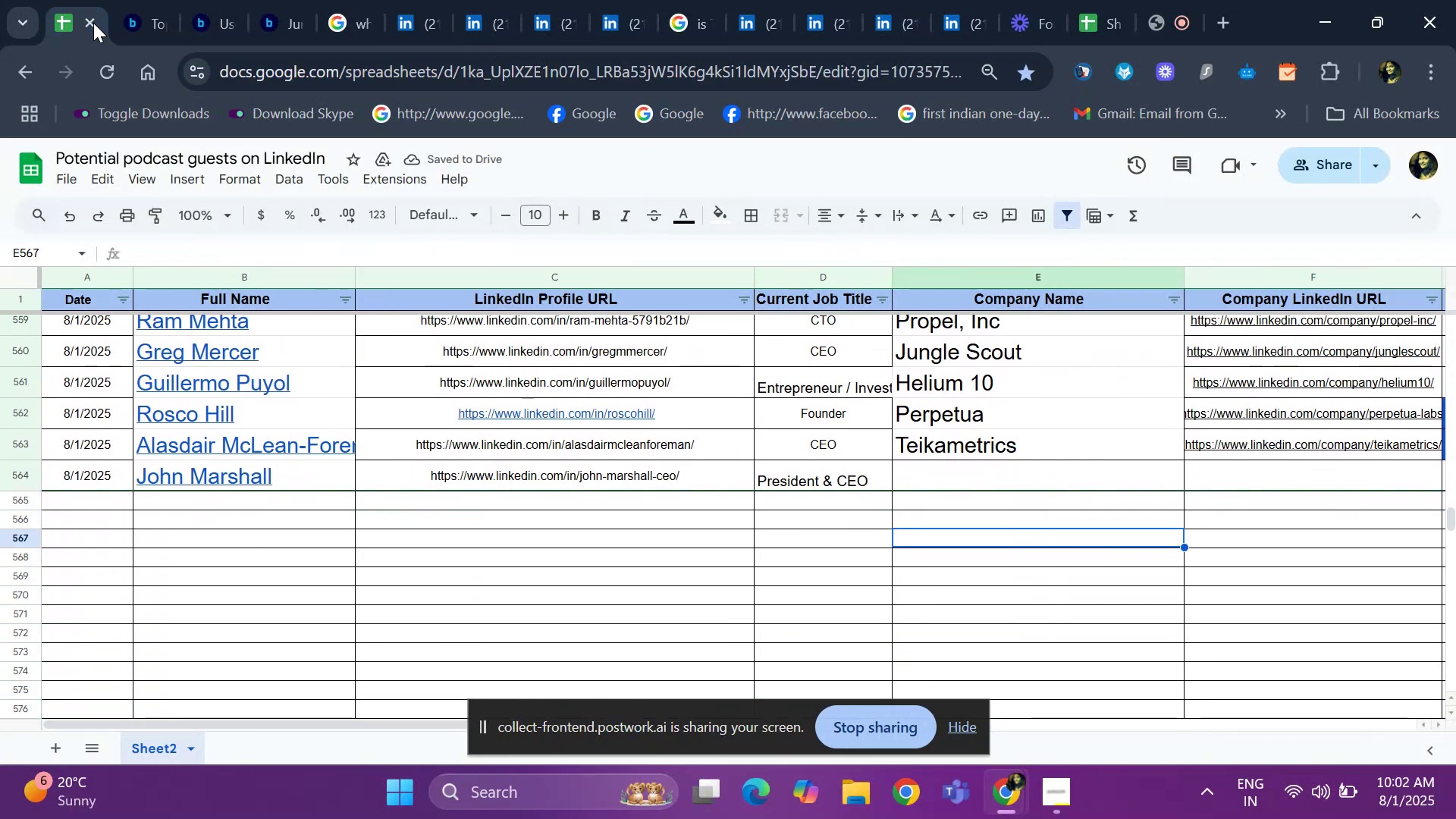 
key(ArrowUp)
 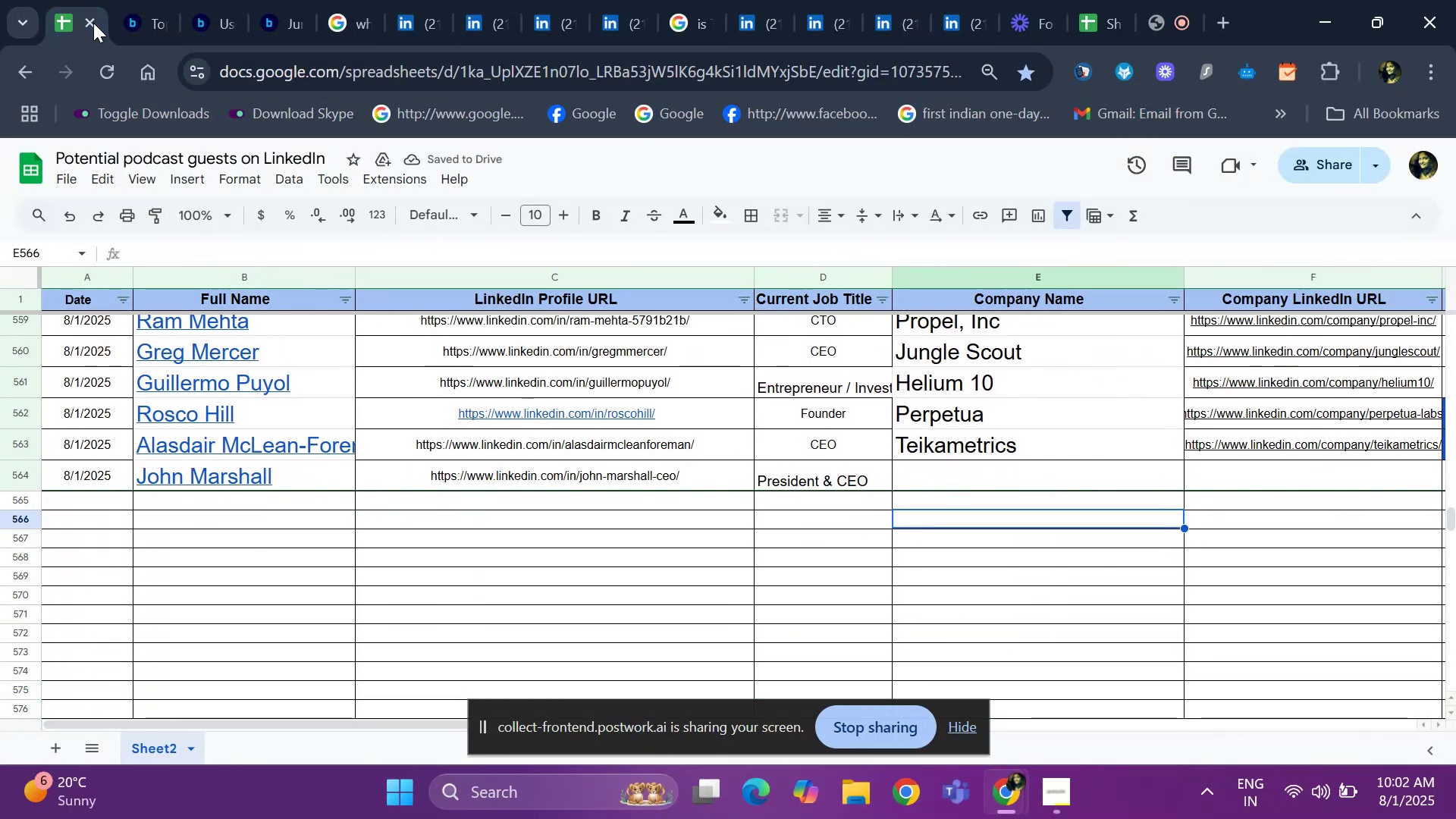 
key(ArrowUp)
 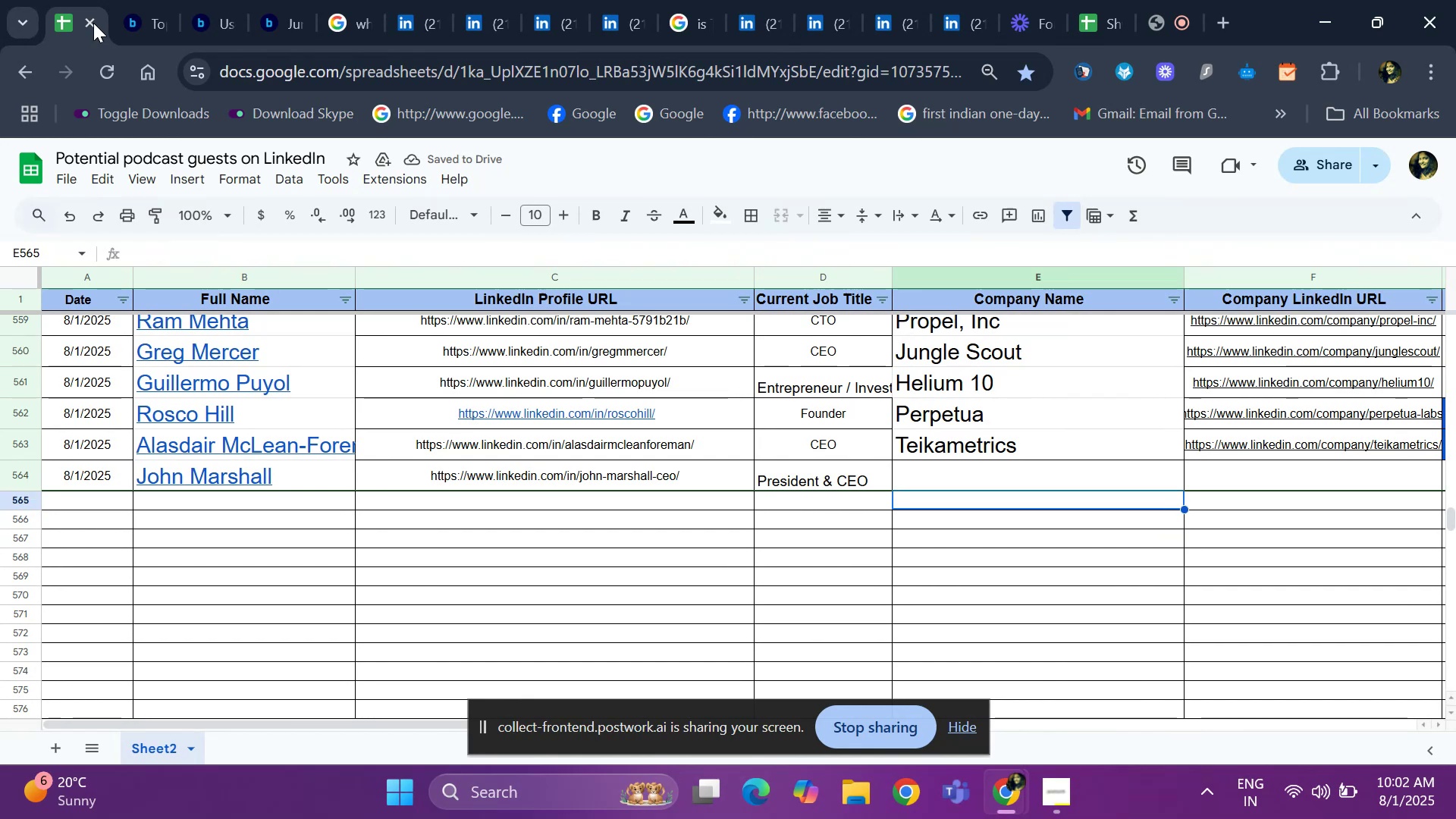 
key(ArrowUp)
 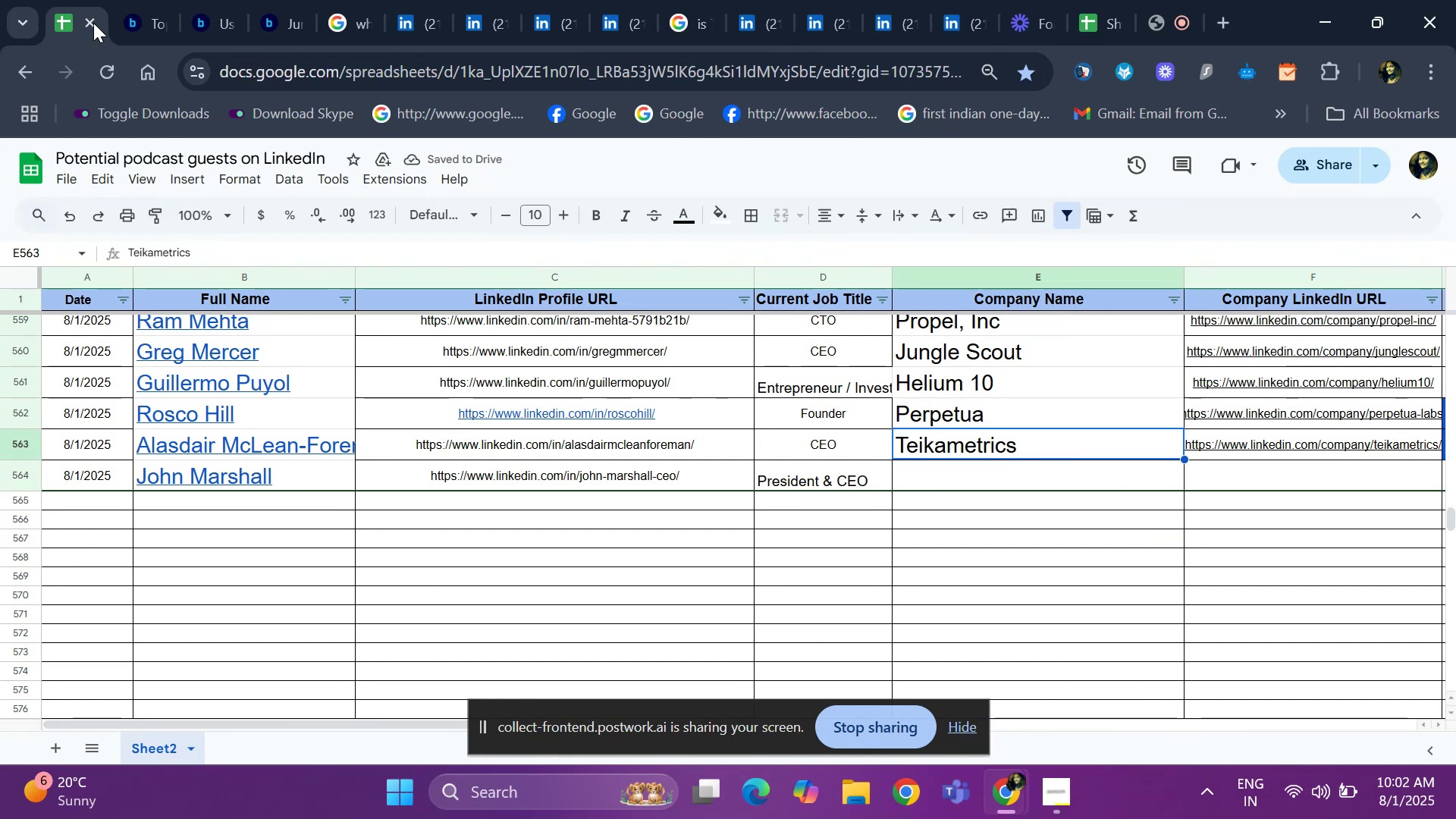 
key(ArrowDown)
 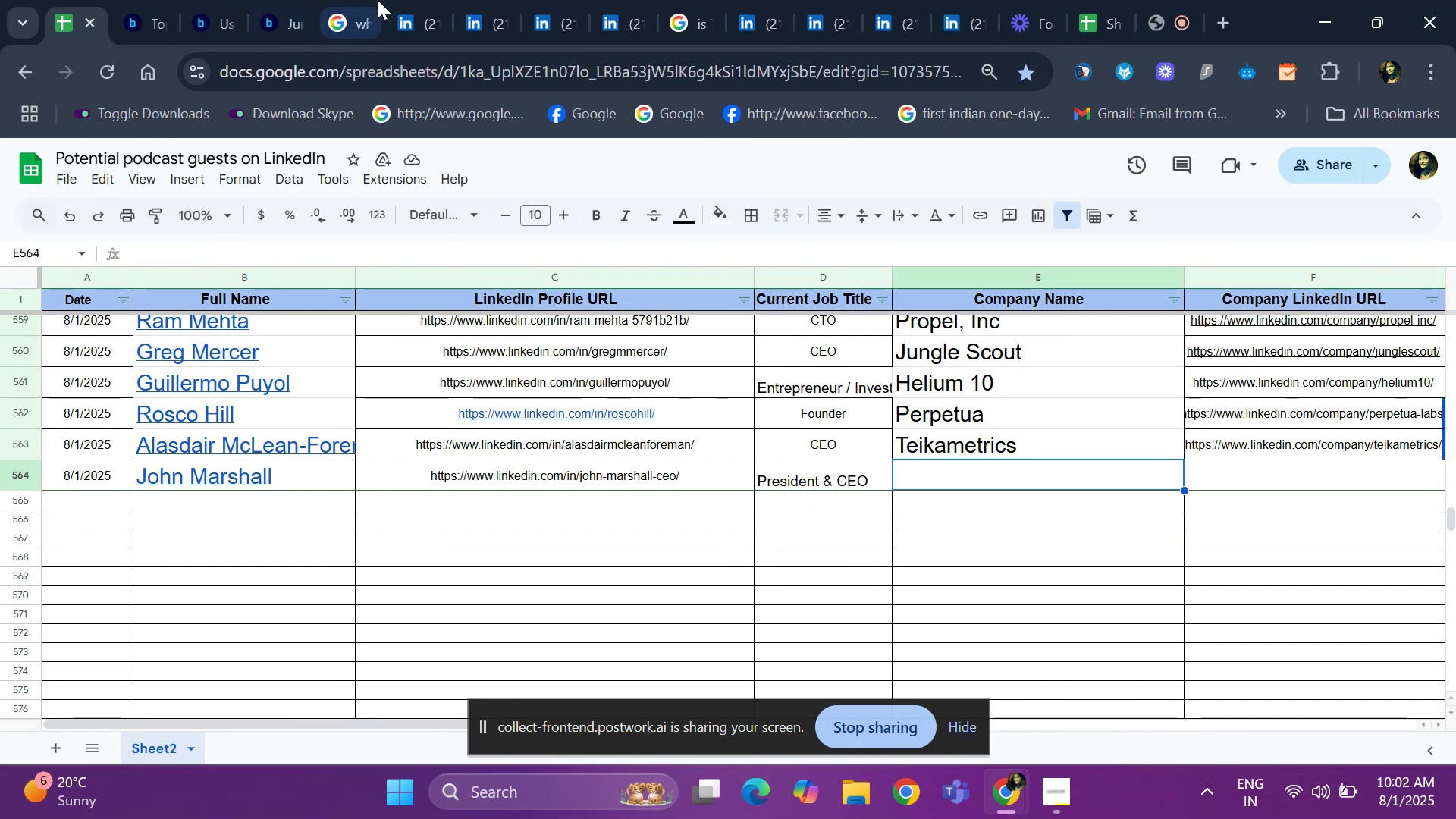 
left_click([435, 10])
 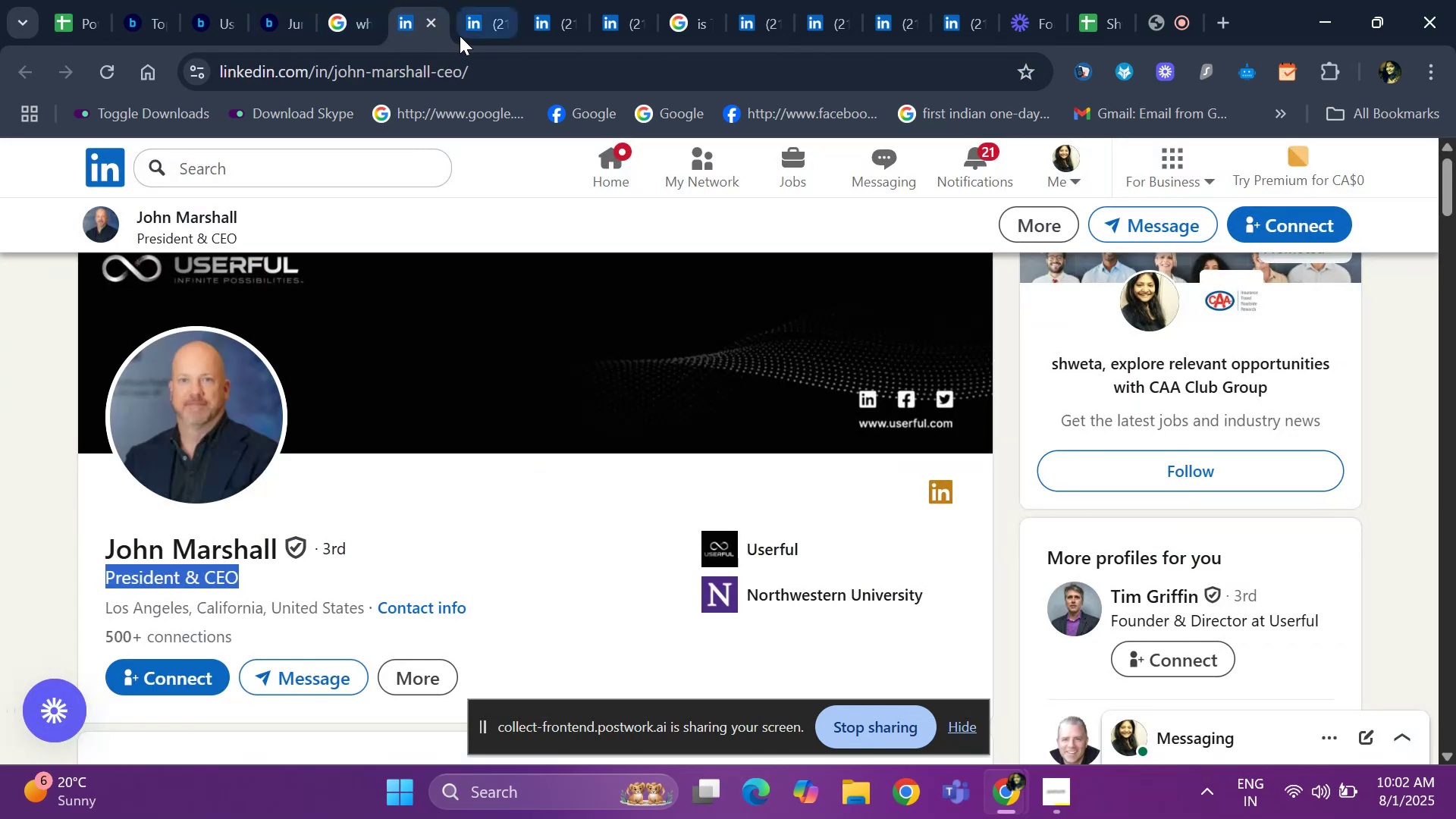 
left_click([473, 29])
 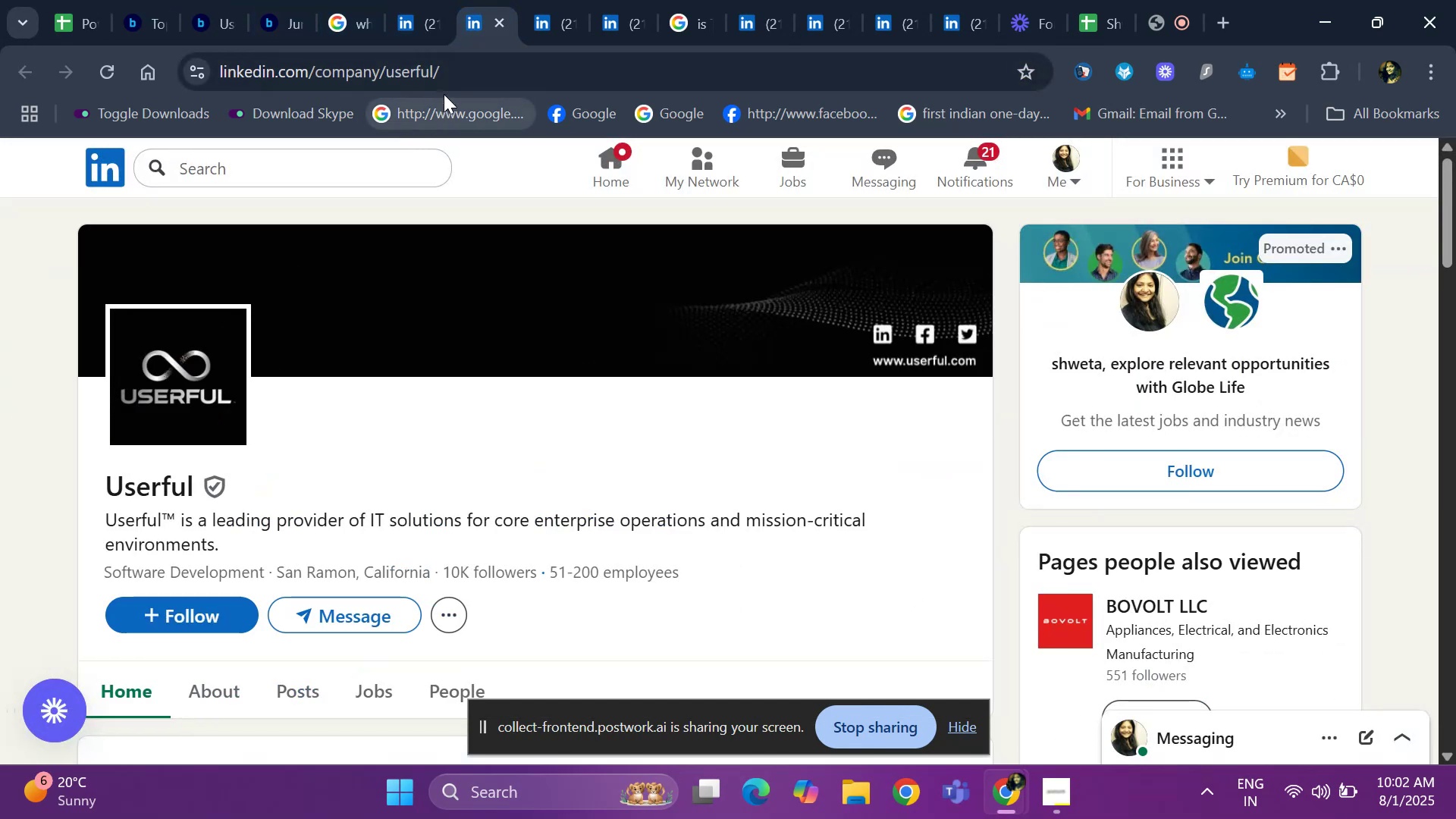 
left_click([447, 74])
 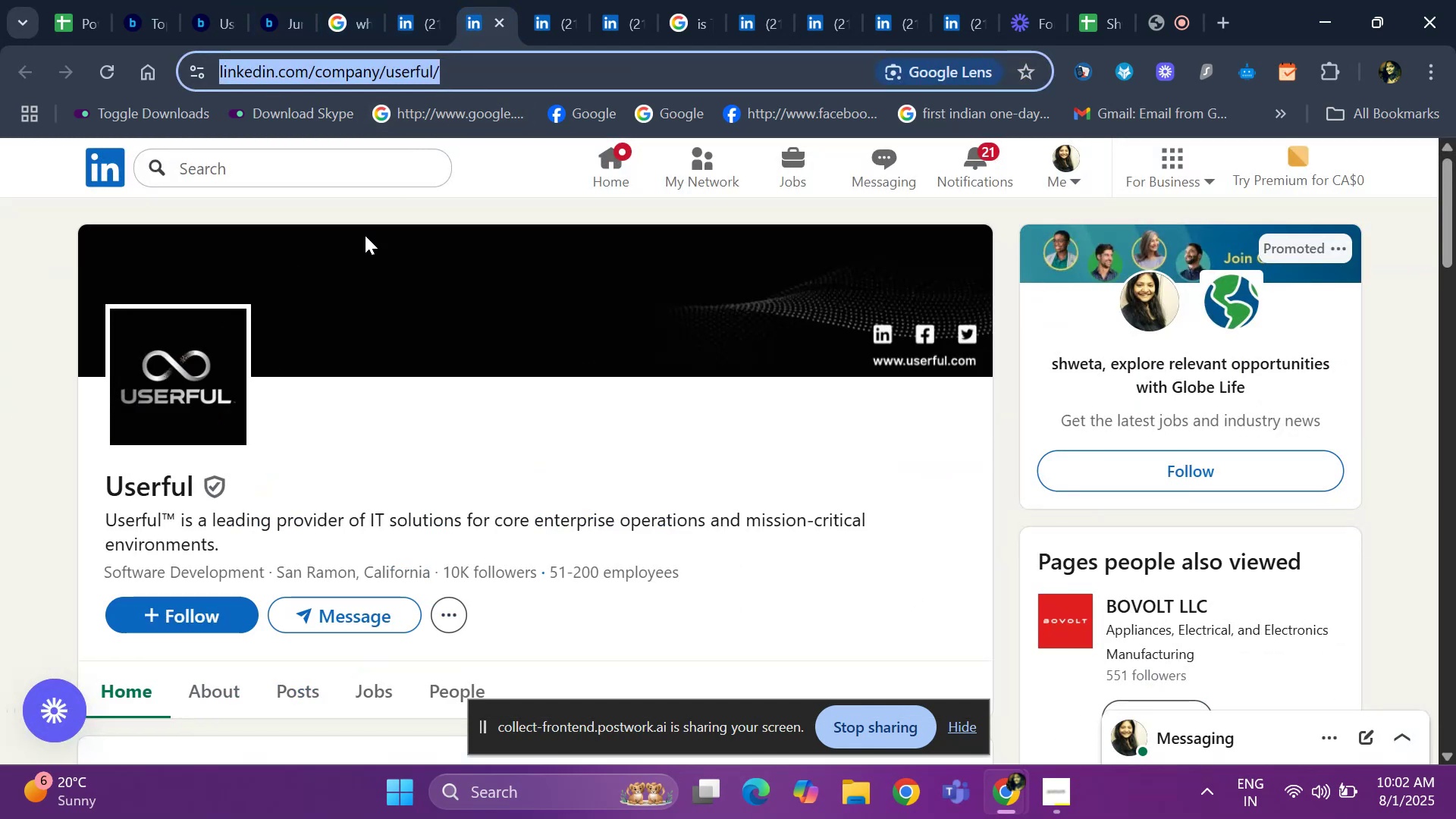 
key(Control+ControlLeft)
 